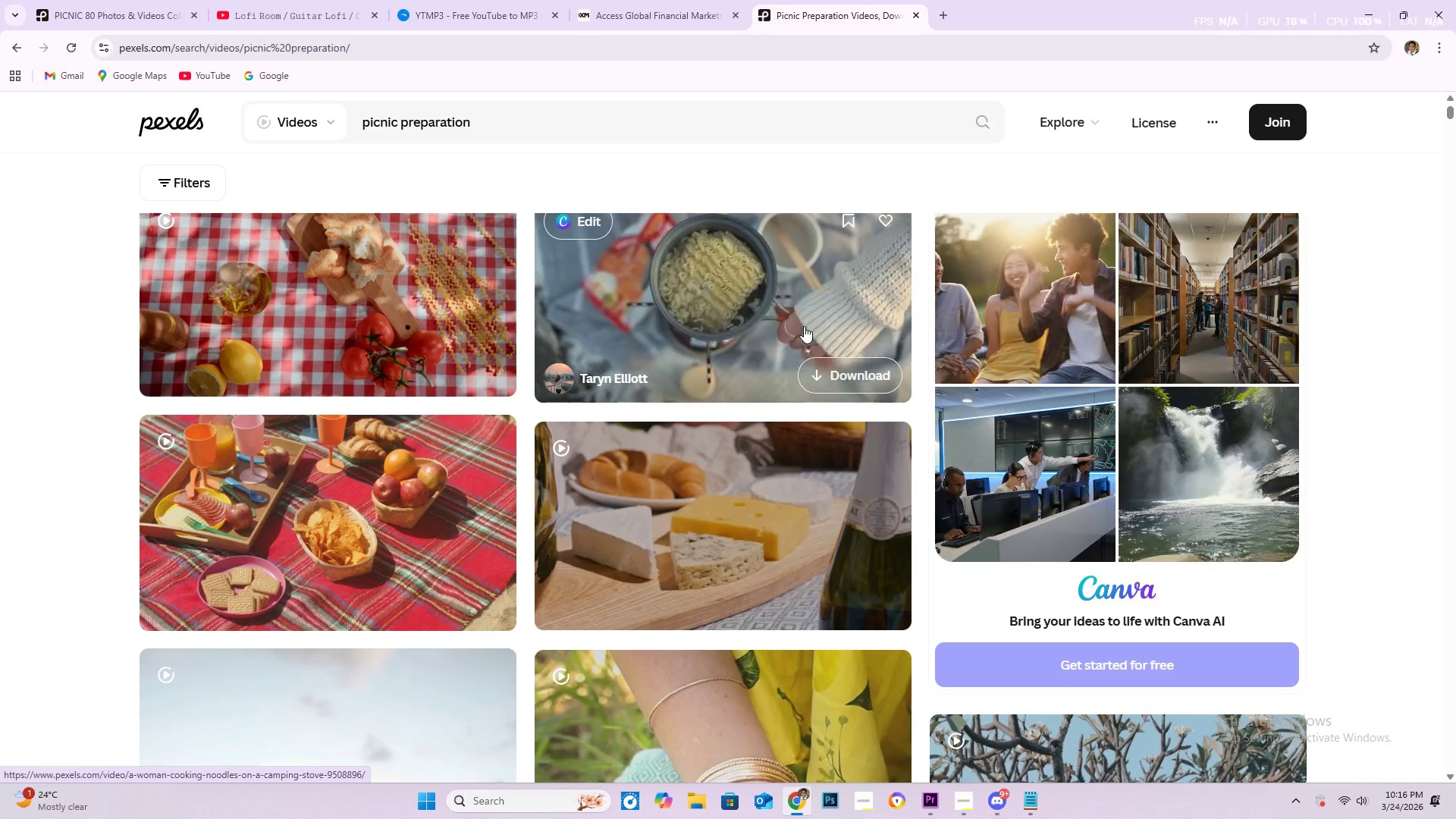 
scroll: coordinate [786, 338], scroll_direction: down, amount: 5.0
 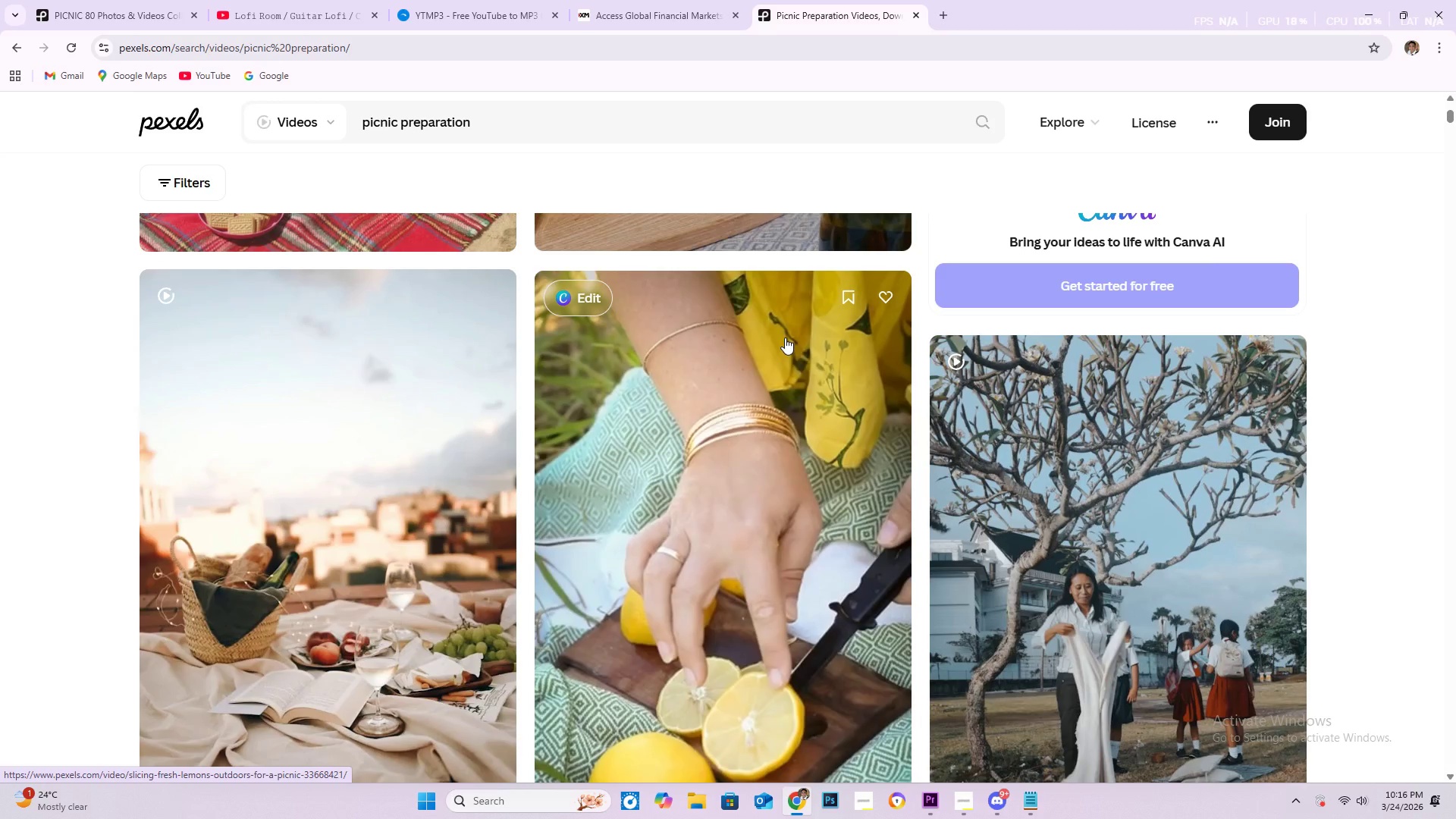 
wait(20.5)
 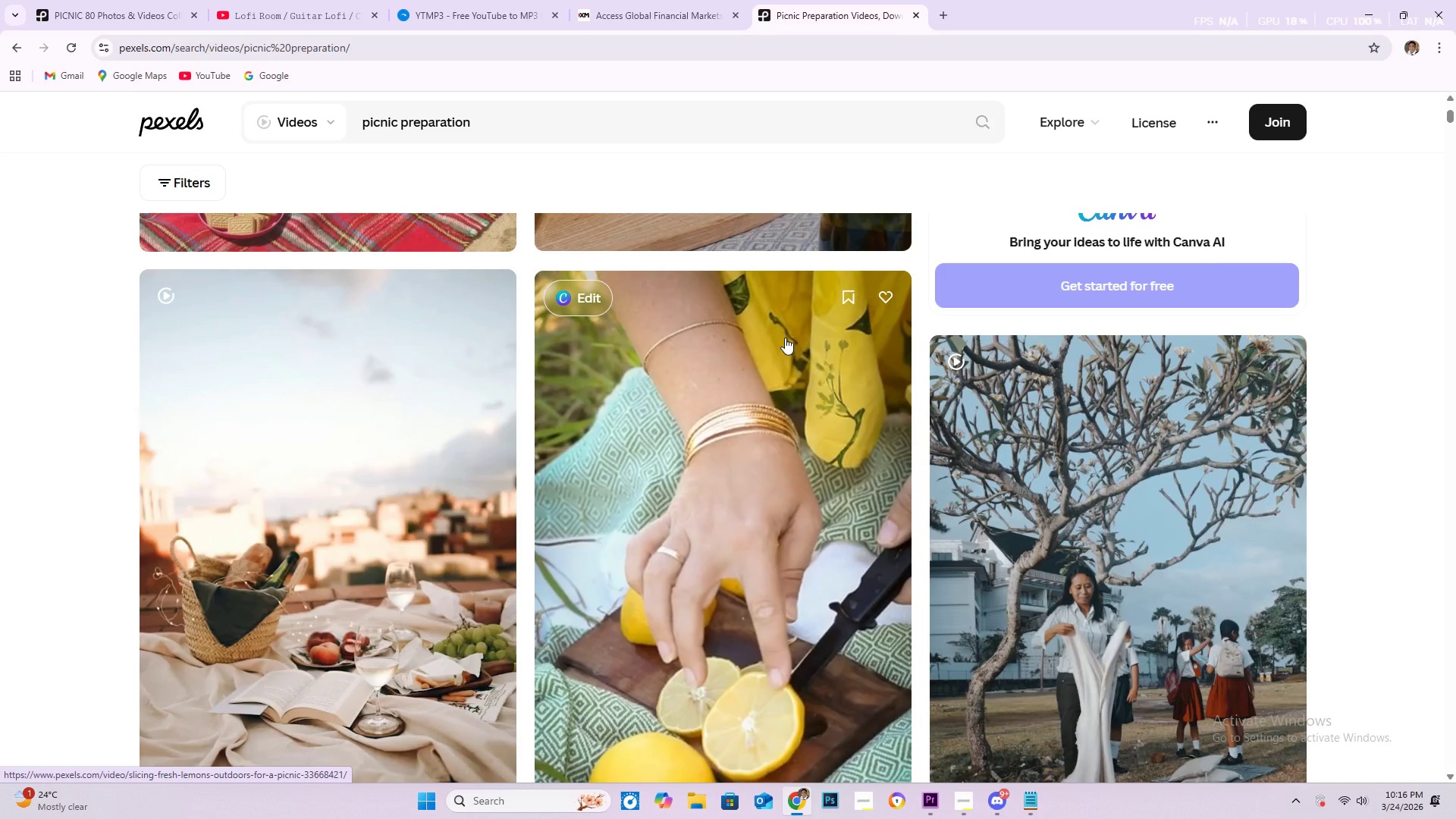 
scroll: coordinate [785, 327], scroll_direction: down, amount: 40.0
 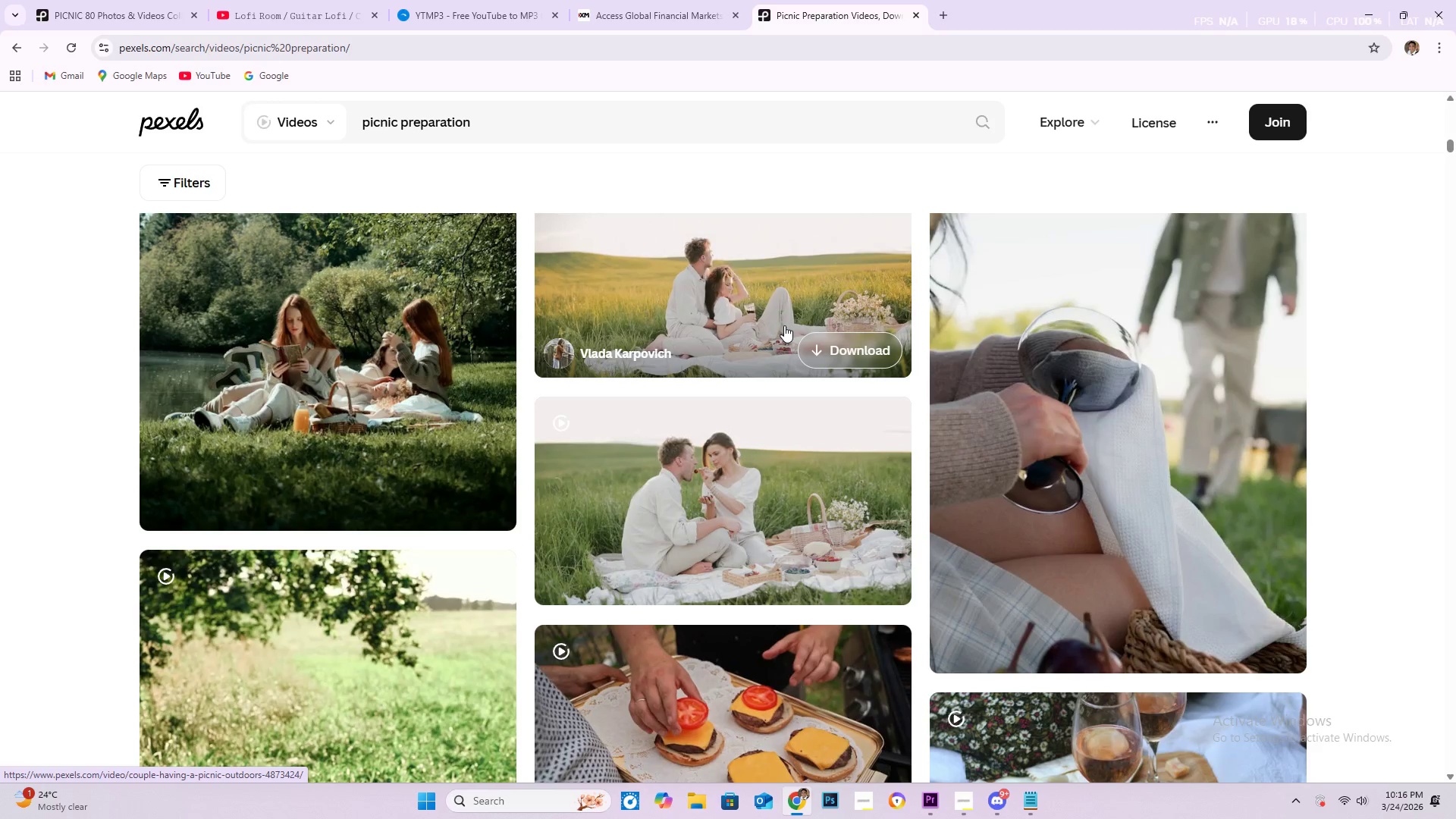 
scroll: coordinate [785, 318], scroll_direction: down, amount: 36.0
 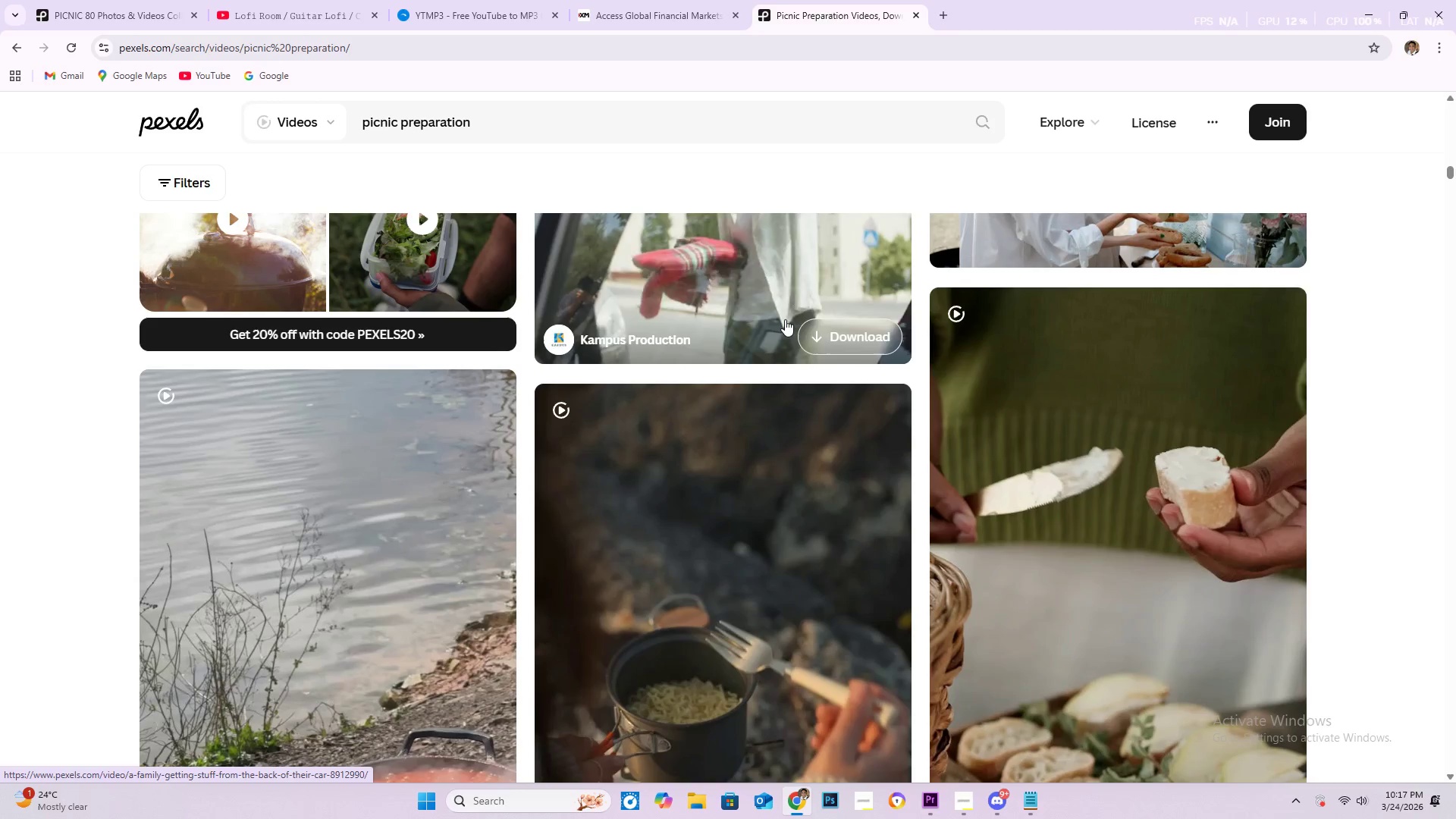 
wait(21.91)
 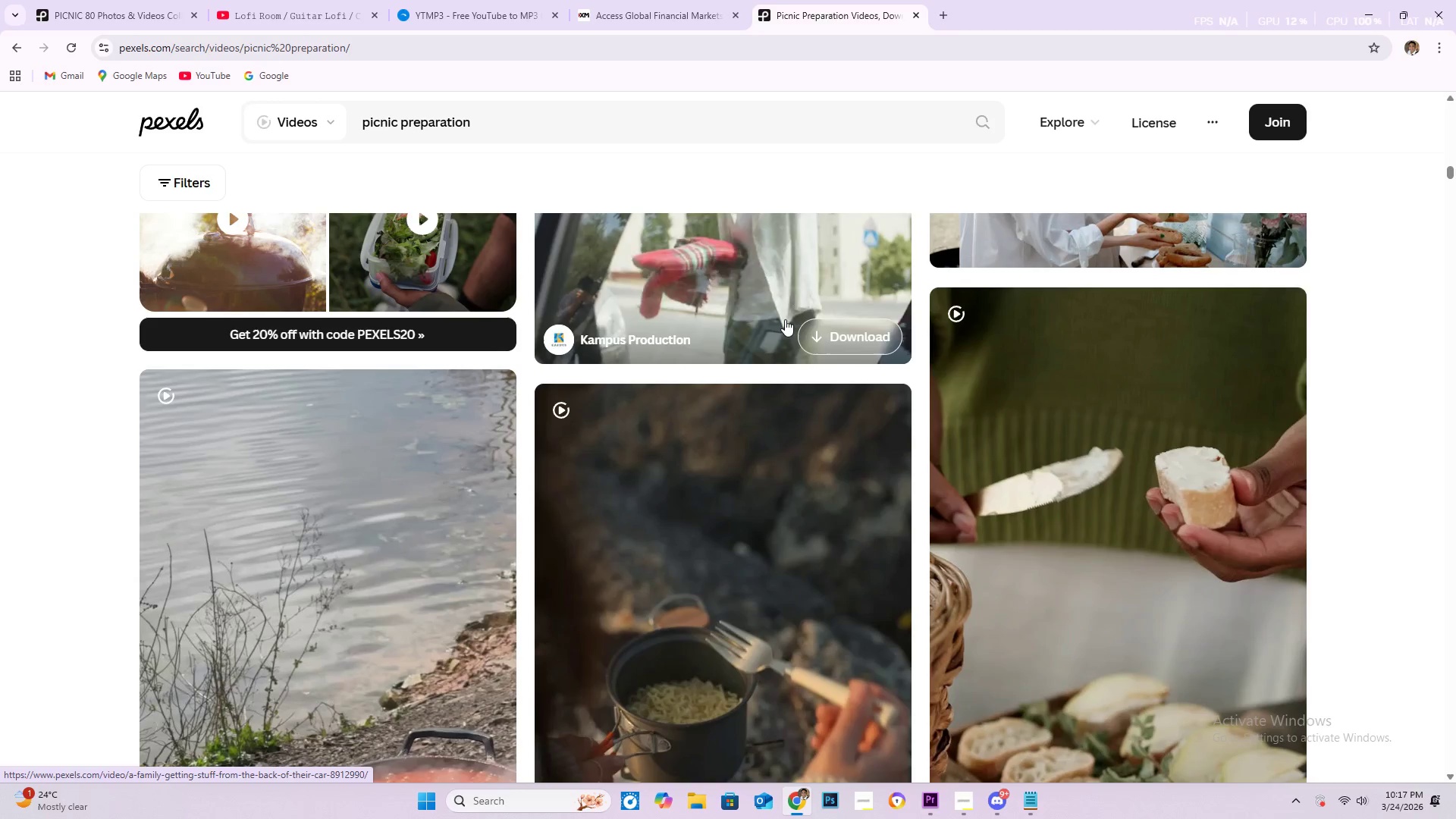 
scroll: coordinate [790, 399], scroll_direction: down, amount: 14.0
 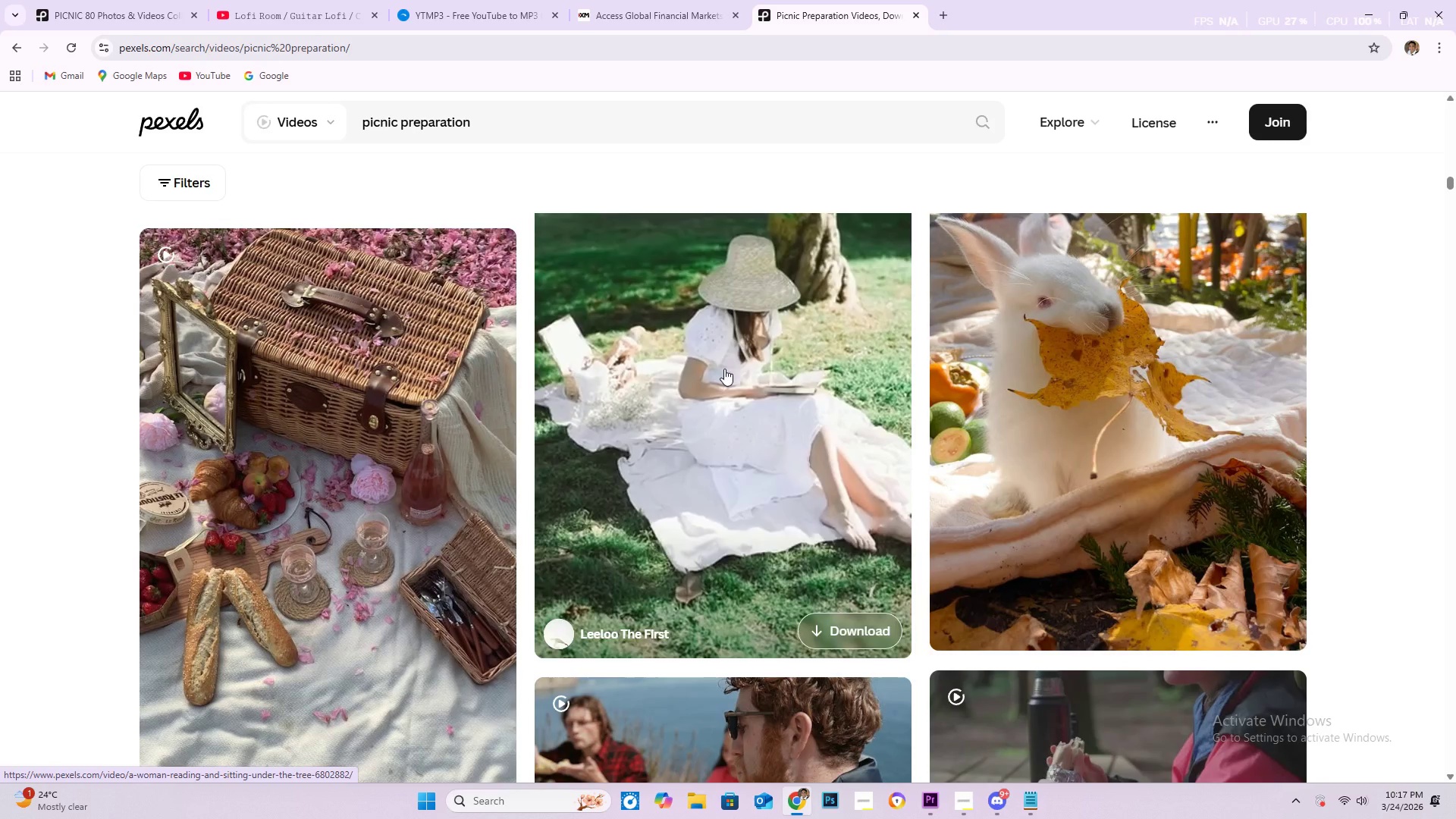 
scroll: coordinate [358, 419], scroll_direction: up, amount: 2.0
 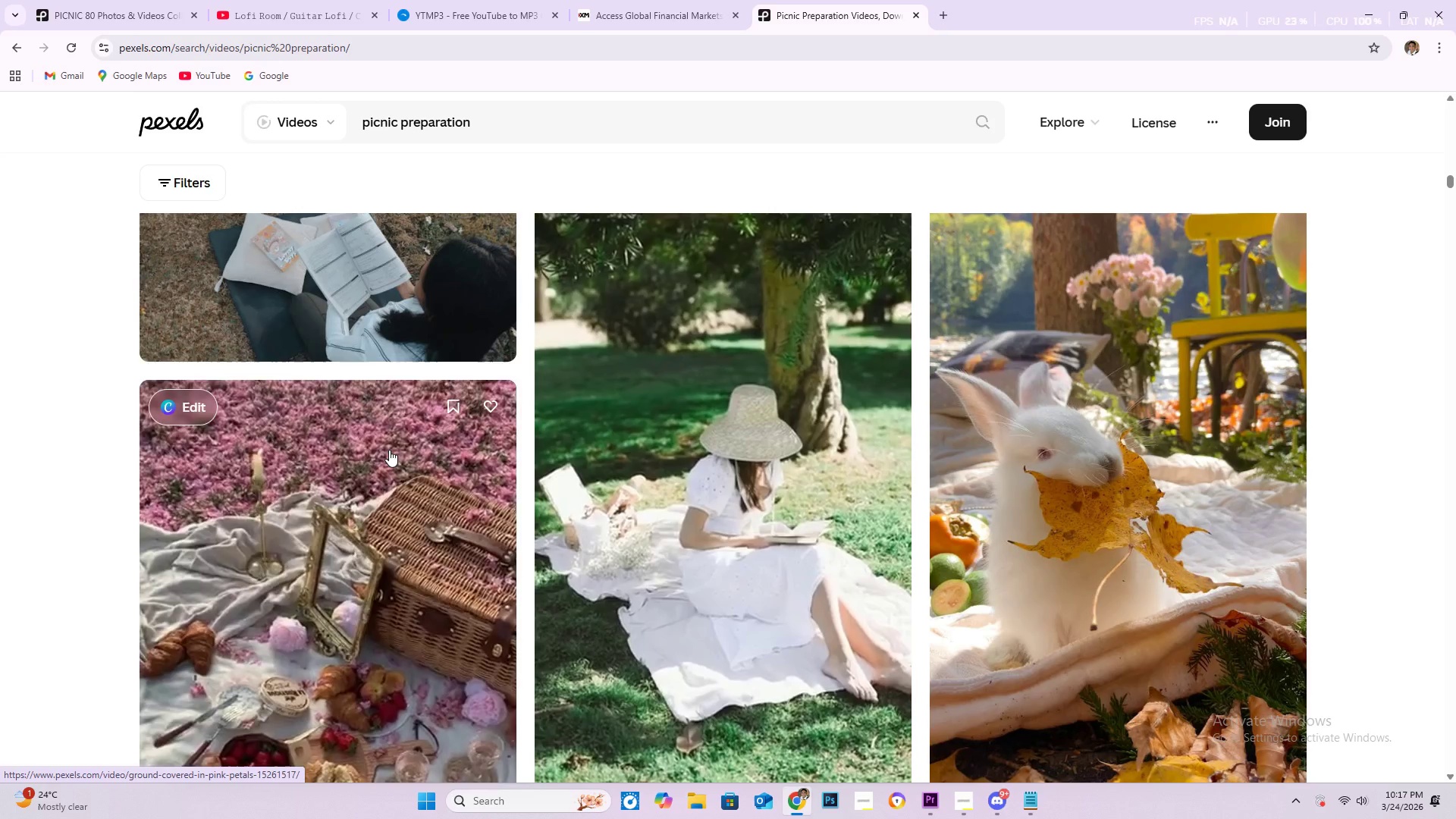 
wait(7.93)
 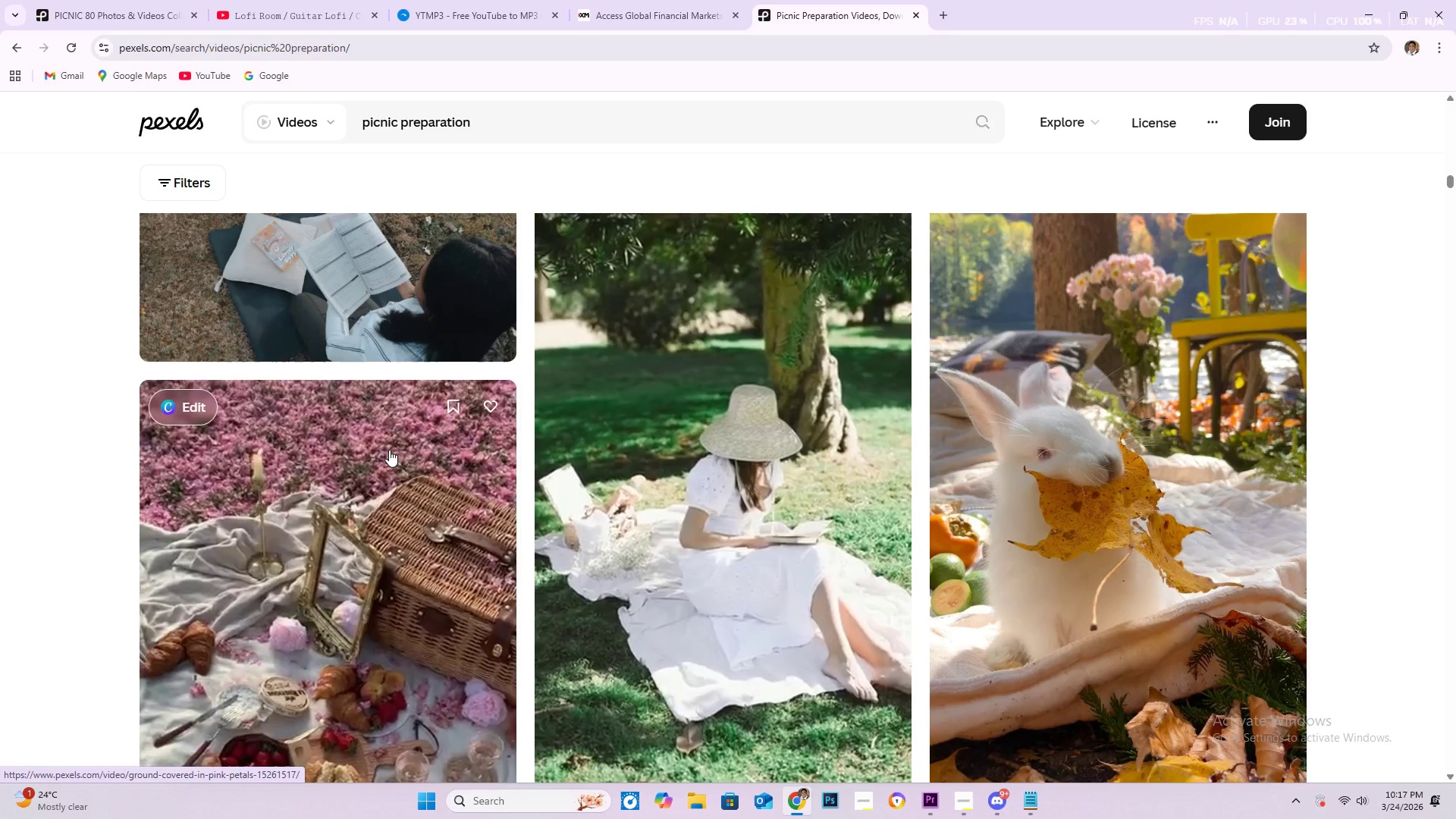 
scroll: coordinate [407, 467], scroll_direction: down, amount: 16.0
 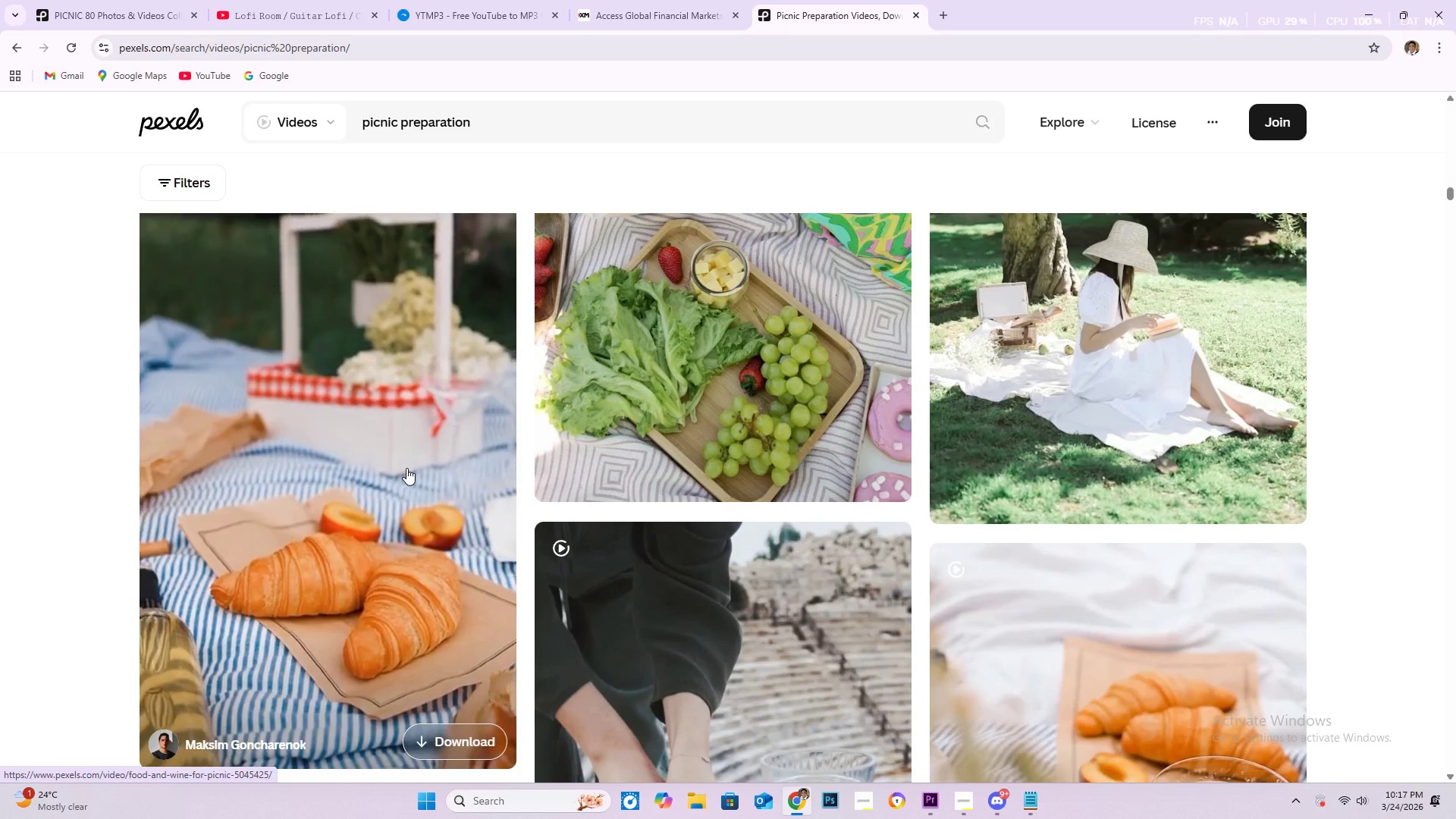 
wait(10.36)
 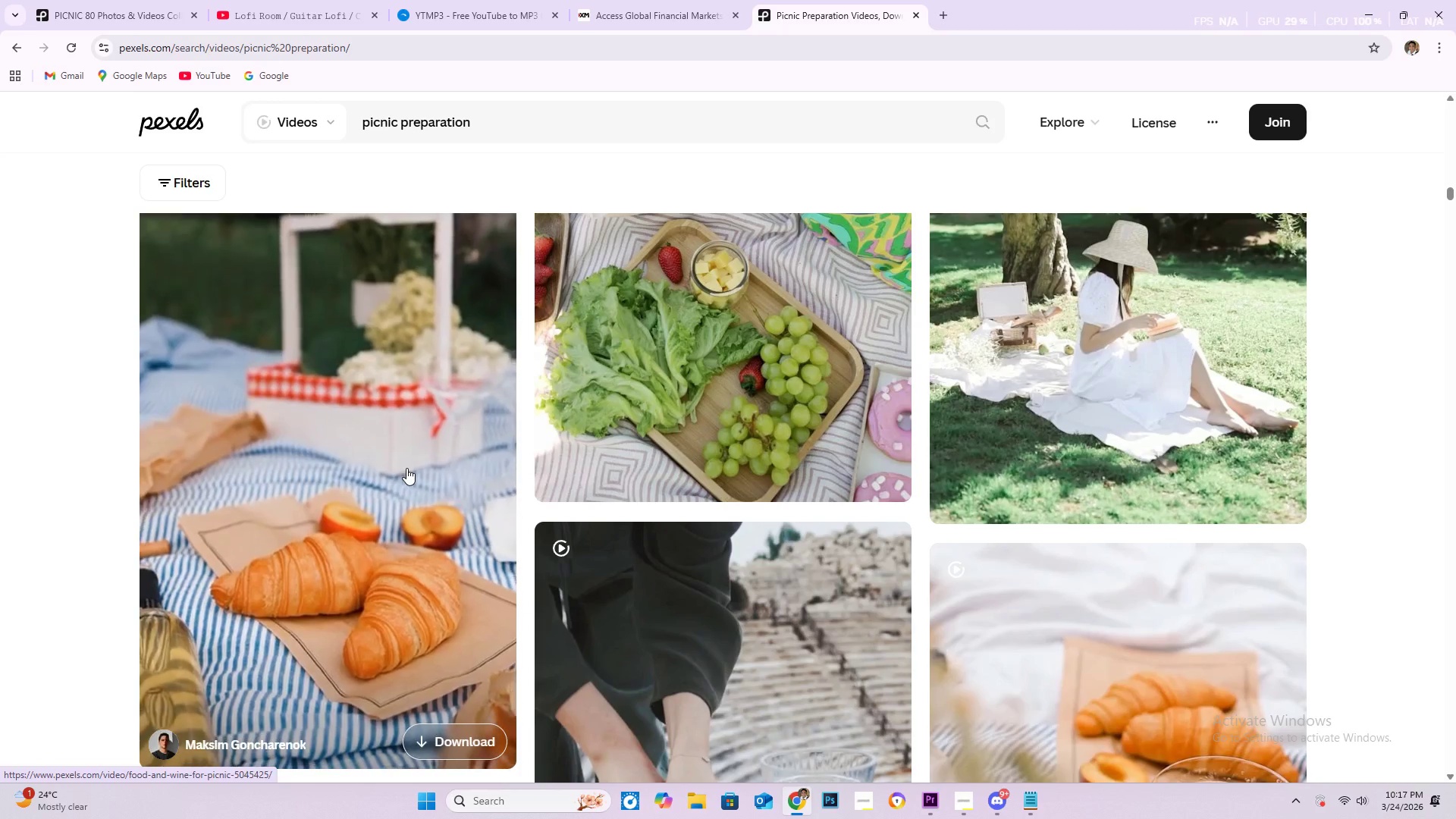 
scroll: coordinate [681, 444], scroll_direction: down, amount: 23.0
 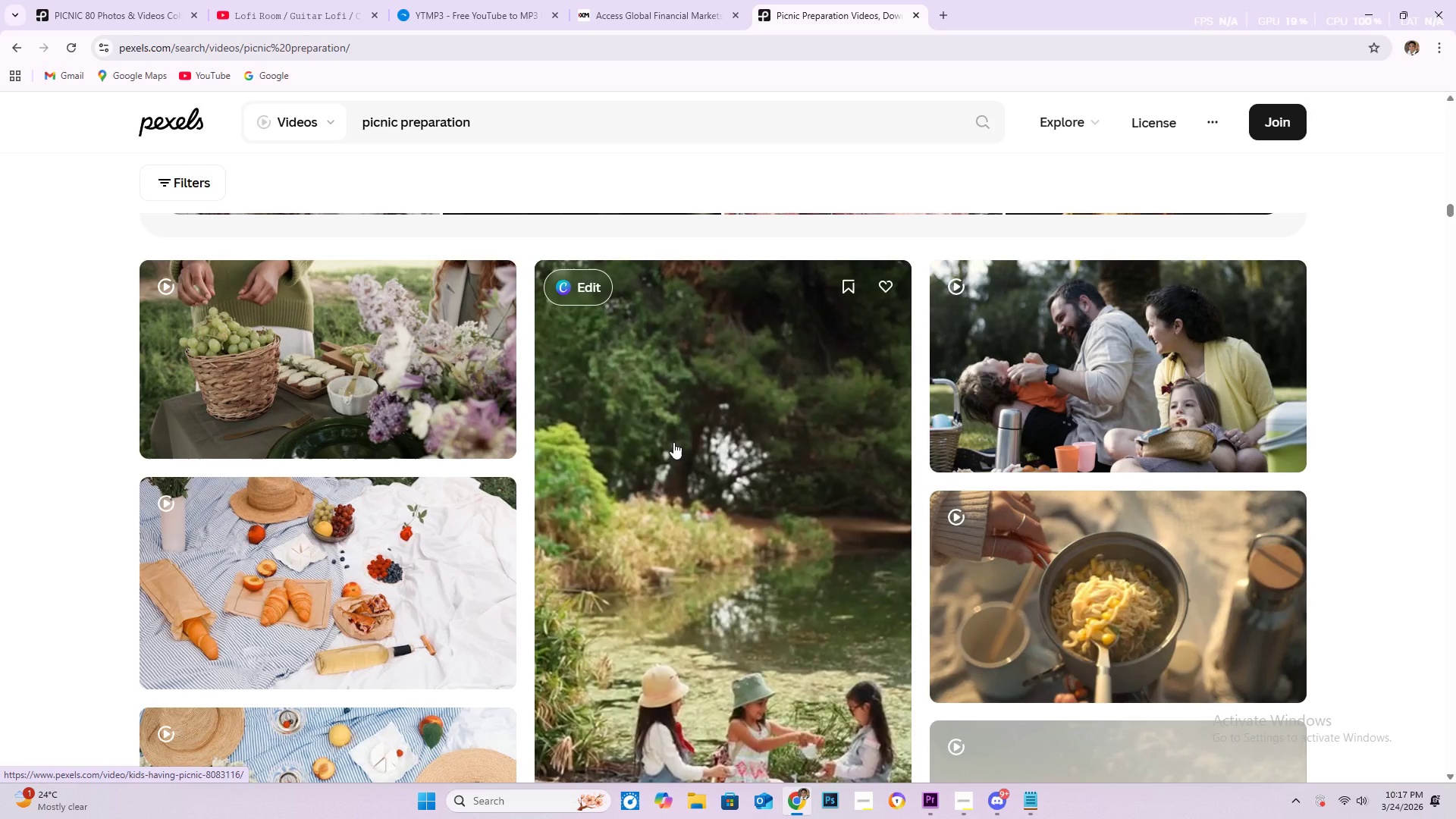 
wait(13.94)
 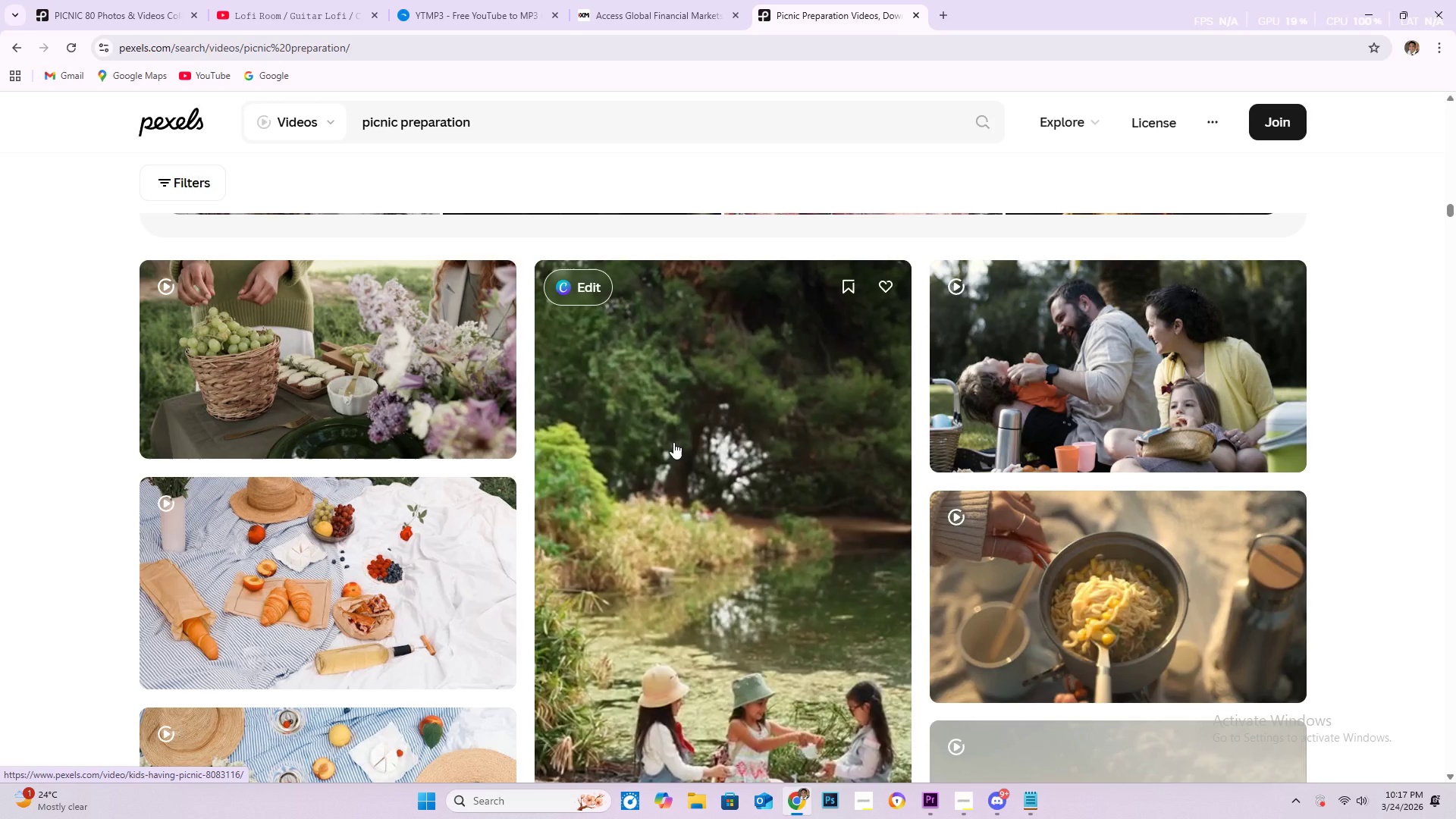 
scroll: coordinate [649, 554], scroll_direction: down, amount: 10.0
 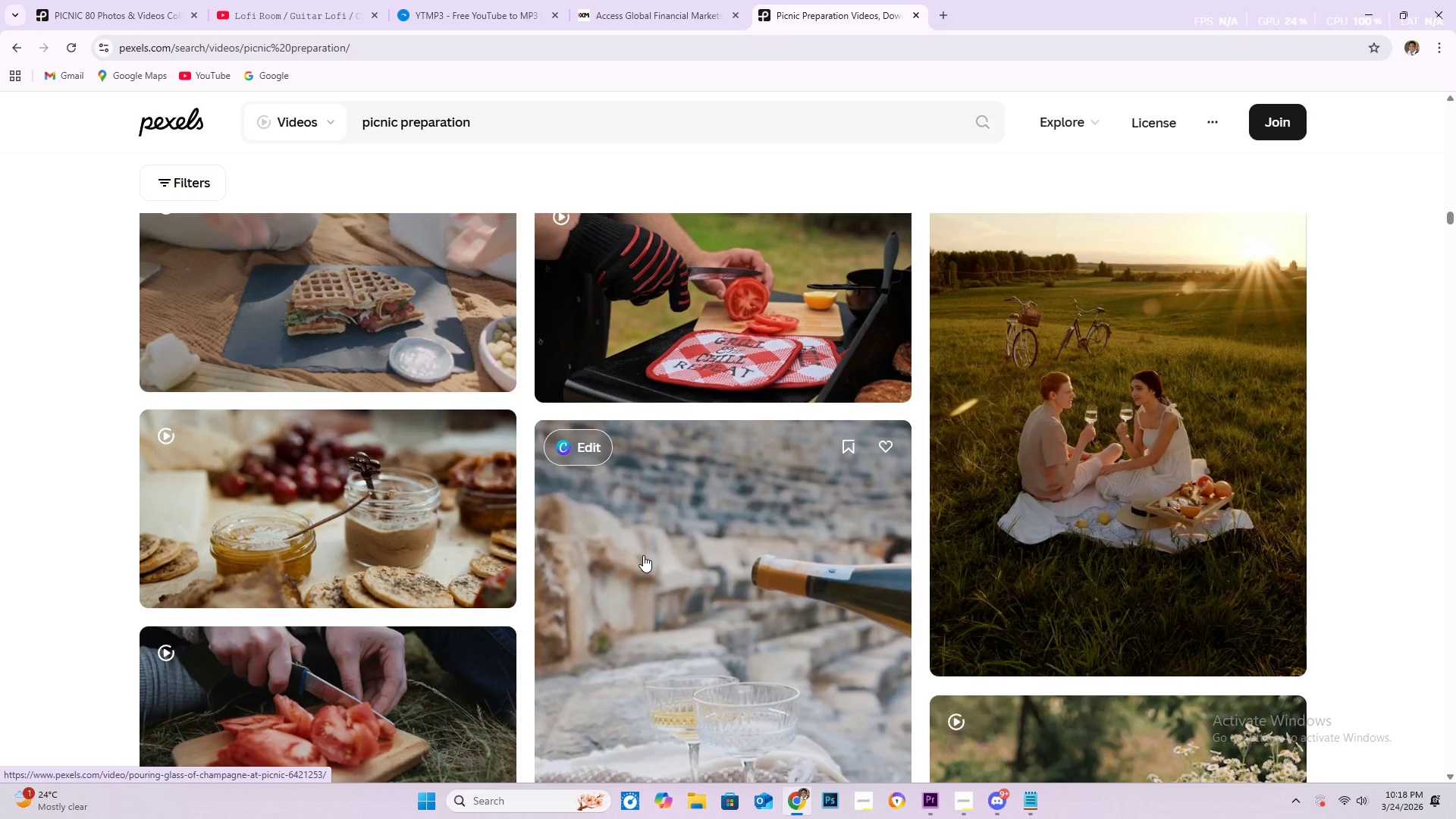 
wait(5.55)
 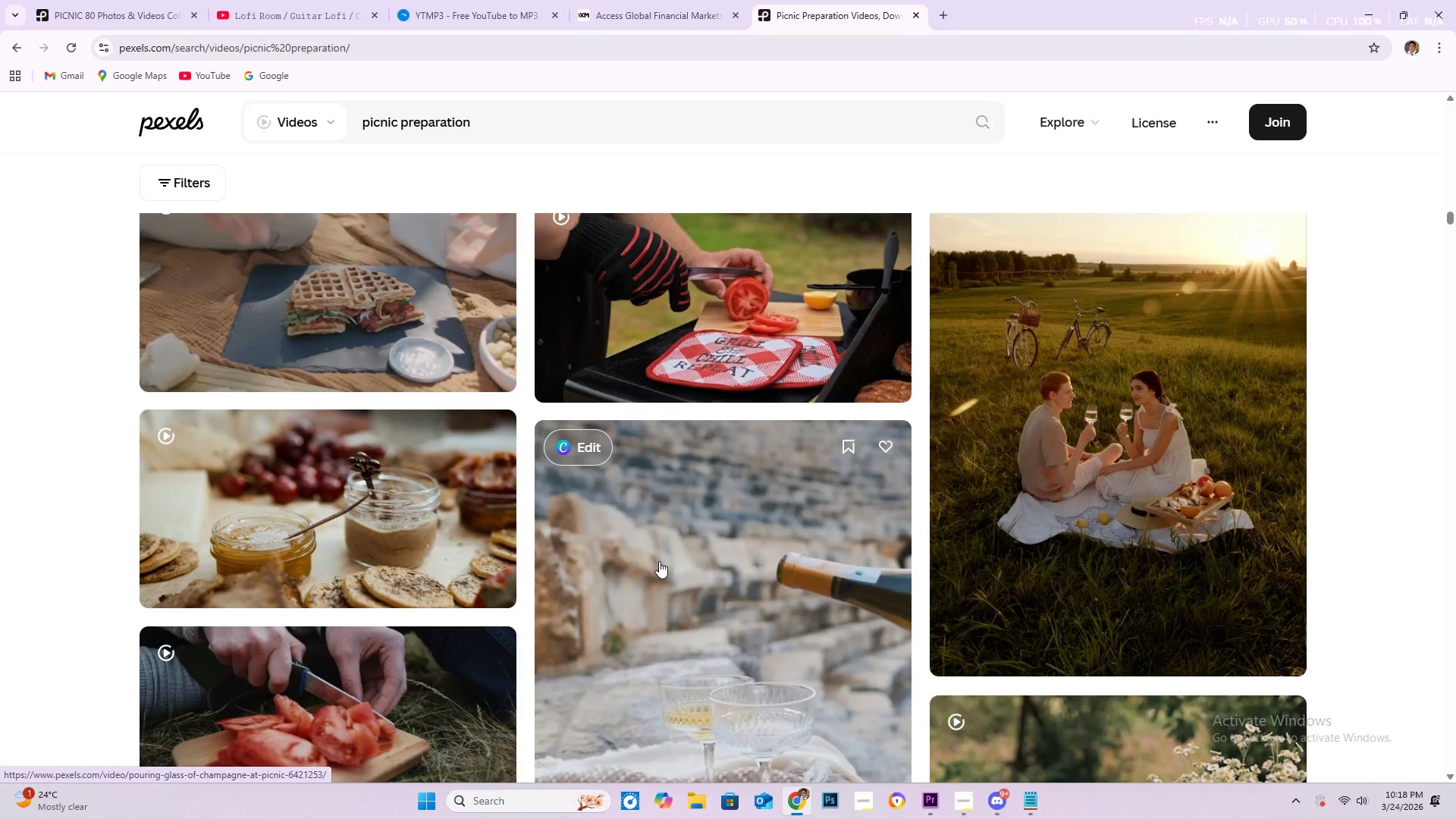 
scroll: coordinate [767, 573], scroll_direction: down, amount: 28.0
 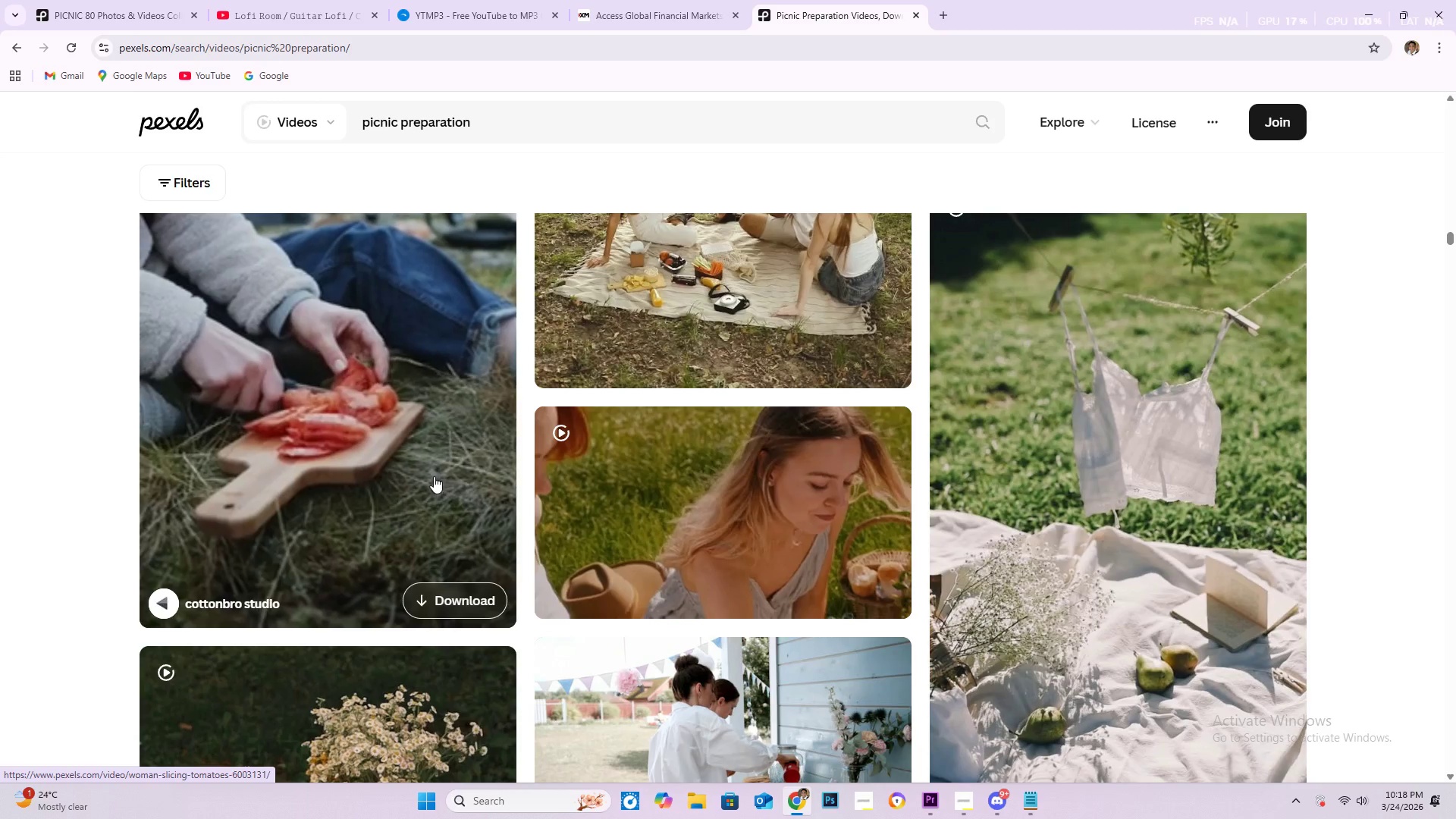 
wait(21.38)
 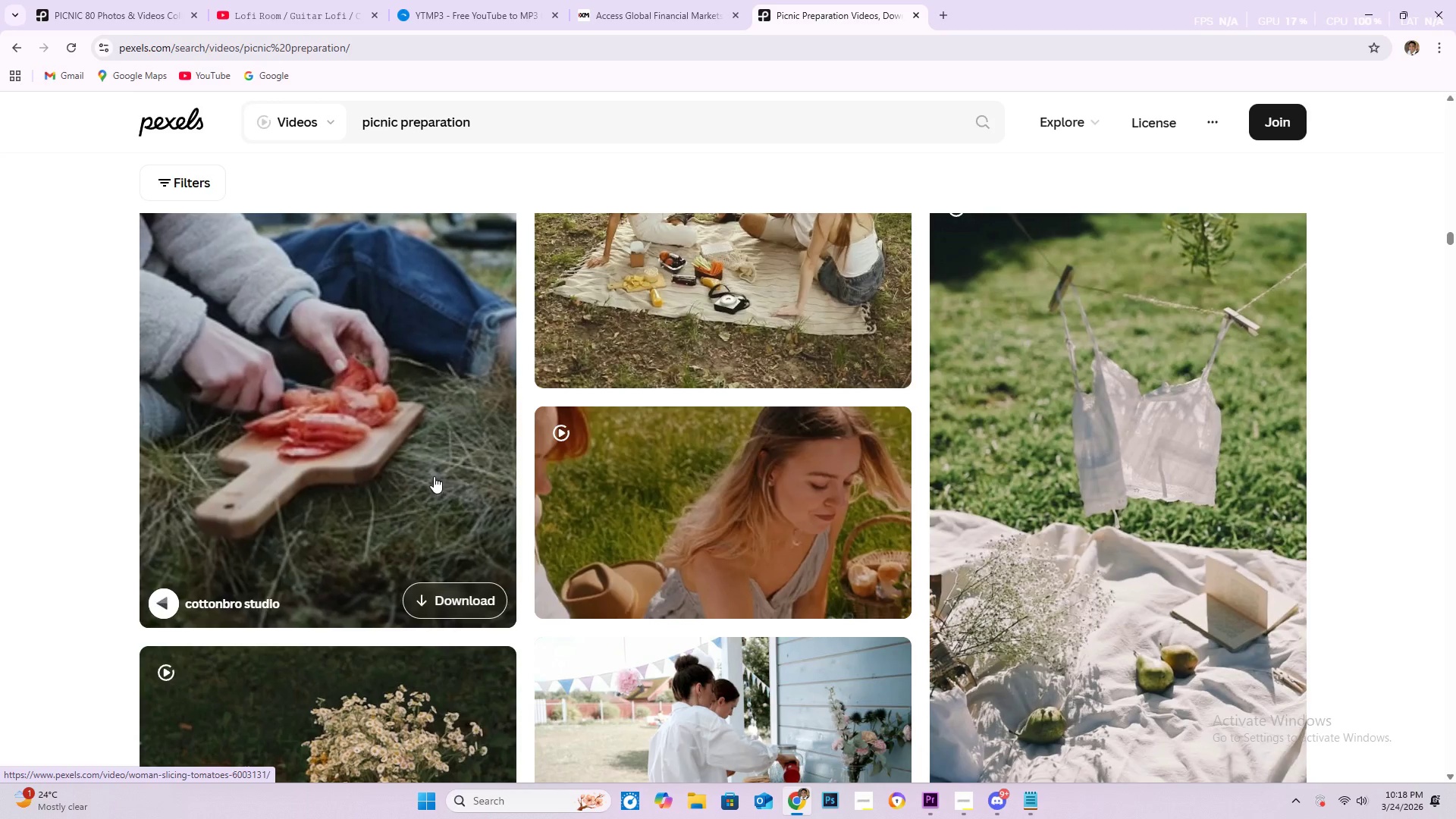 
scroll: coordinate [450, 410], scroll_direction: down, amount: 25.0
 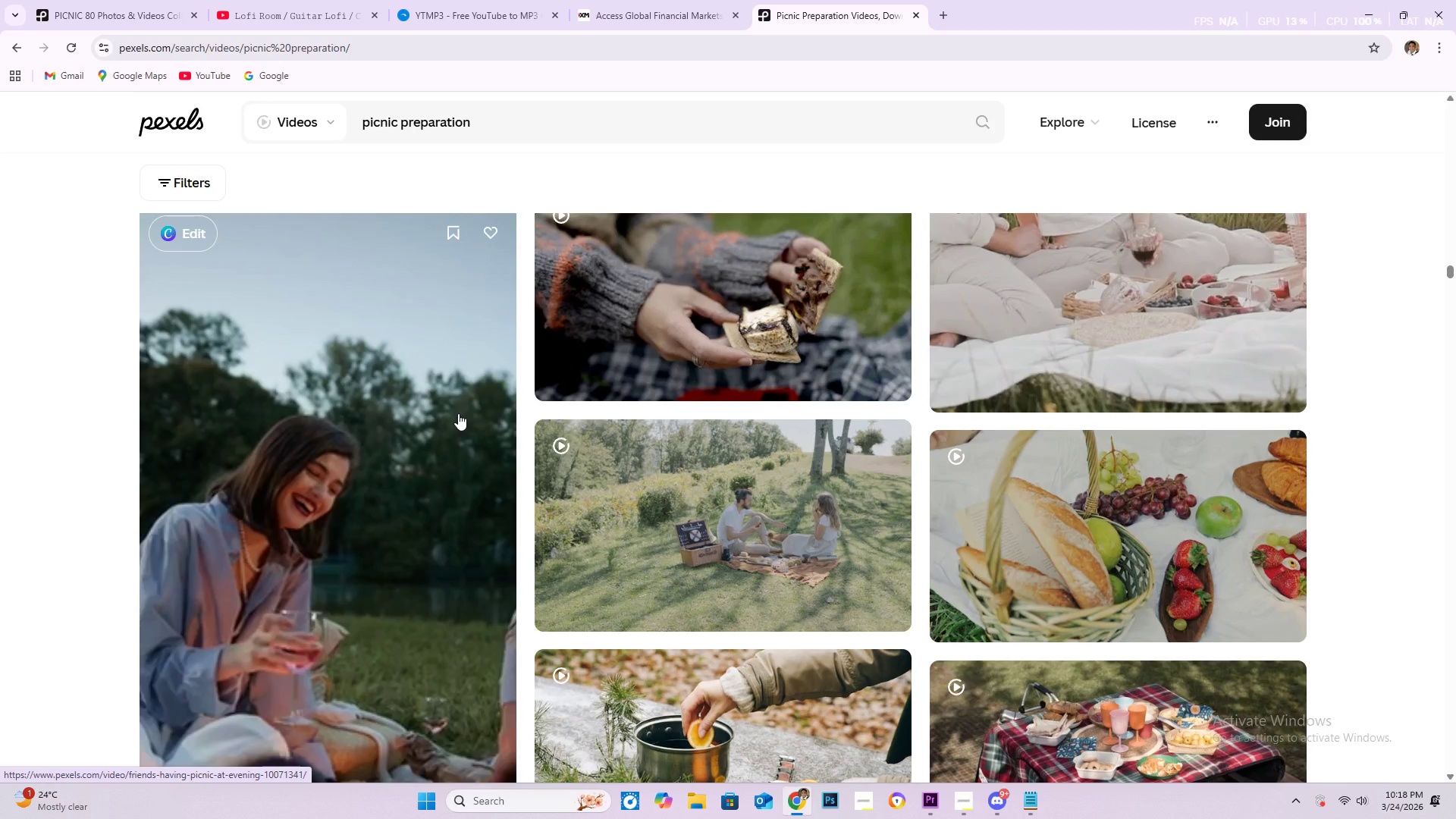 
wait(9.14)
 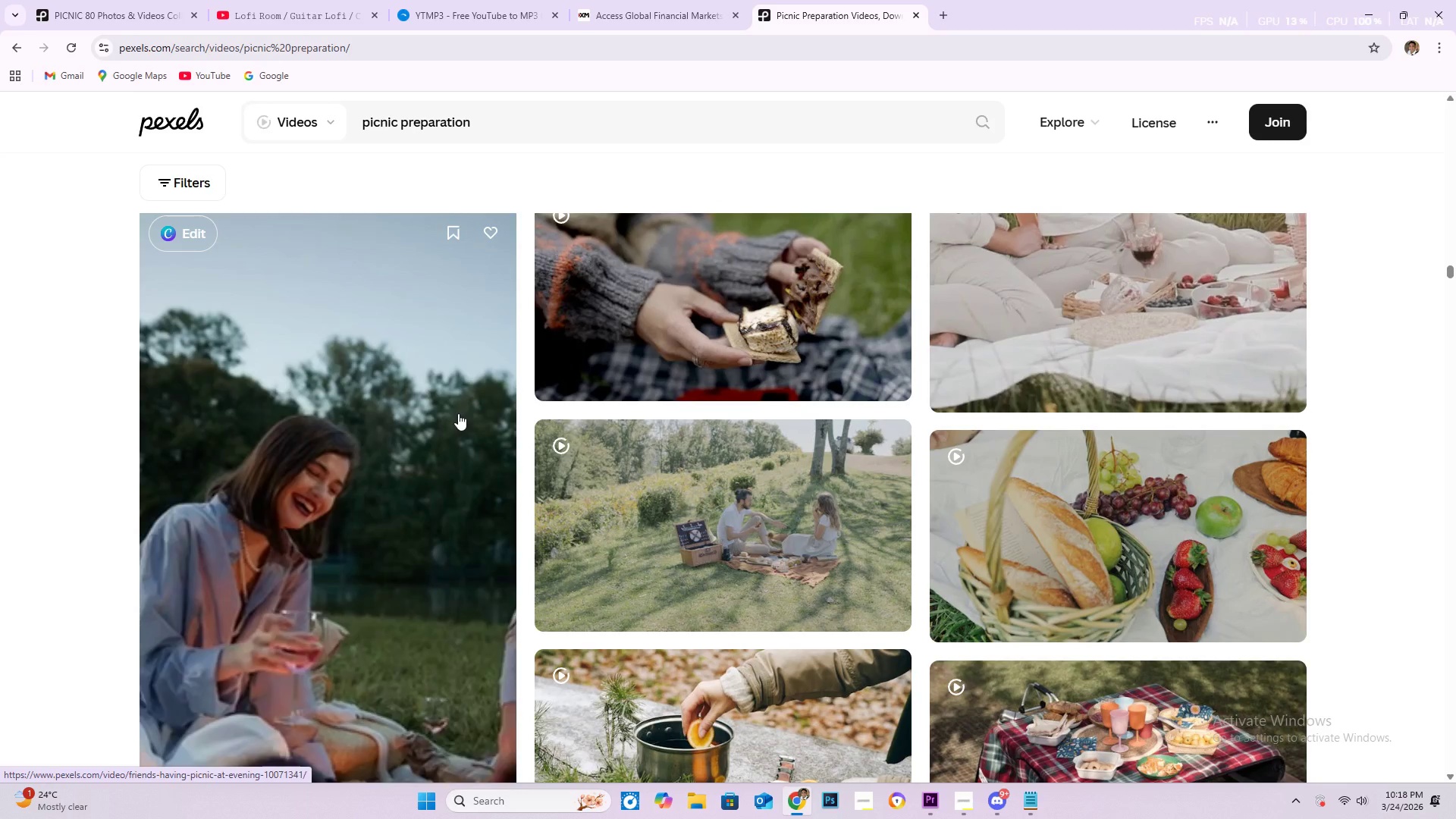 
scroll: coordinate [496, 418], scroll_direction: down, amount: 10.0
 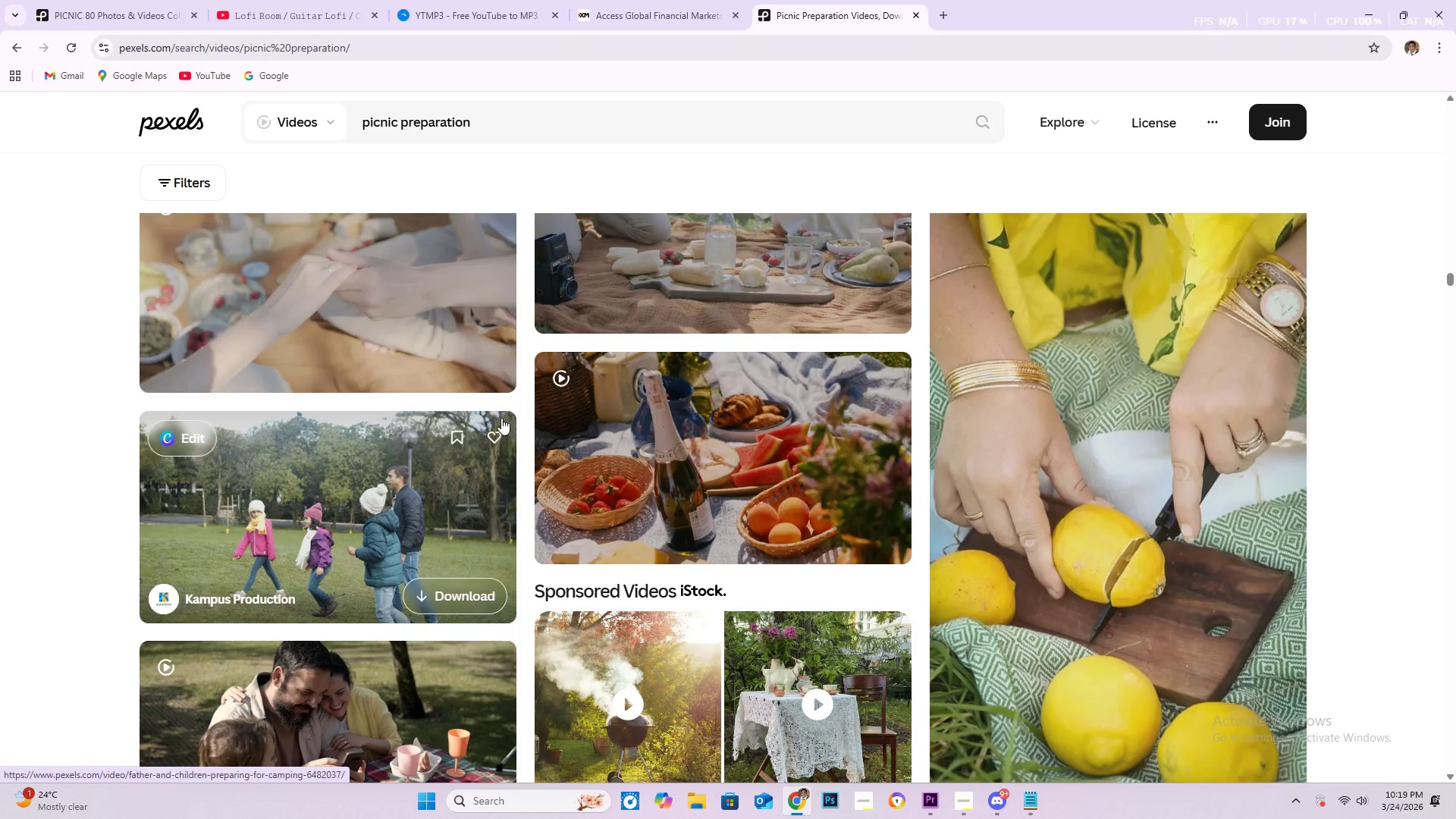 
mouse_move([515, 413])
 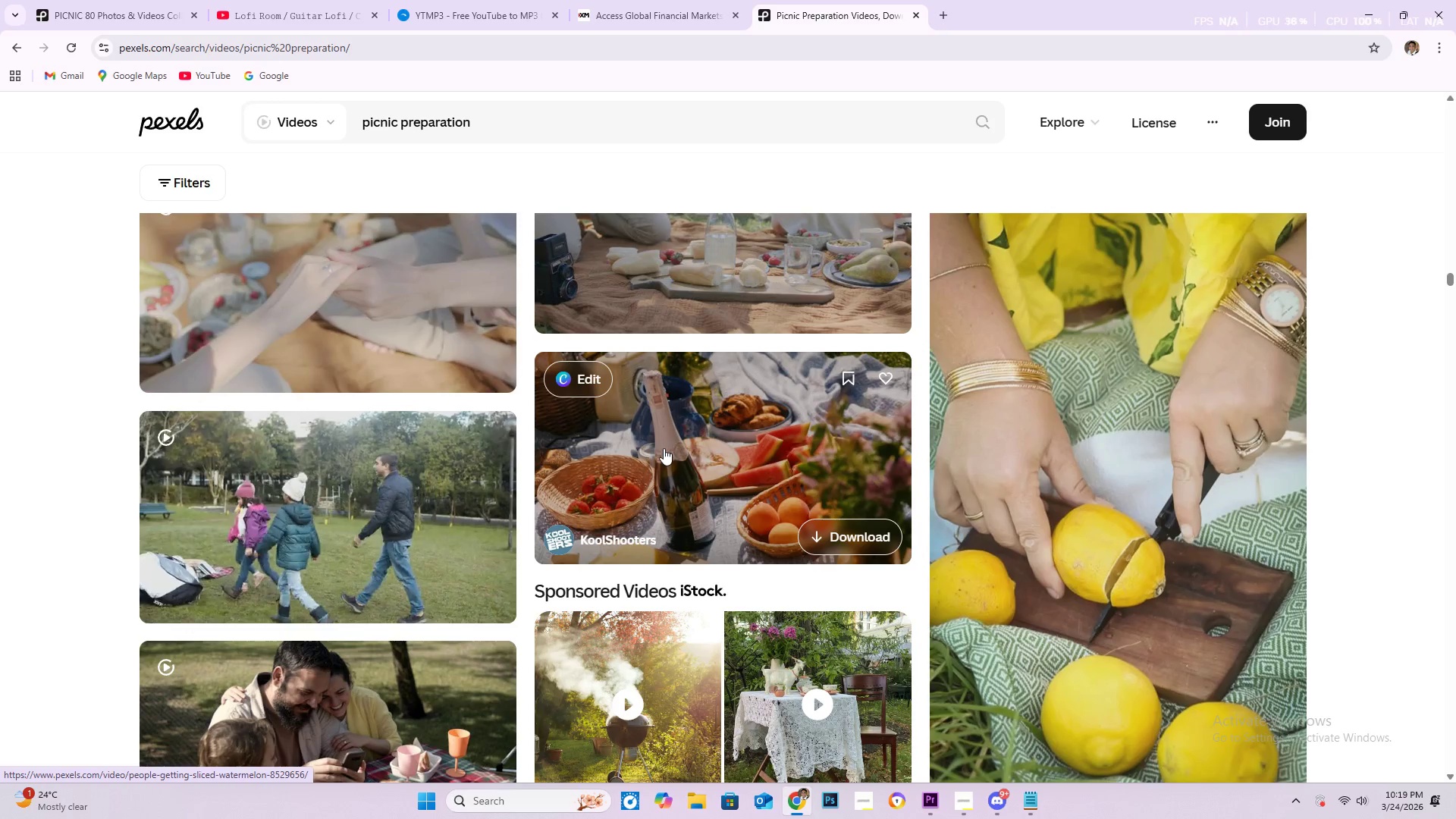 
scroll: coordinate [663, 442], scroll_direction: down, amount: 8.0
 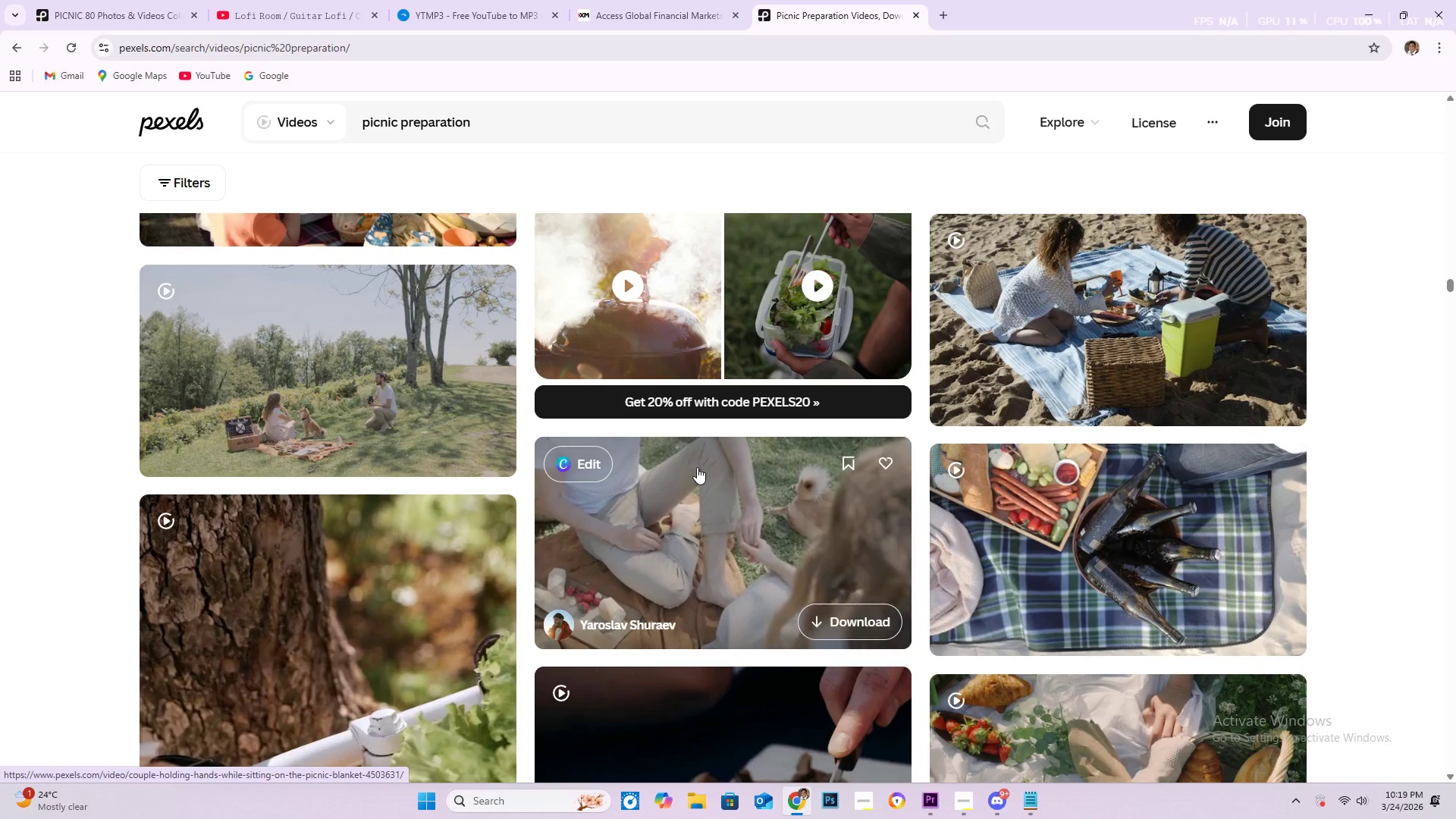 
wait(13.6)
 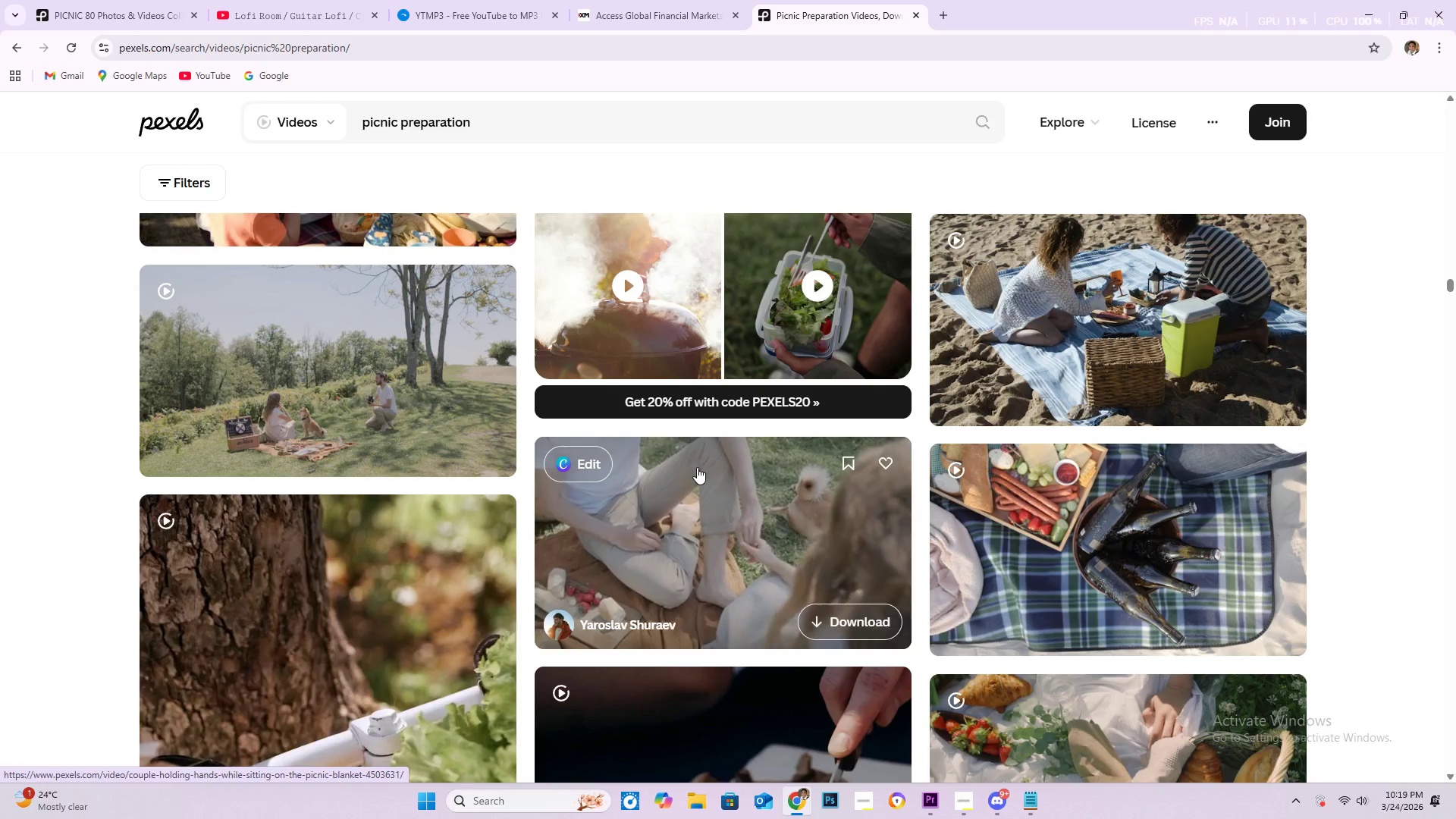 
scroll: coordinate [697, 467], scroll_direction: down, amount: 1.0
 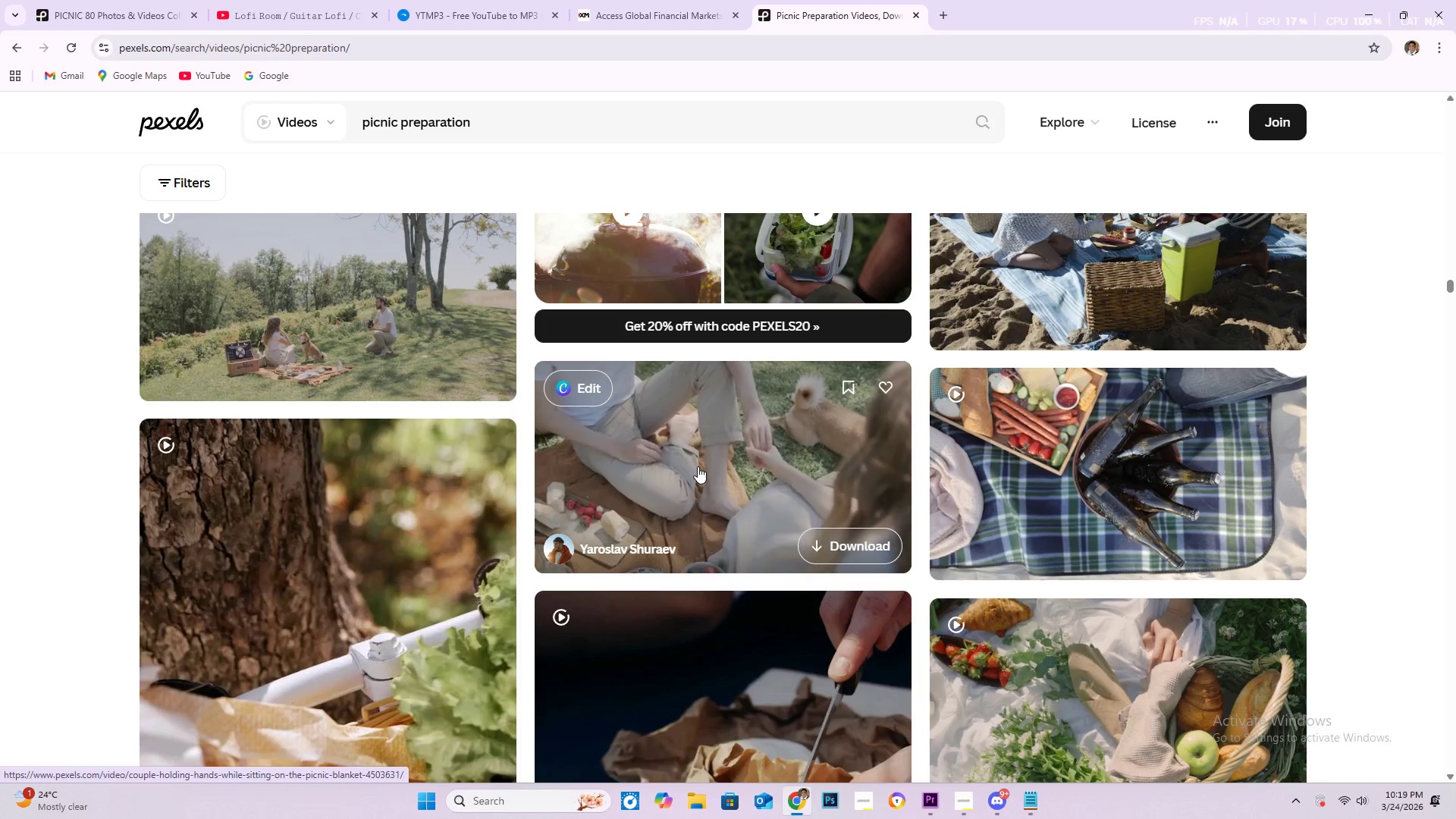 
wait(11.95)
 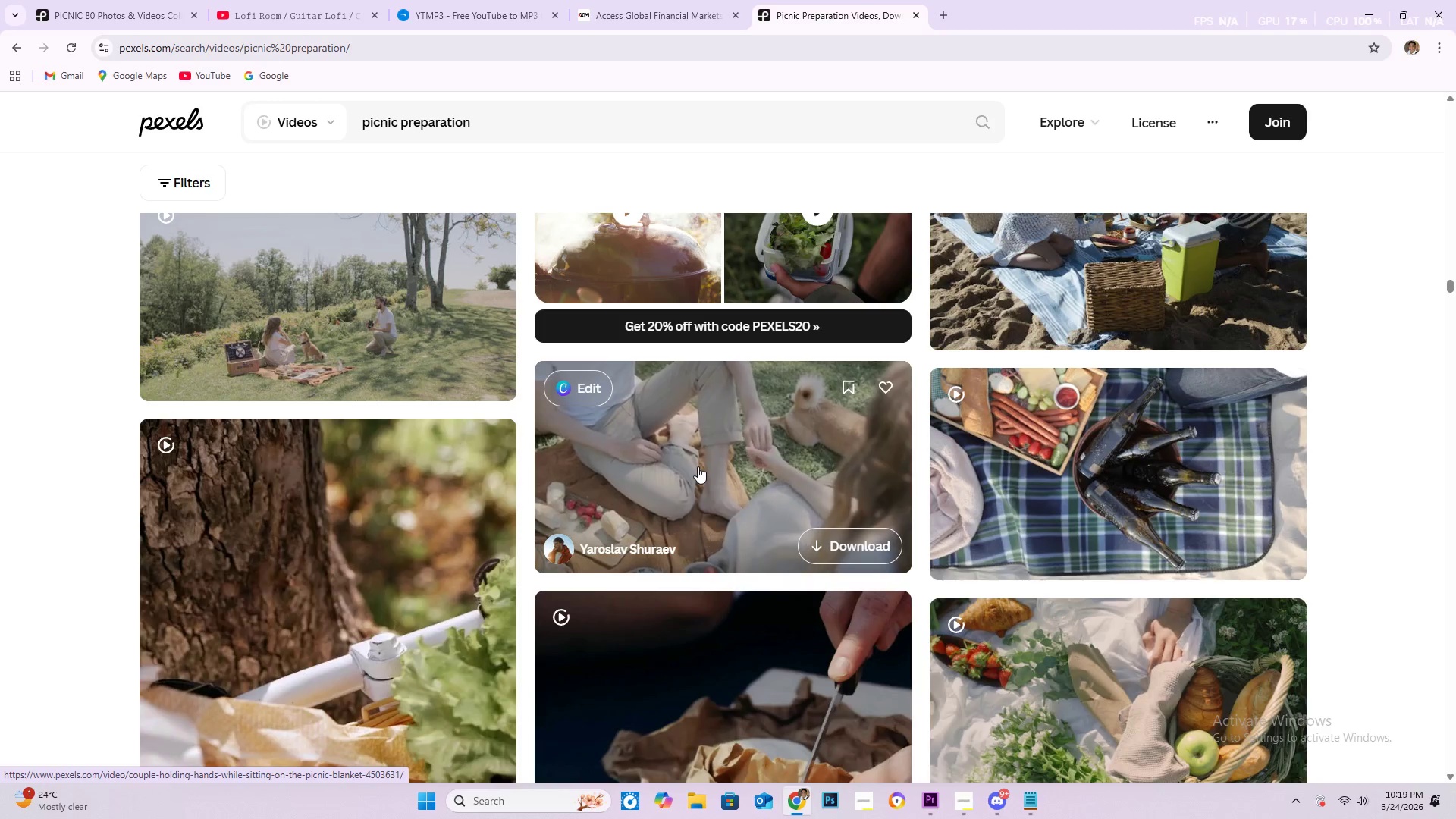 
scroll: coordinate [668, 470], scroll_direction: down, amount: 8.0
 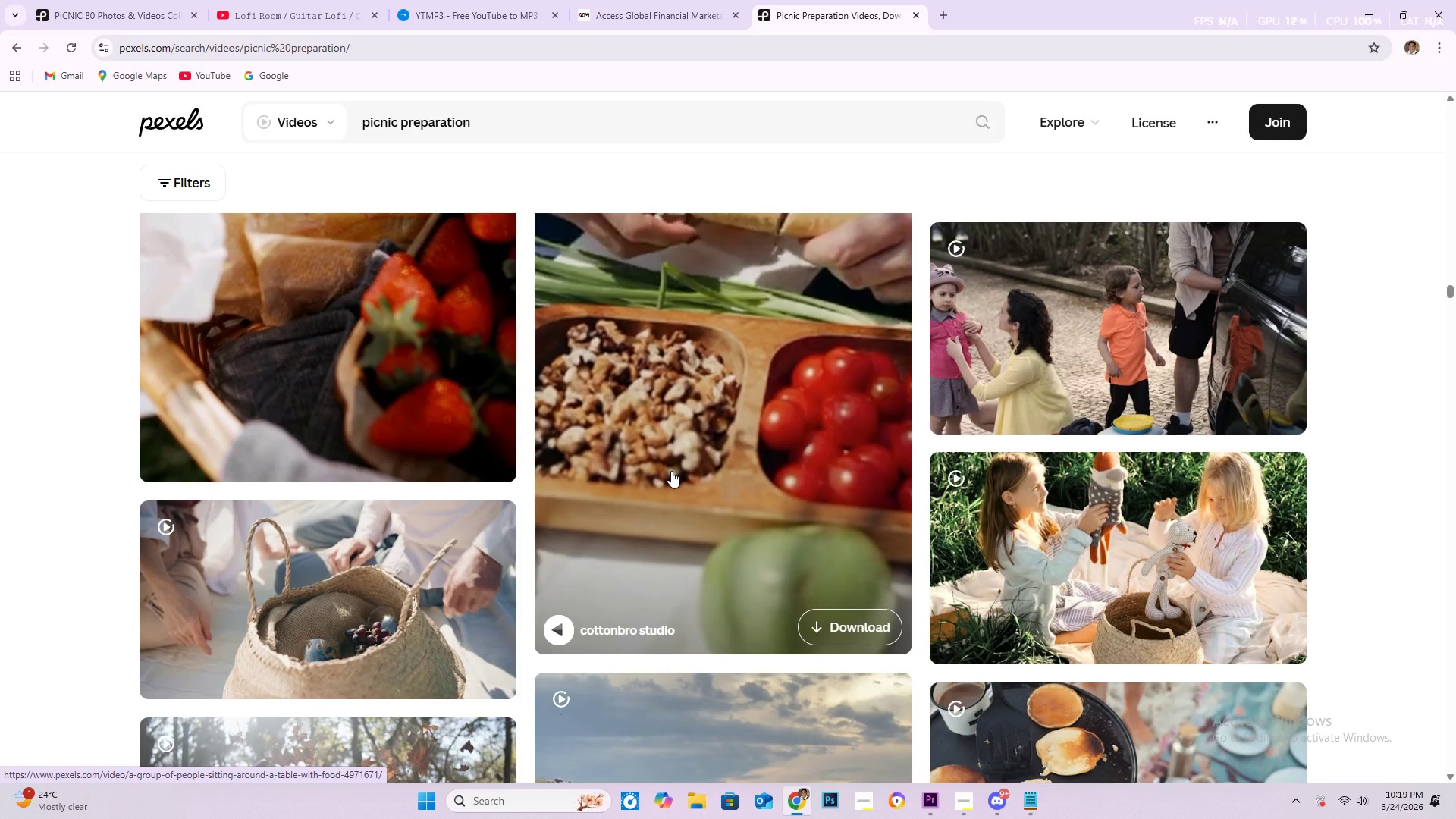 
scroll: coordinate [671, 471], scroll_direction: up, amount: 2.0
 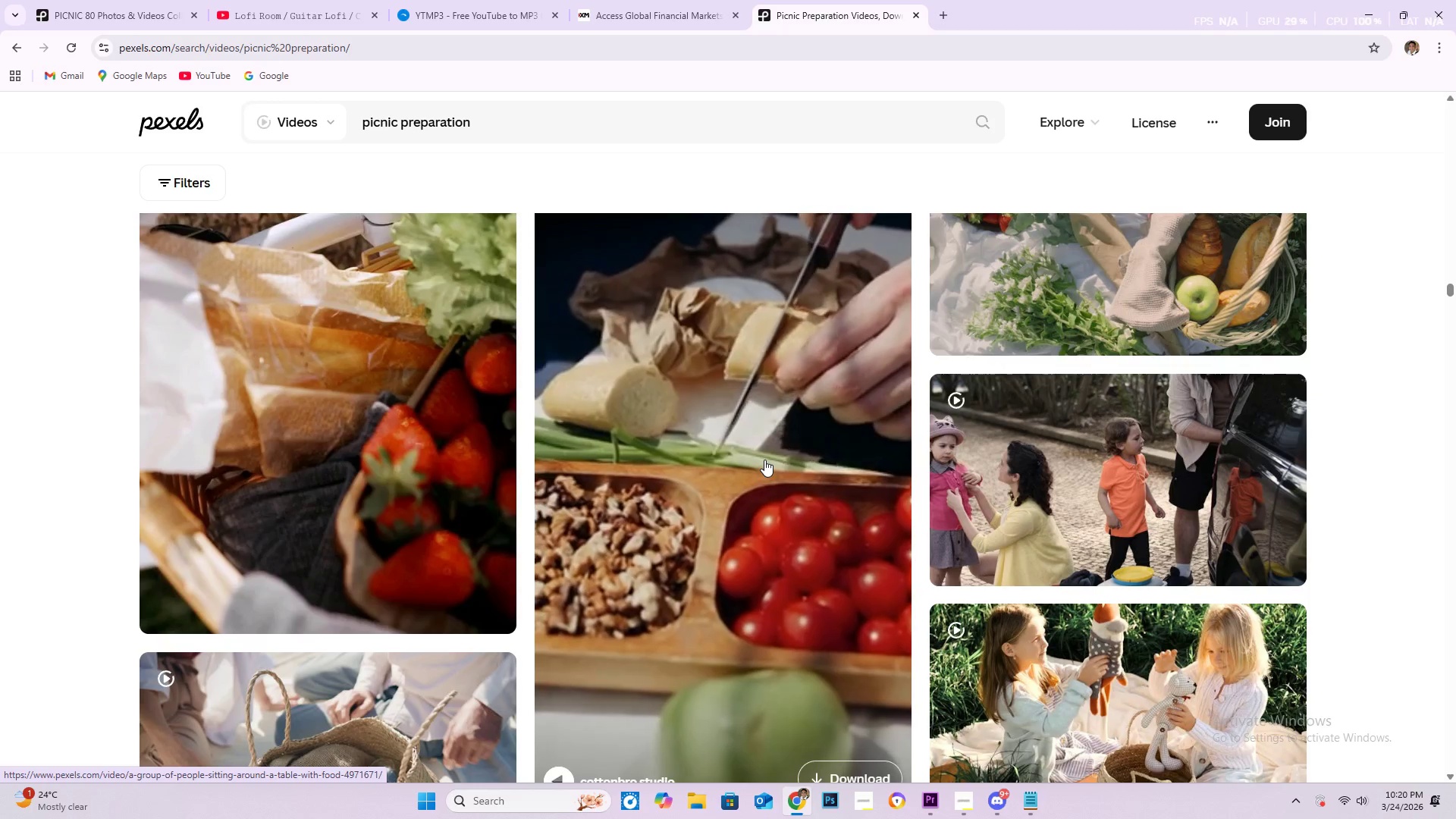 
wait(20.52)
 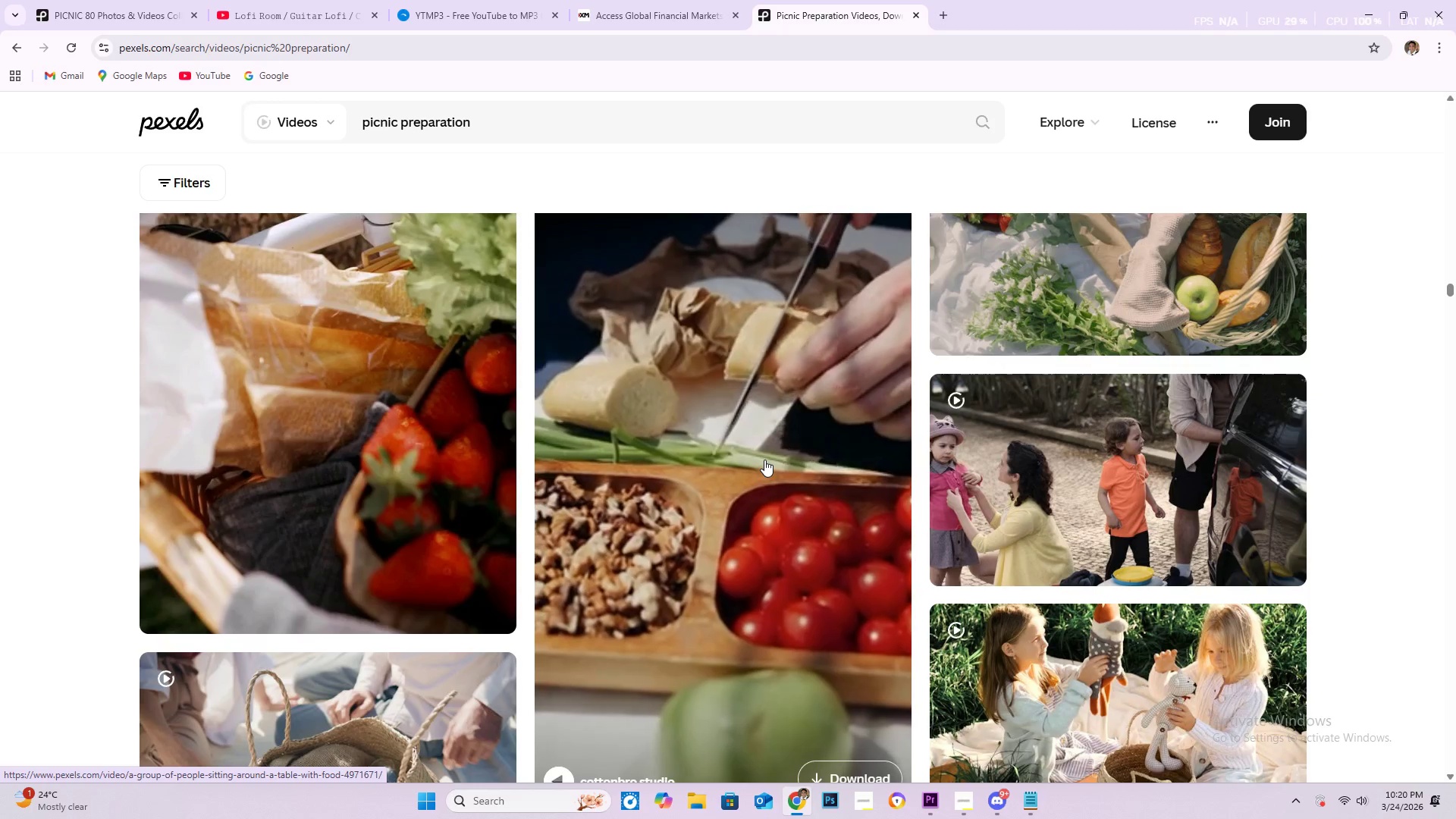 
scroll: coordinate [749, 413], scroll_direction: down, amount: 1.0
 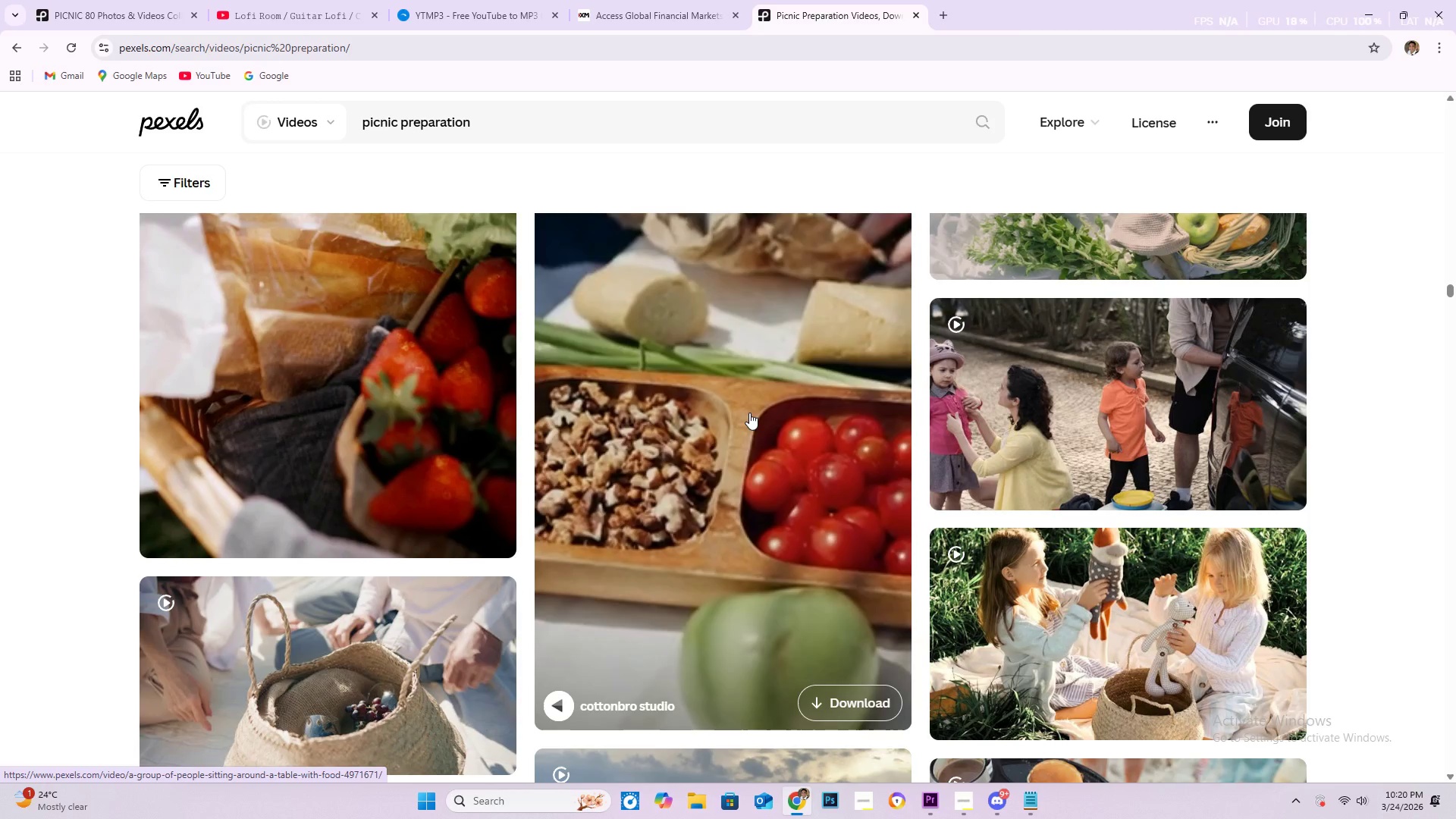 
wait(26.56)
 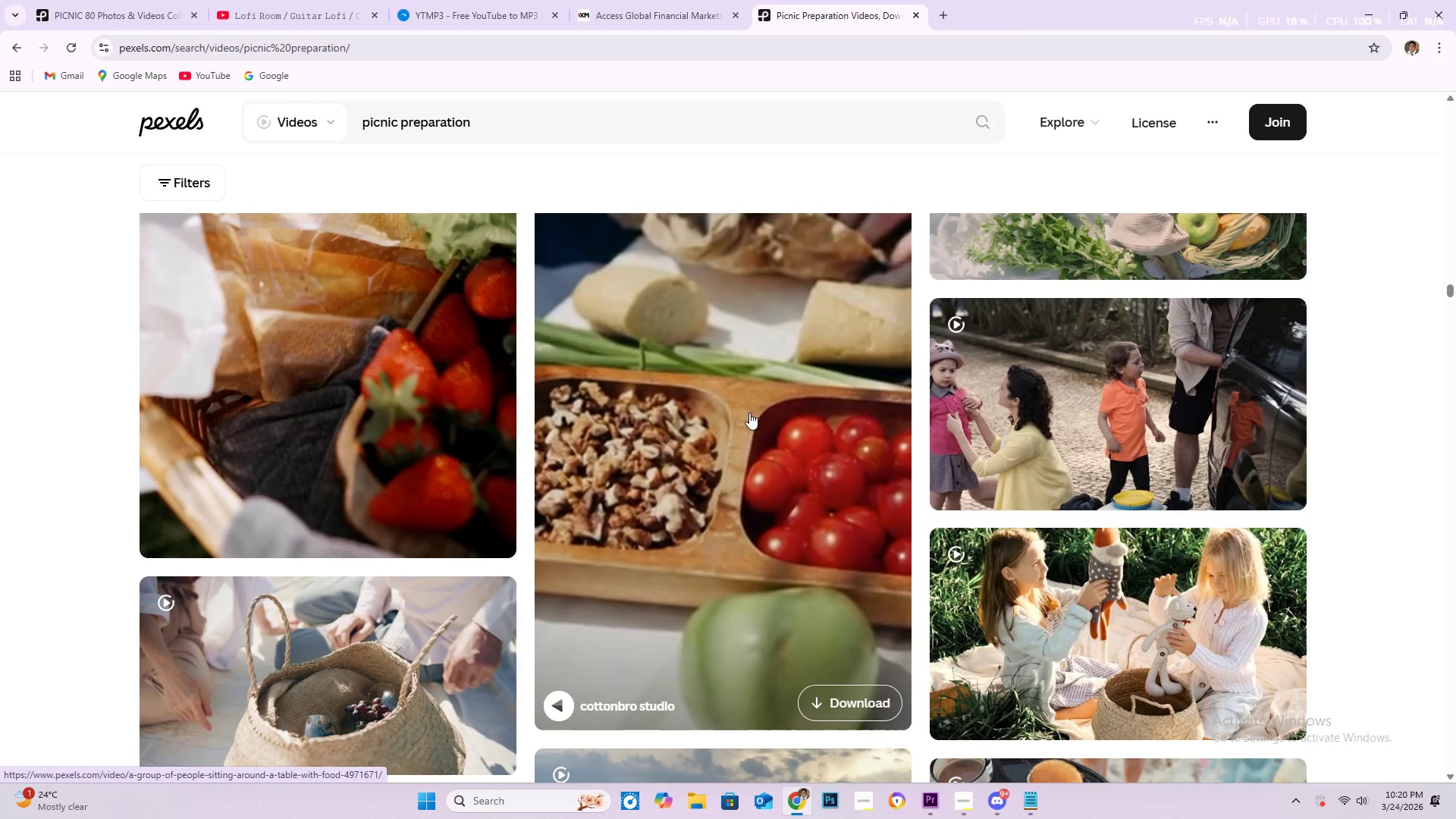 
scroll: coordinate [672, 464], scroll_direction: down, amount: 148.0
 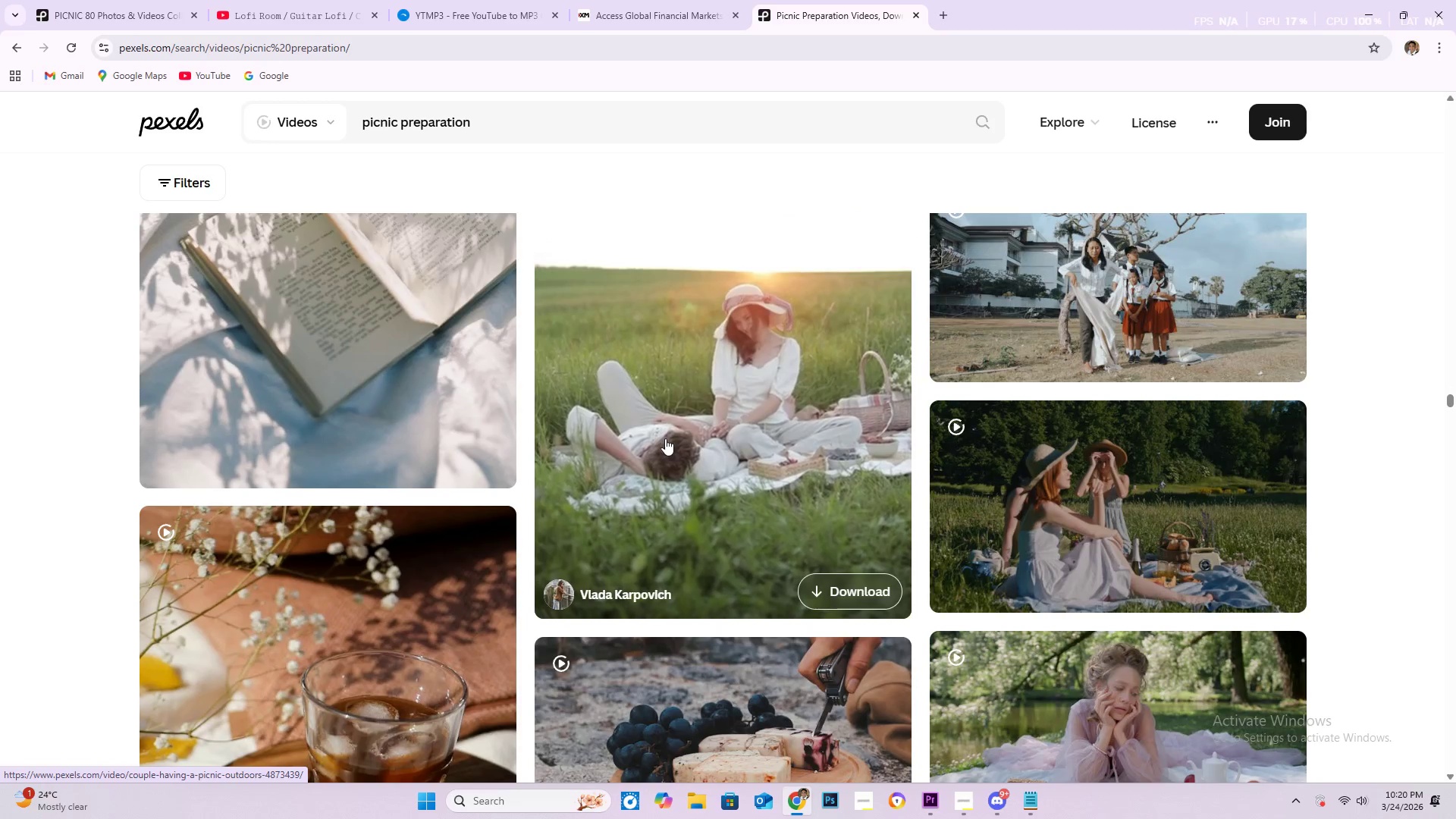 
scroll: coordinate [799, 403], scroll_direction: down, amount: 37.0
 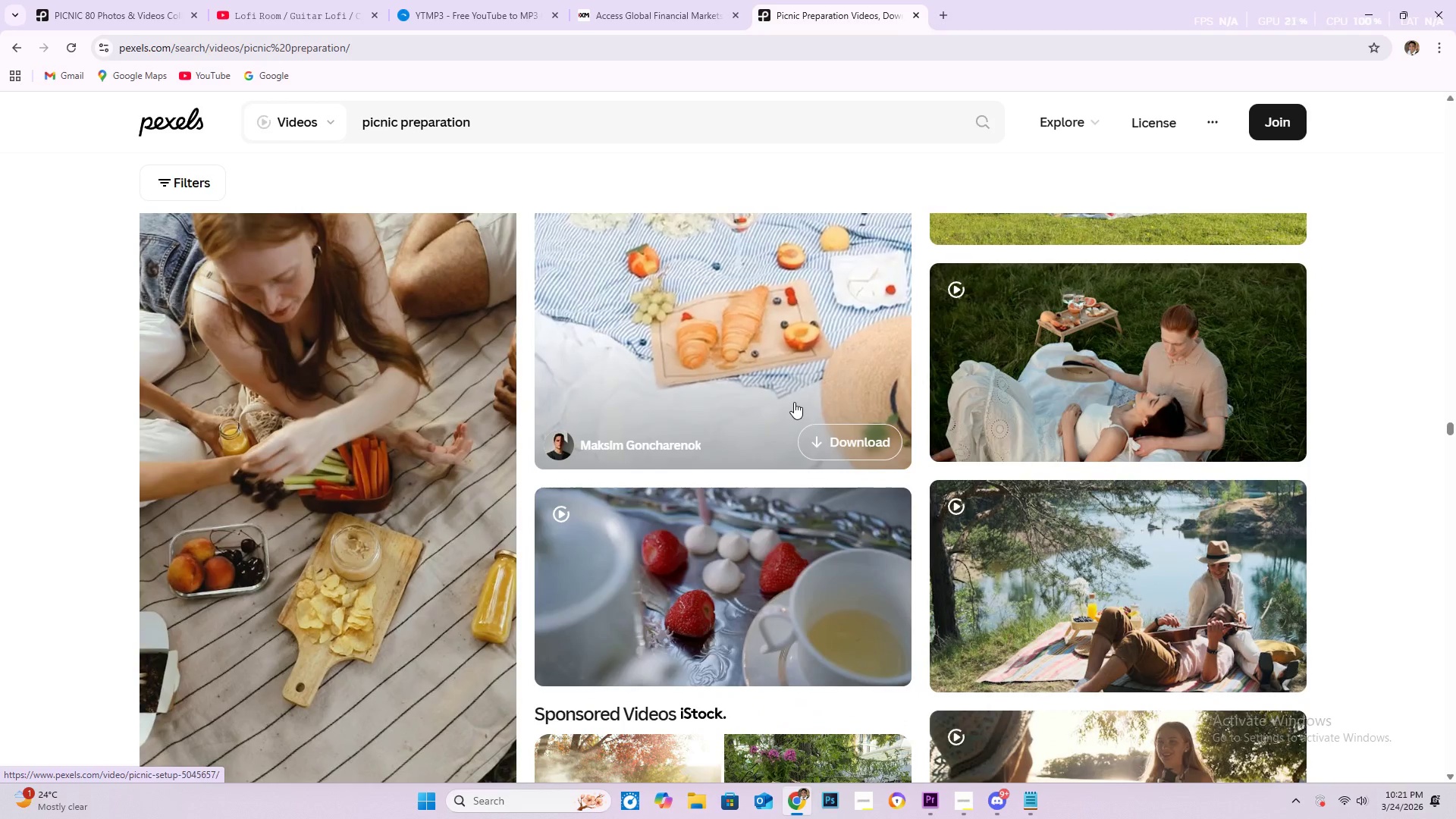 
scroll: coordinate [790, 403], scroll_direction: up, amount: 2.0
 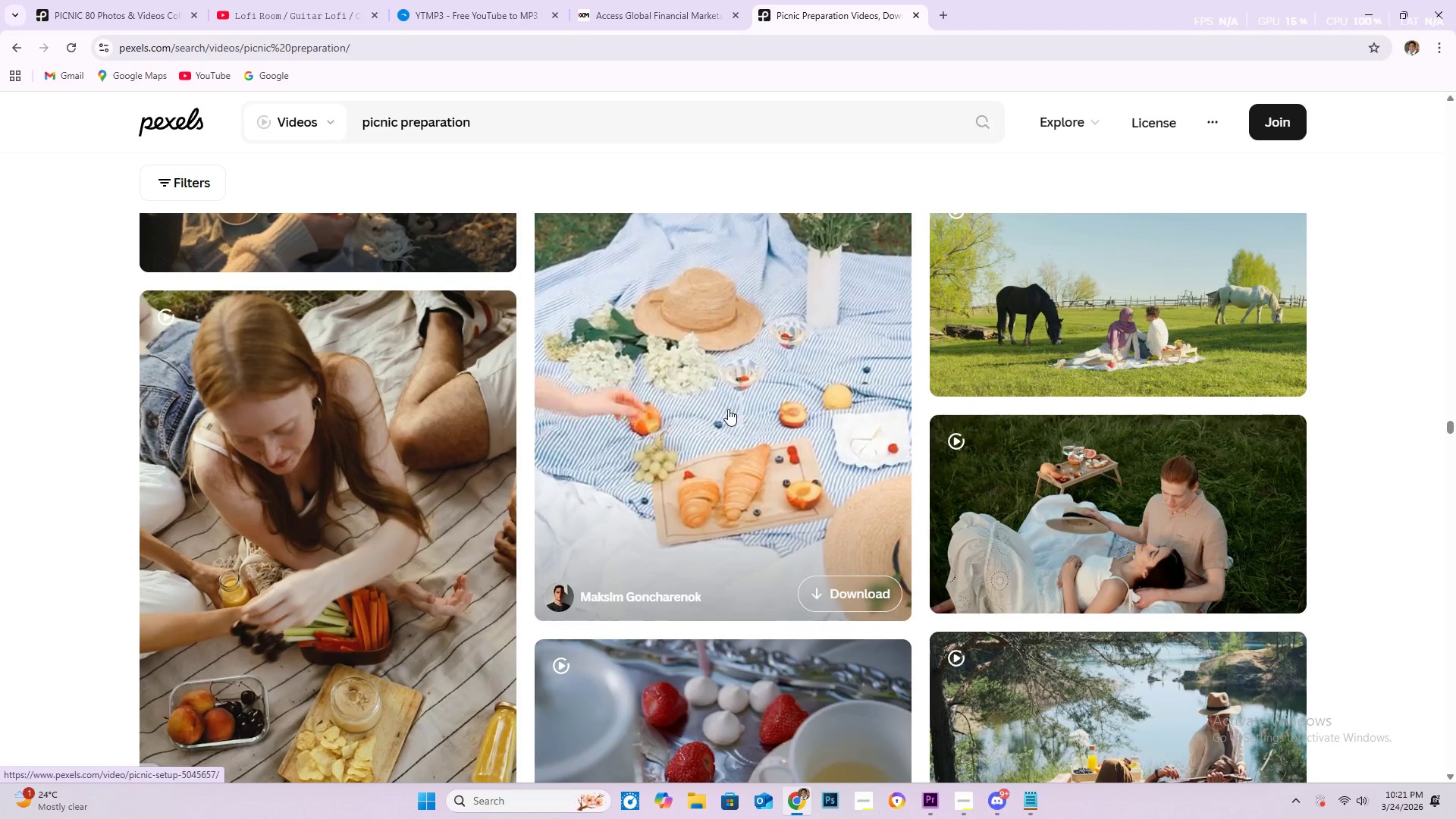 
scroll: coordinate [630, 423], scroll_direction: down, amount: 19.0
 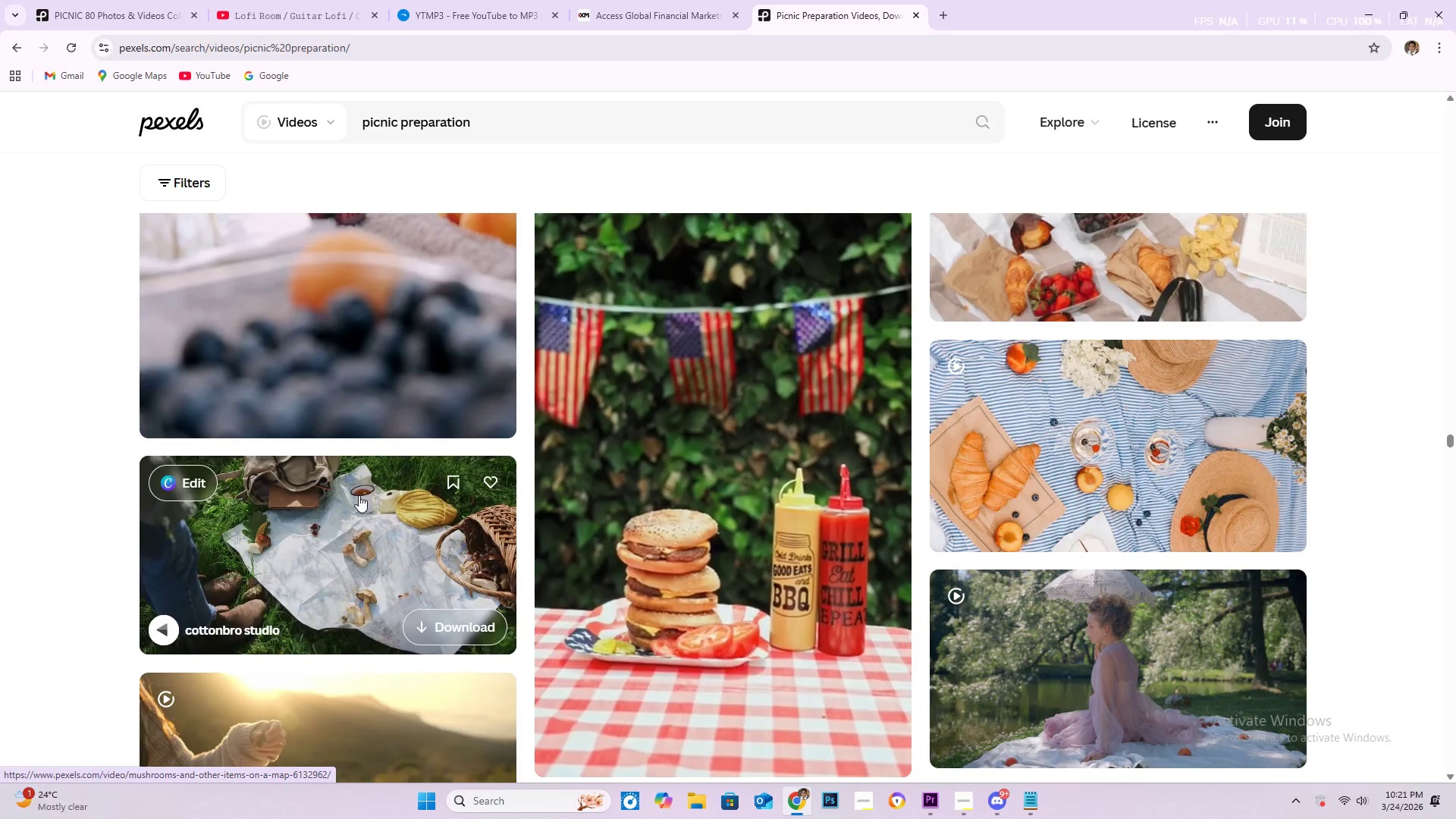 
wait(27.51)
 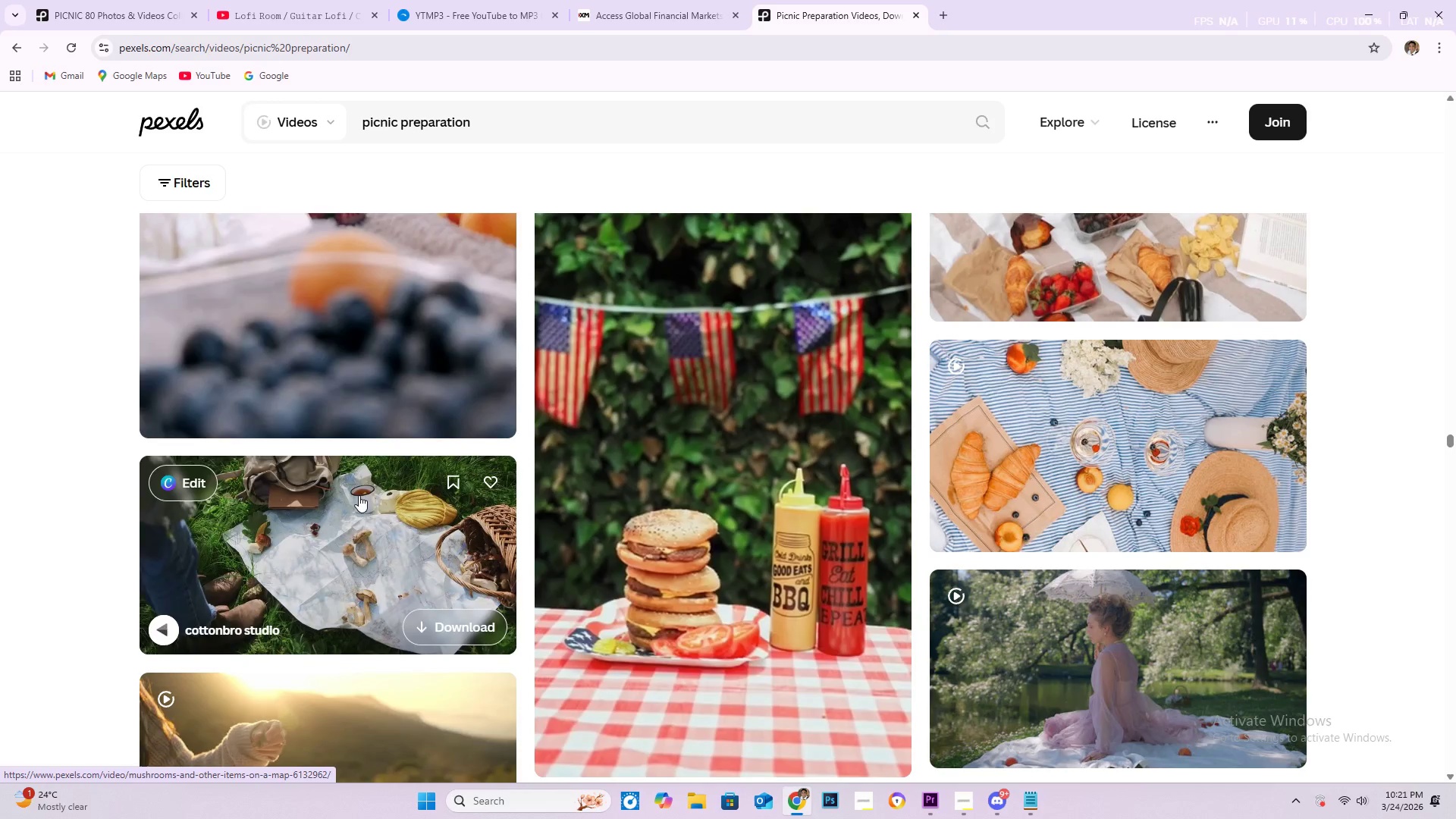 
scroll: coordinate [366, 517], scroll_direction: down, amount: 10.0
 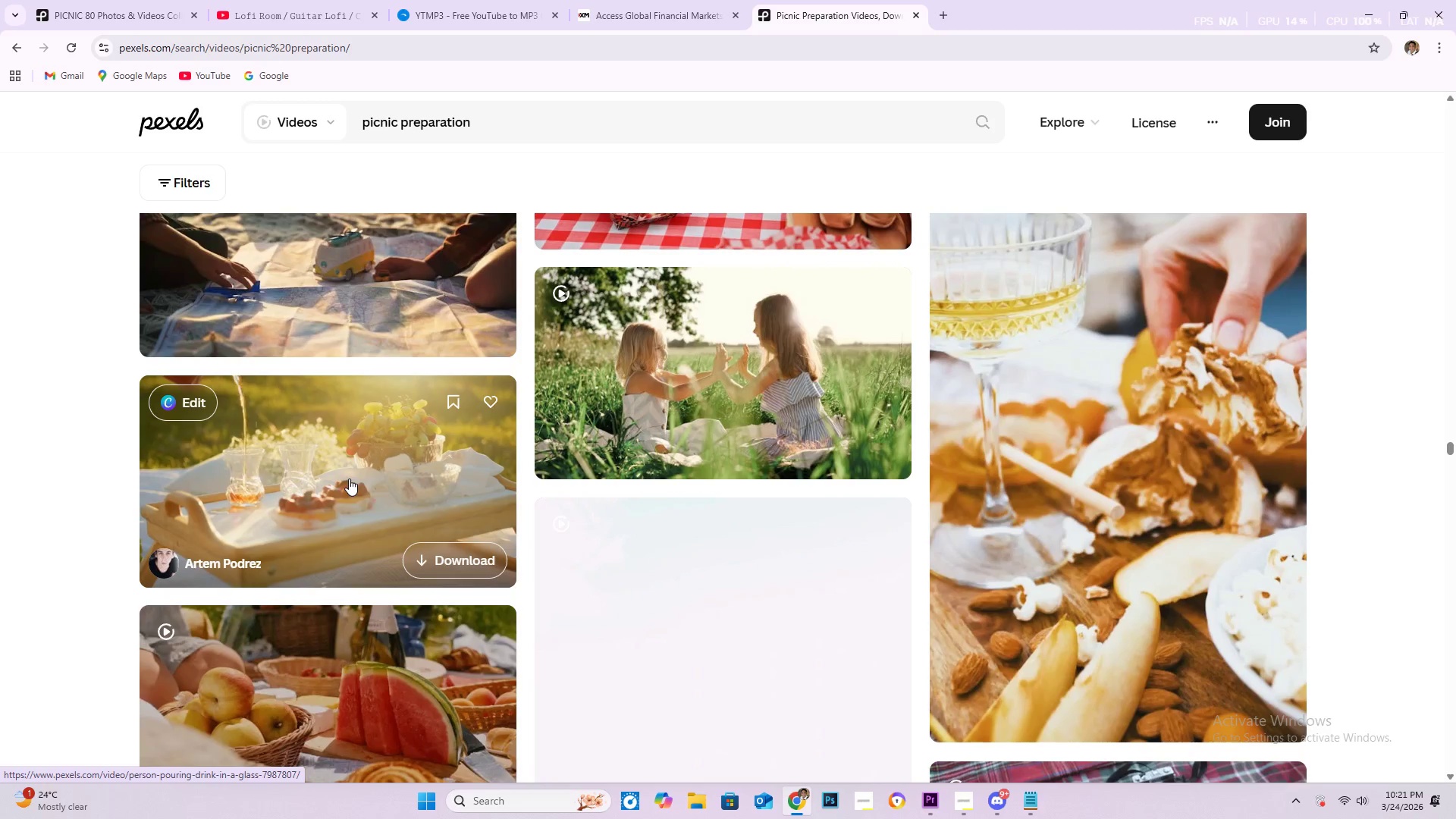 
wait(16.7)
 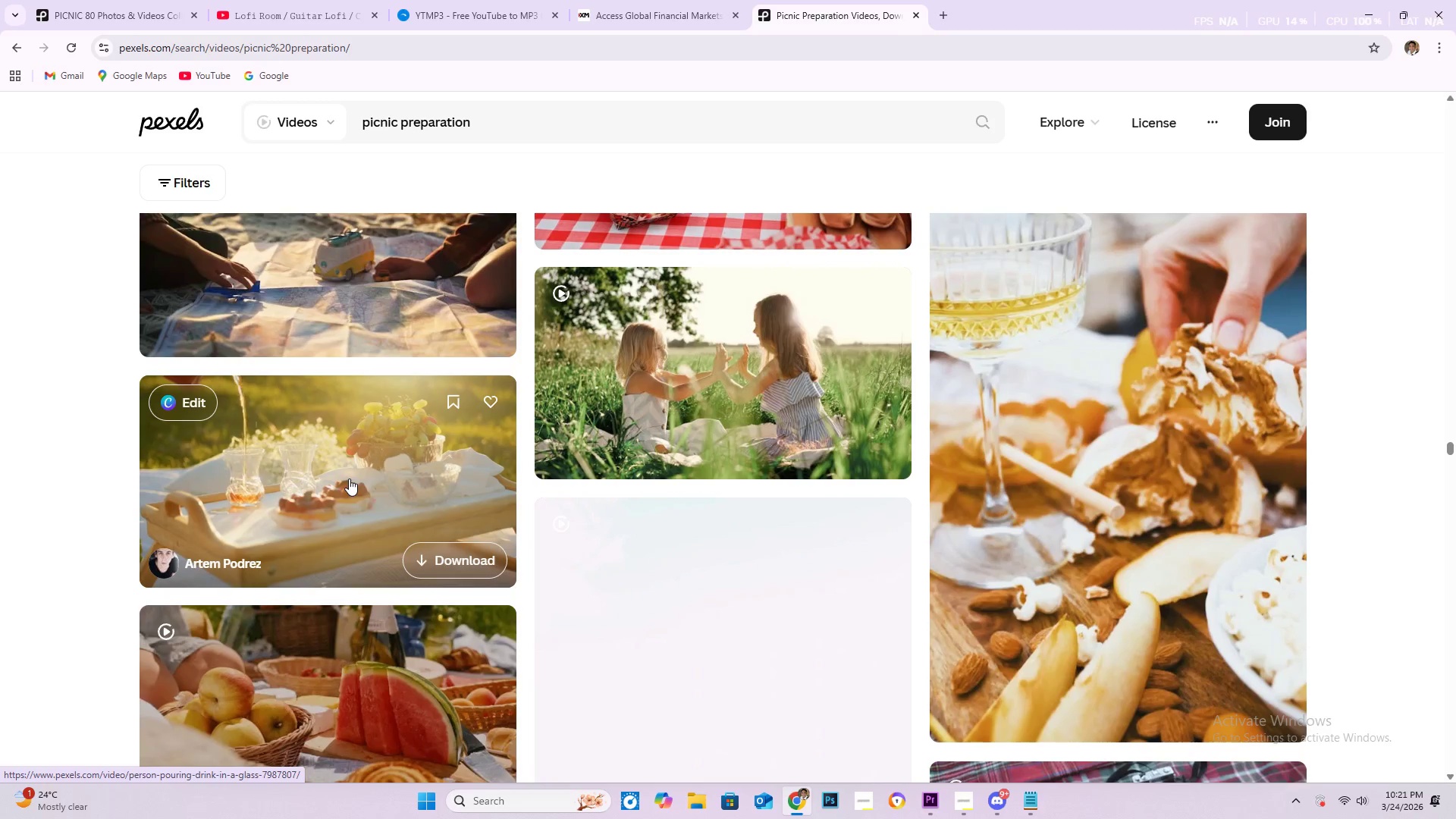 
scroll: coordinate [401, 533], scroll_direction: down, amount: 16.0
 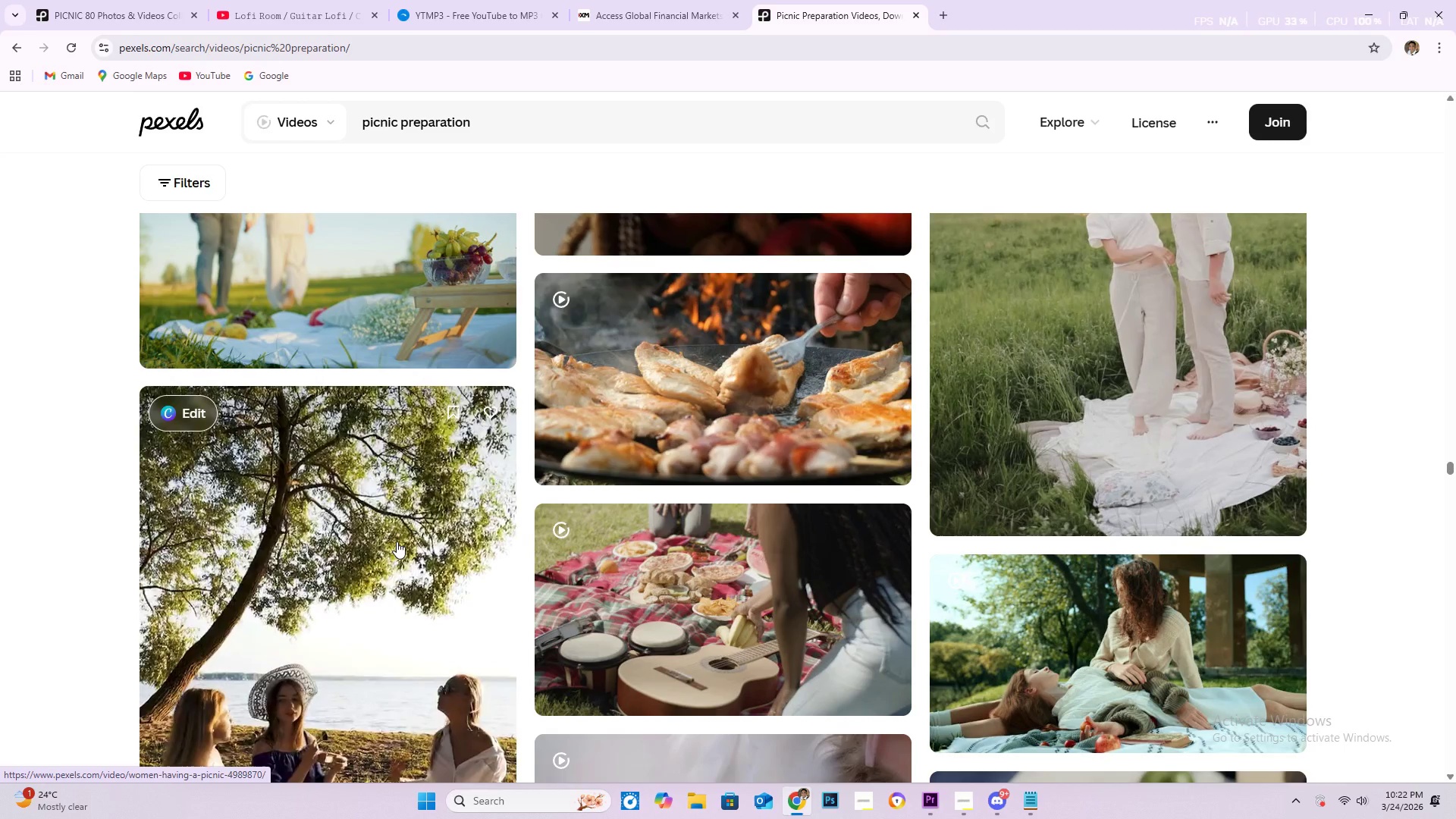 
scroll: coordinate [420, 510], scroll_direction: down, amount: 56.0
 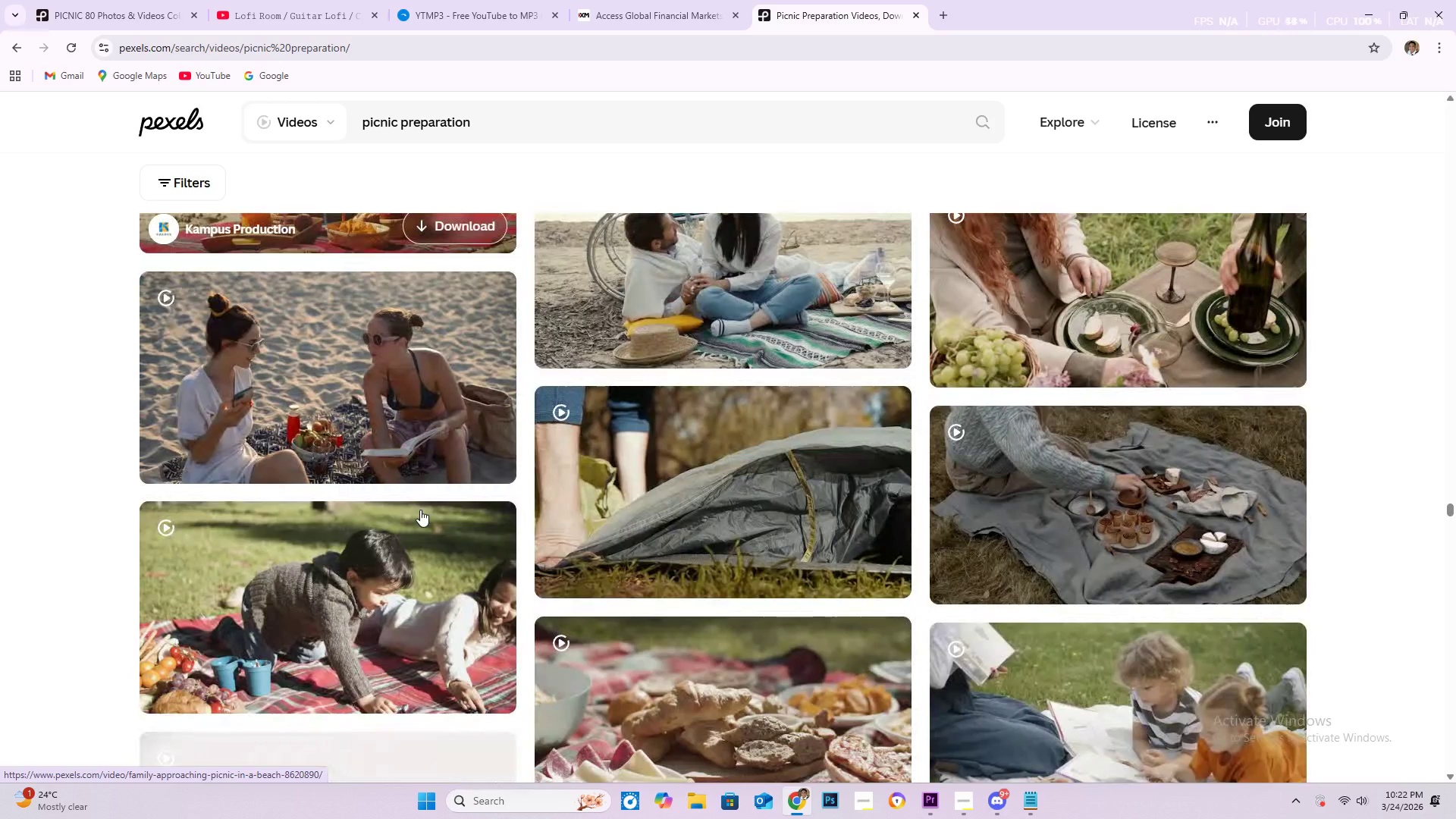 
scroll: coordinate [410, 470], scroll_direction: down, amount: 11.0
 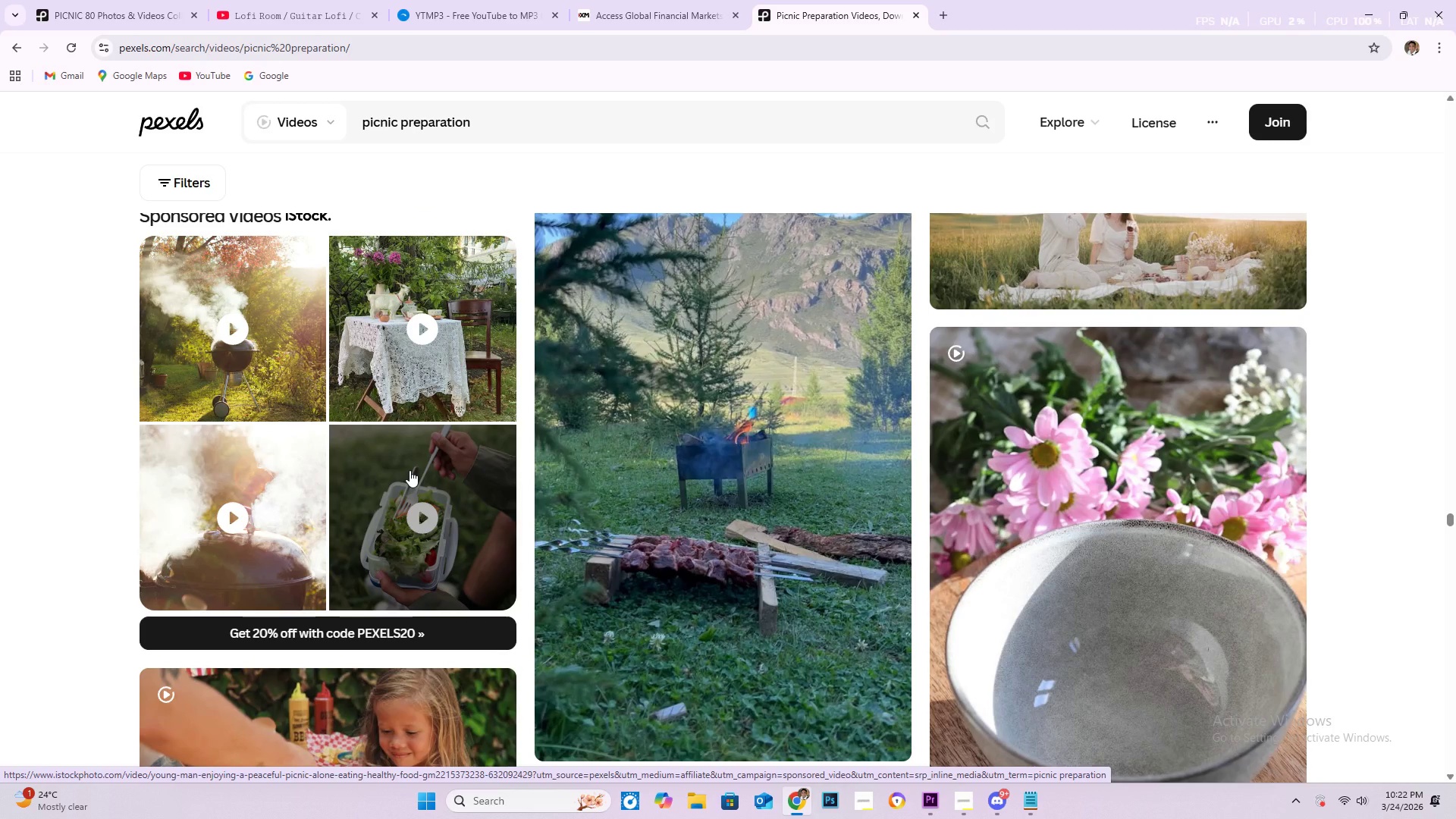 
scroll: coordinate [486, 547], scroll_direction: down, amount: 6.0
 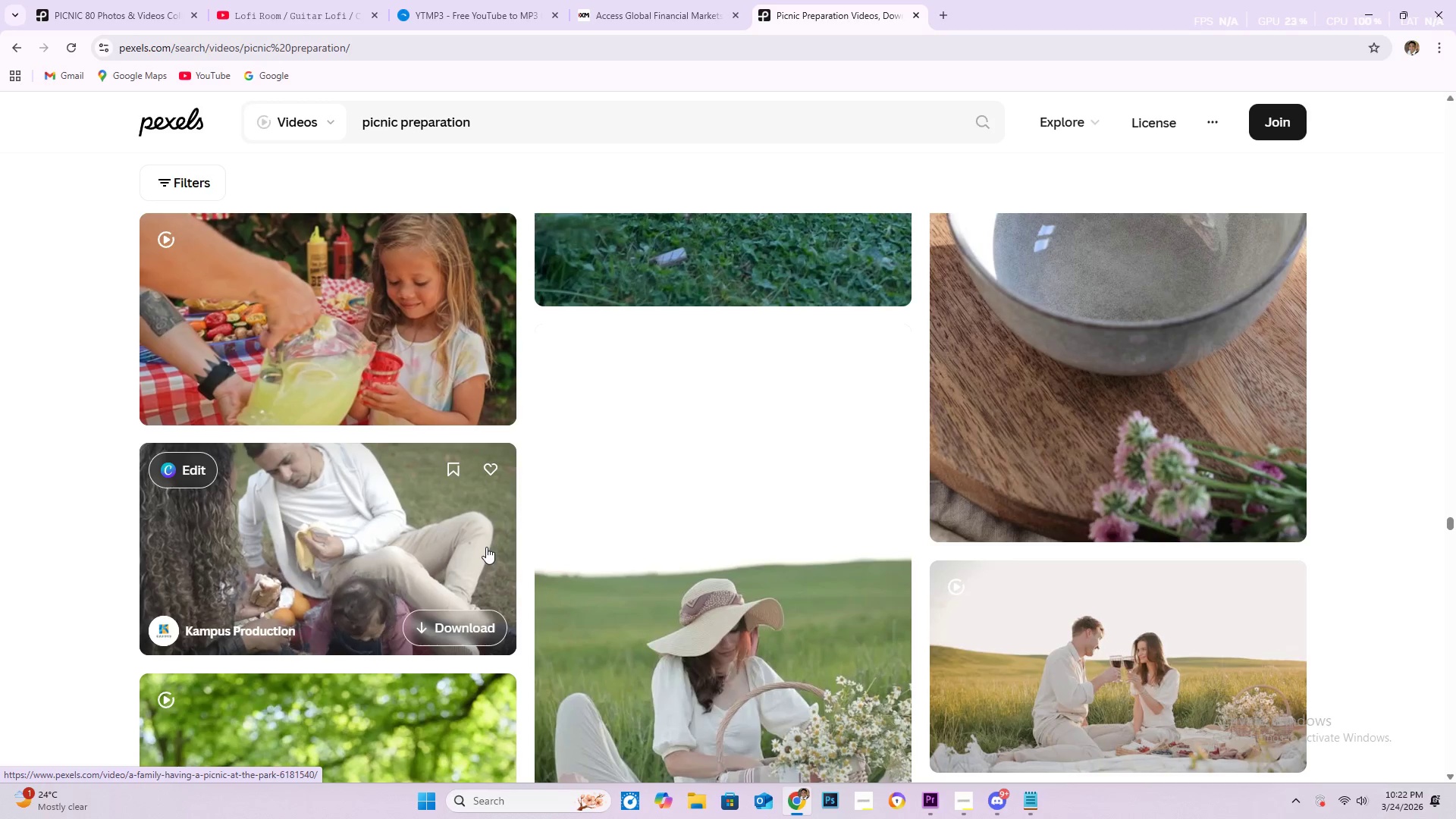 
wait(11.1)
 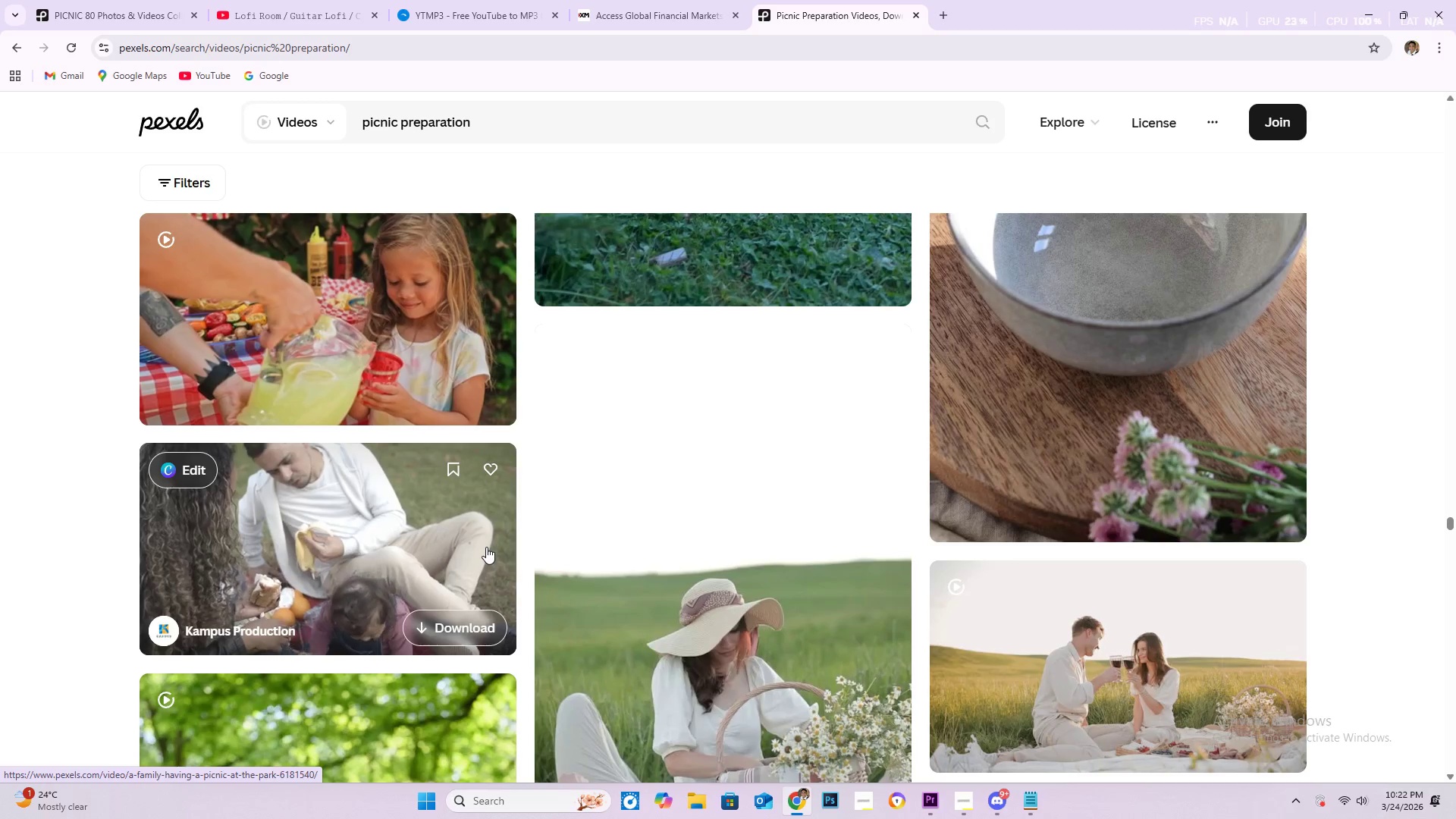 
scroll: coordinate [485, 552], scroll_direction: down, amount: 2.0
 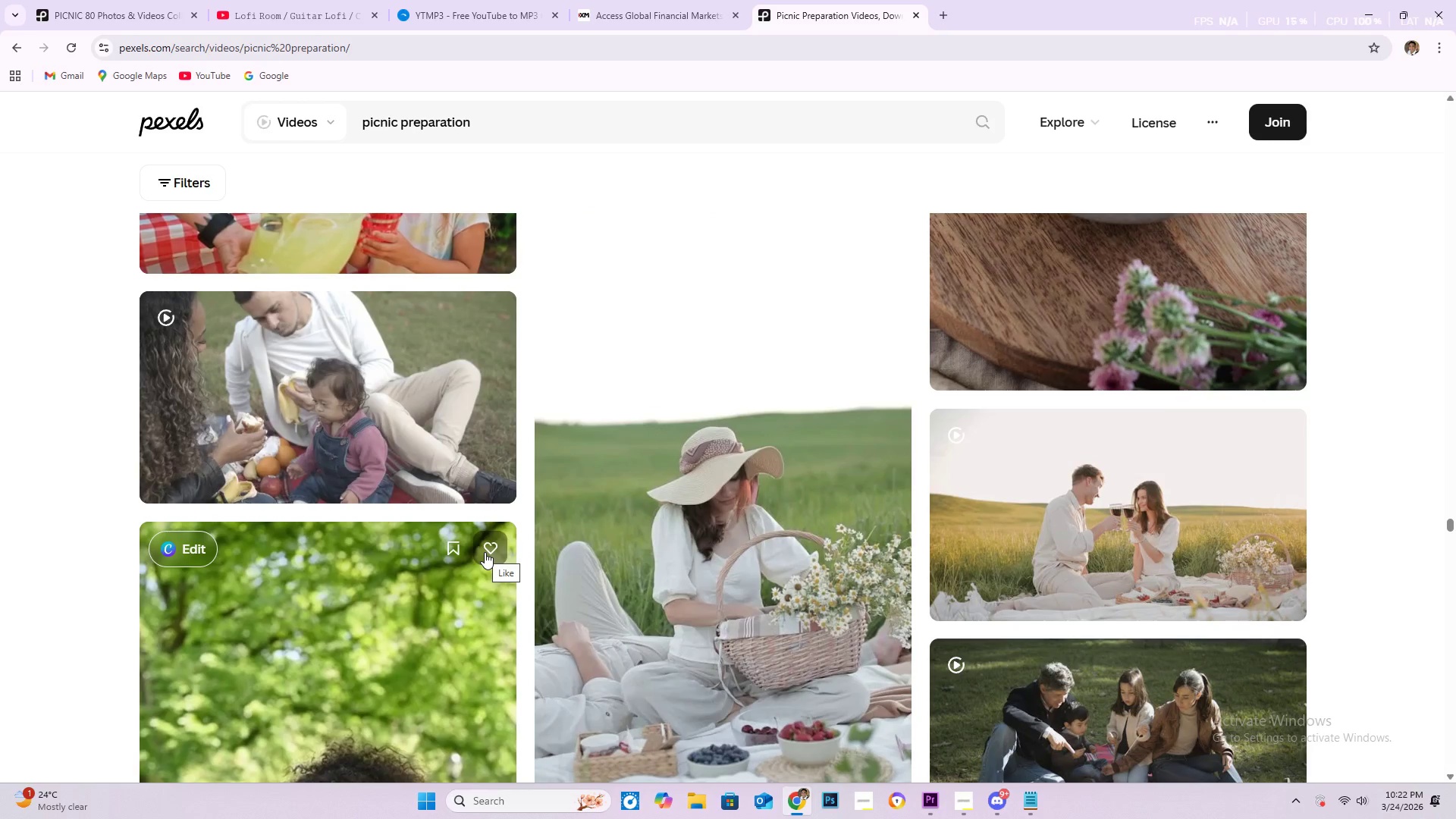 
wait(7.05)
 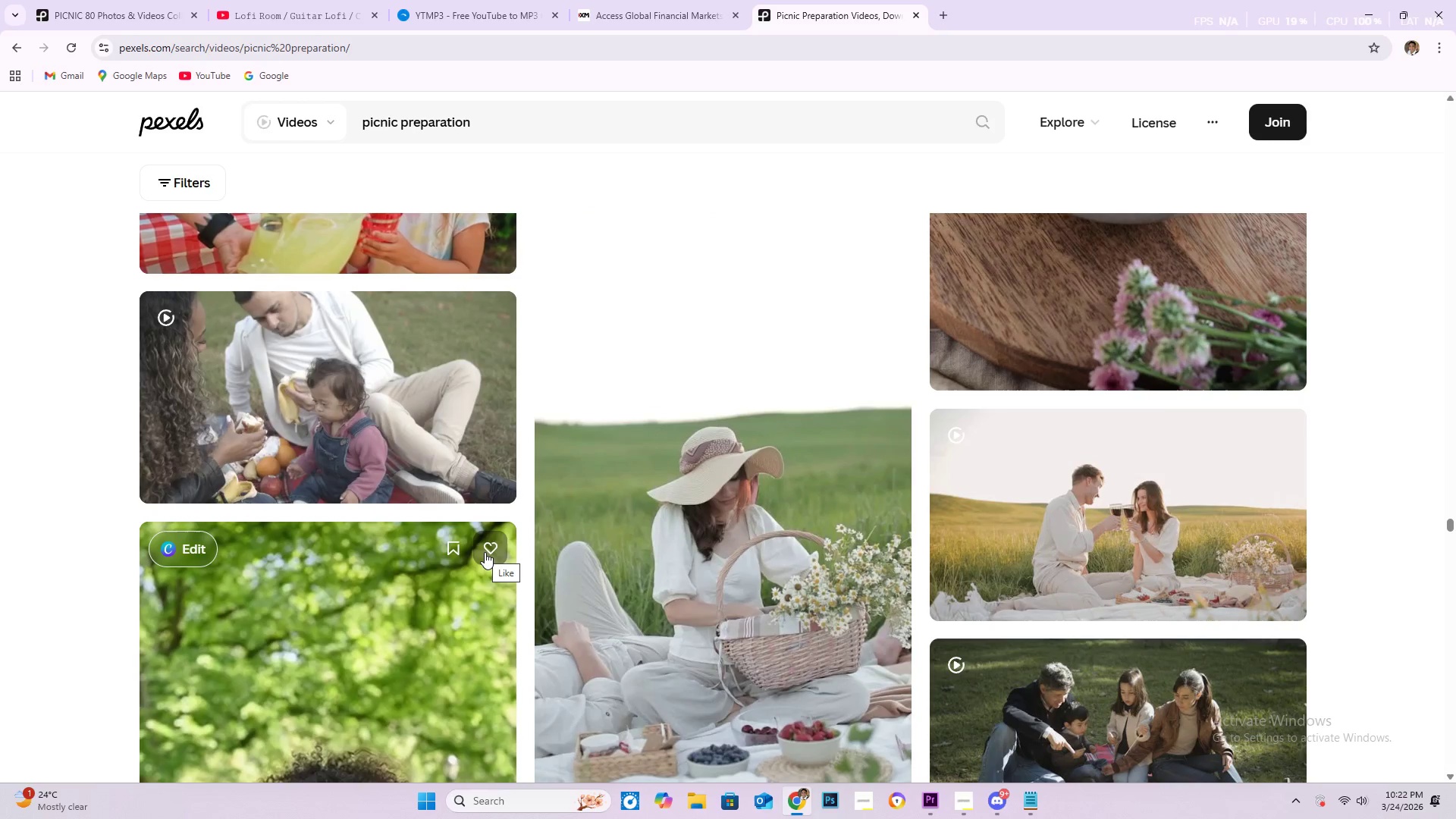 
scroll: coordinate [485, 553], scroll_direction: down, amount: 8.0
 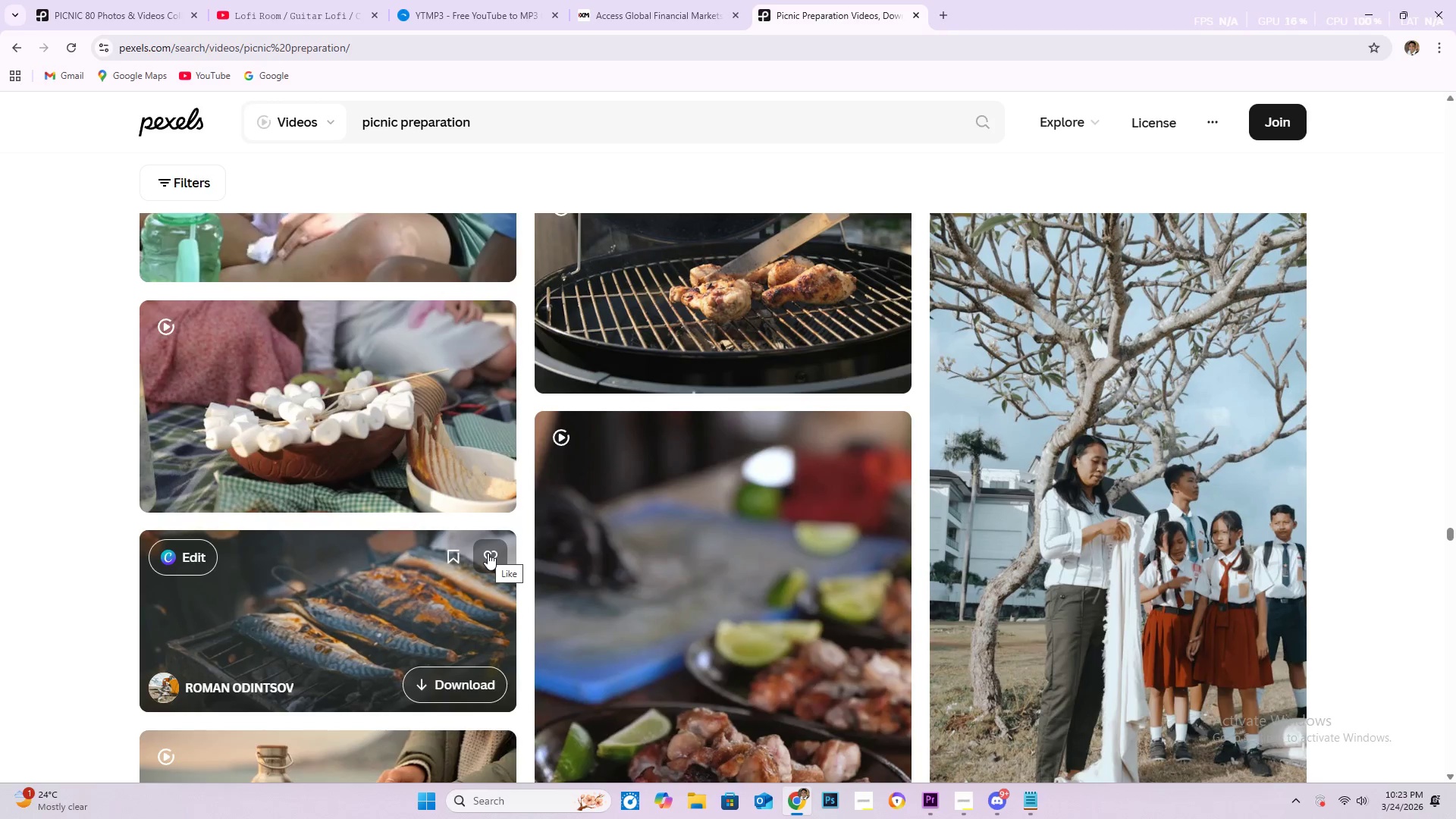 
wait(27.58)
 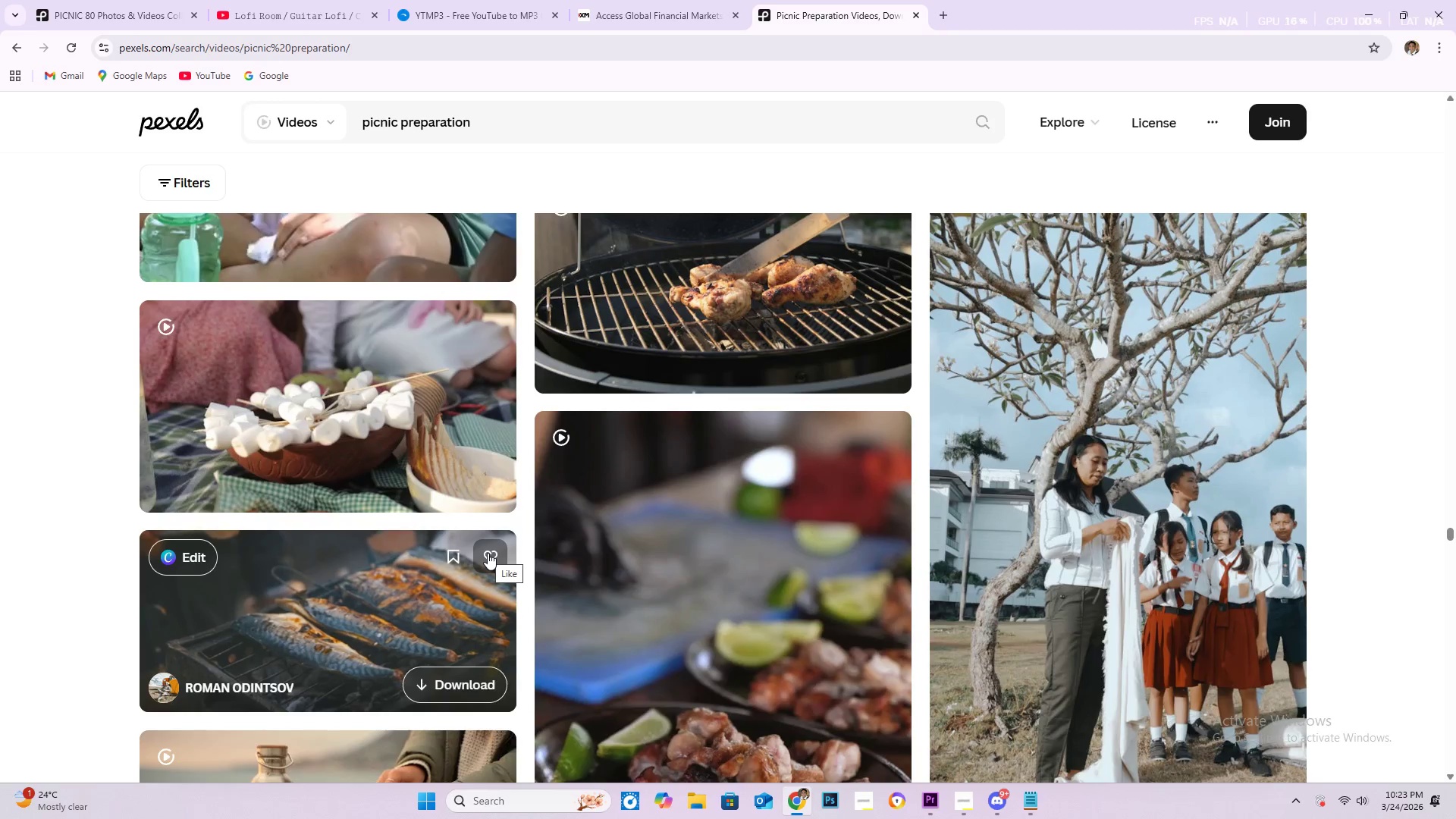 
scroll: coordinate [770, 550], scroll_direction: down, amount: 13.0
 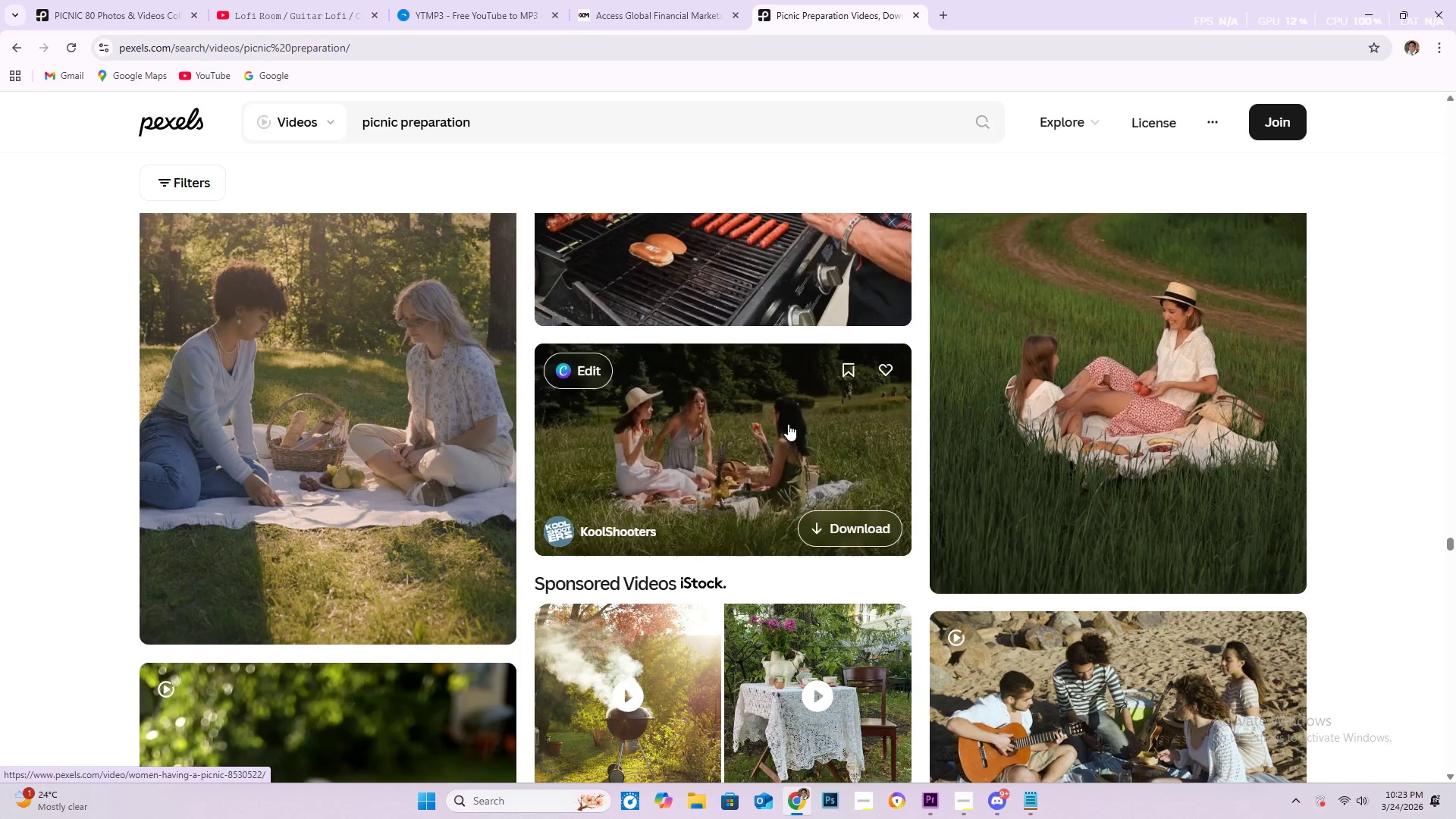 
wait(24.31)
 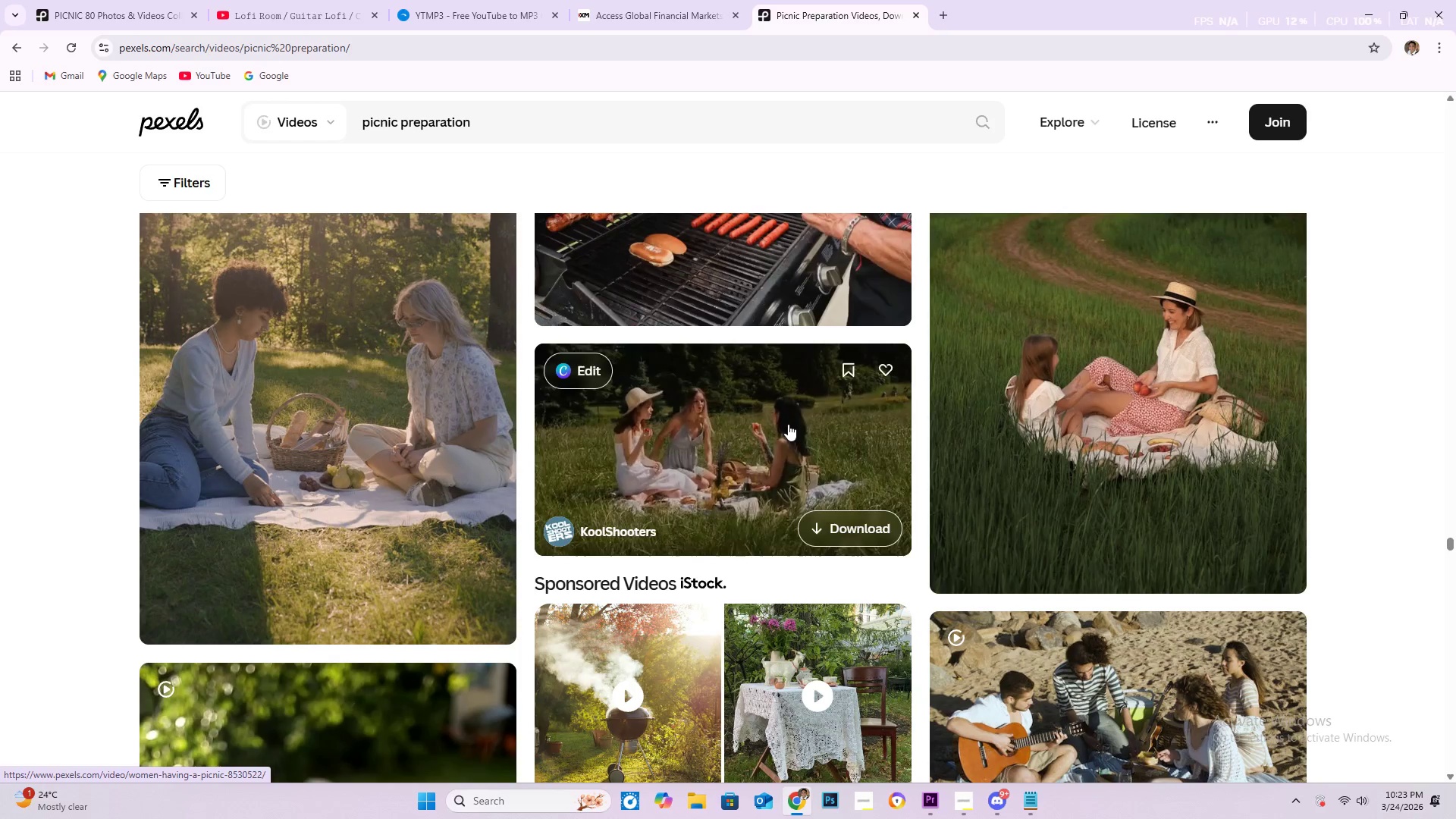 
scroll: coordinate [919, 468], scroll_direction: down, amount: 18.0
 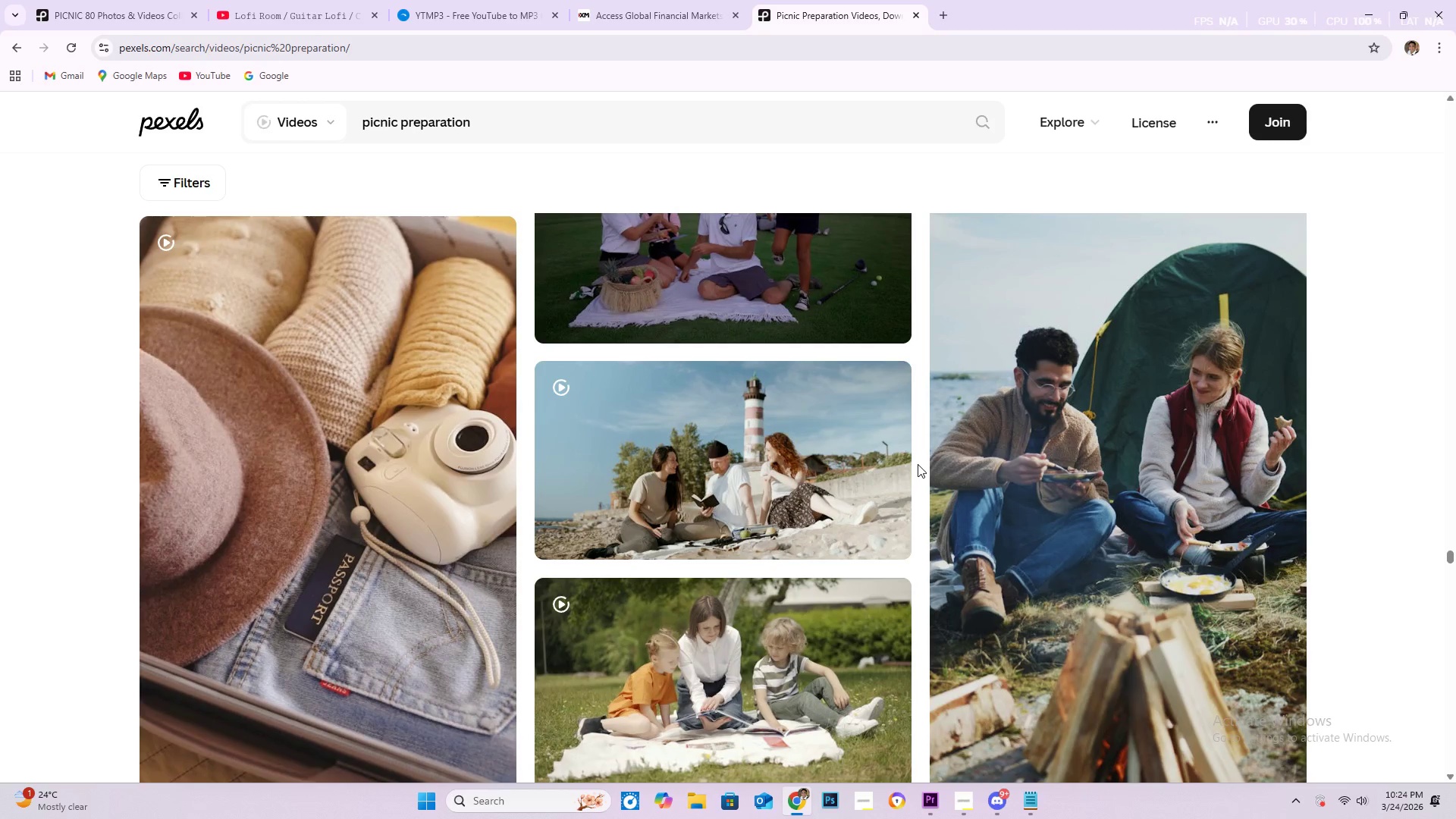 
scroll: coordinate [915, 460], scroll_direction: down, amount: 12.0
 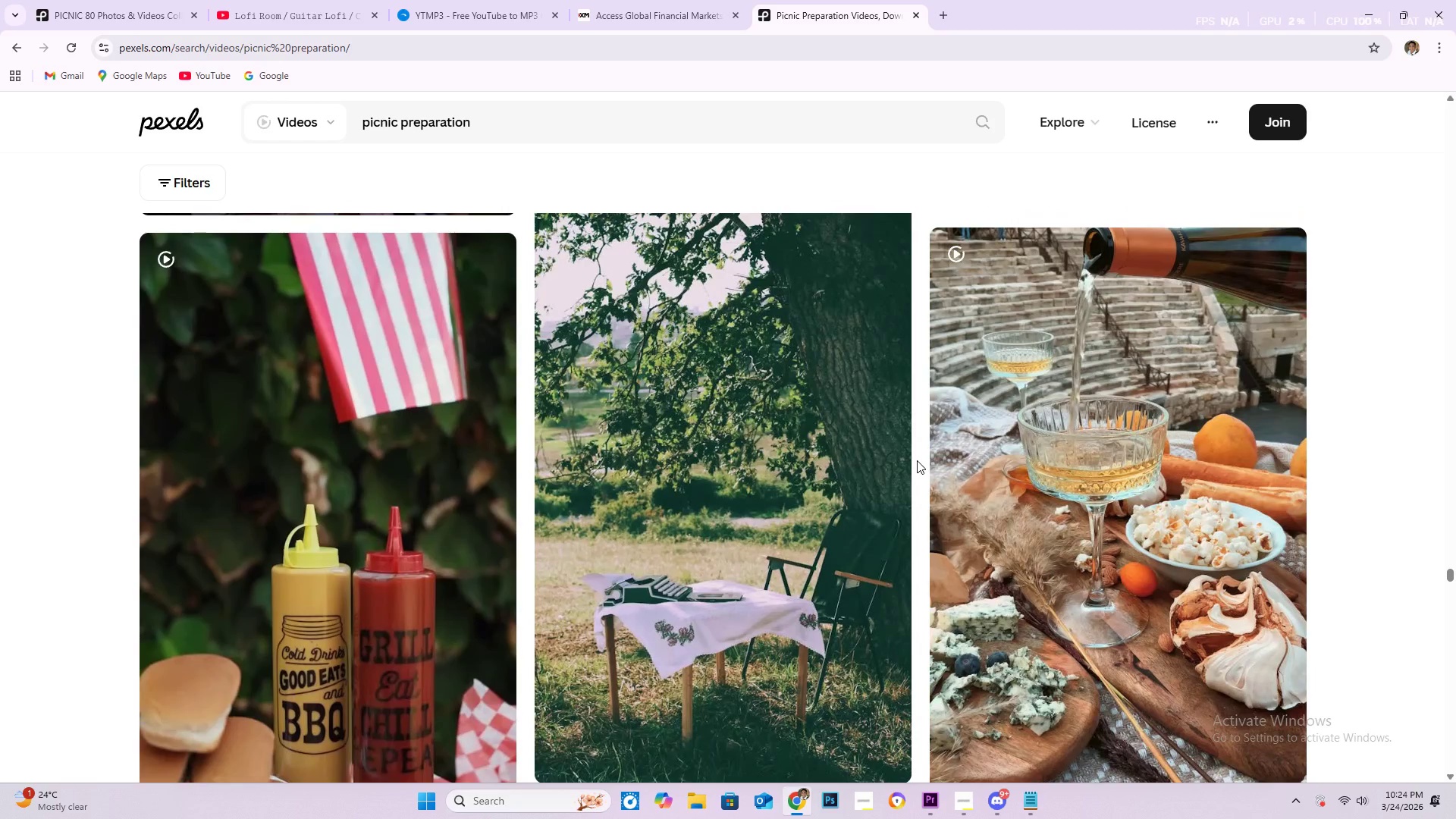 
scroll: coordinate [917, 460], scroll_direction: down, amount: 17.0
 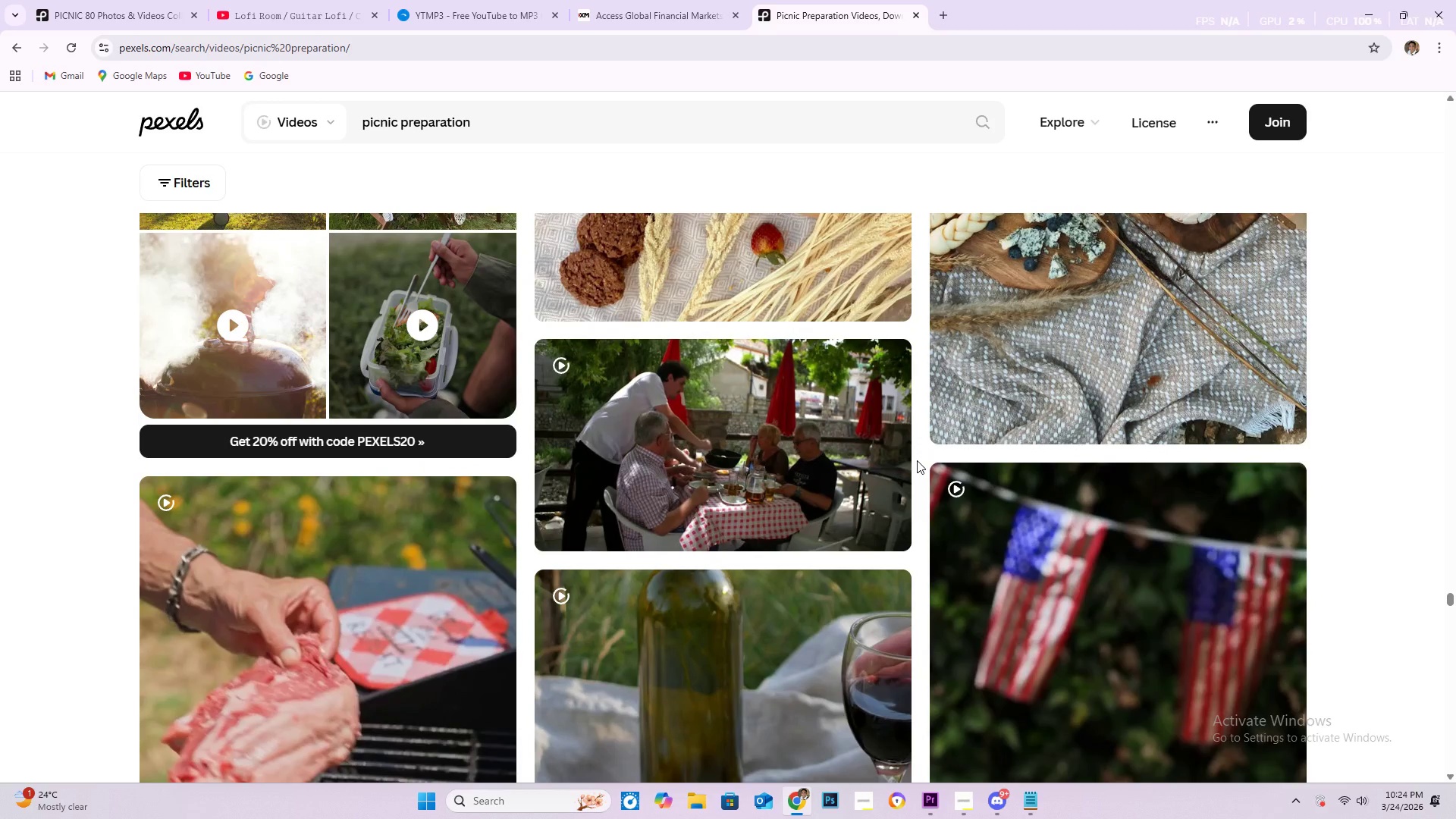 
scroll: coordinate [920, 456], scroll_direction: down, amount: 17.0
 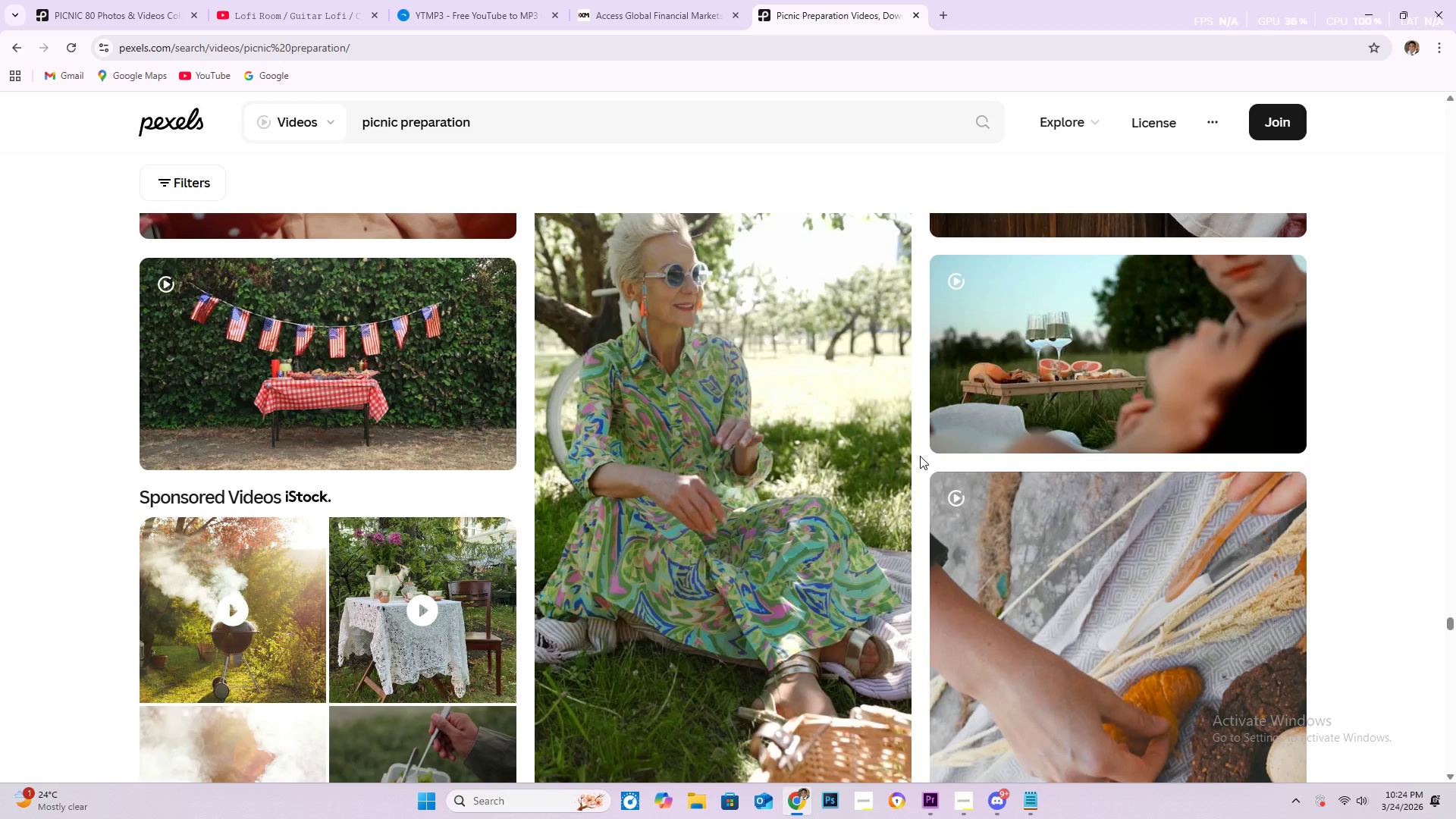 
scroll: coordinate [912, 451], scroll_direction: down, amount: 20.0
 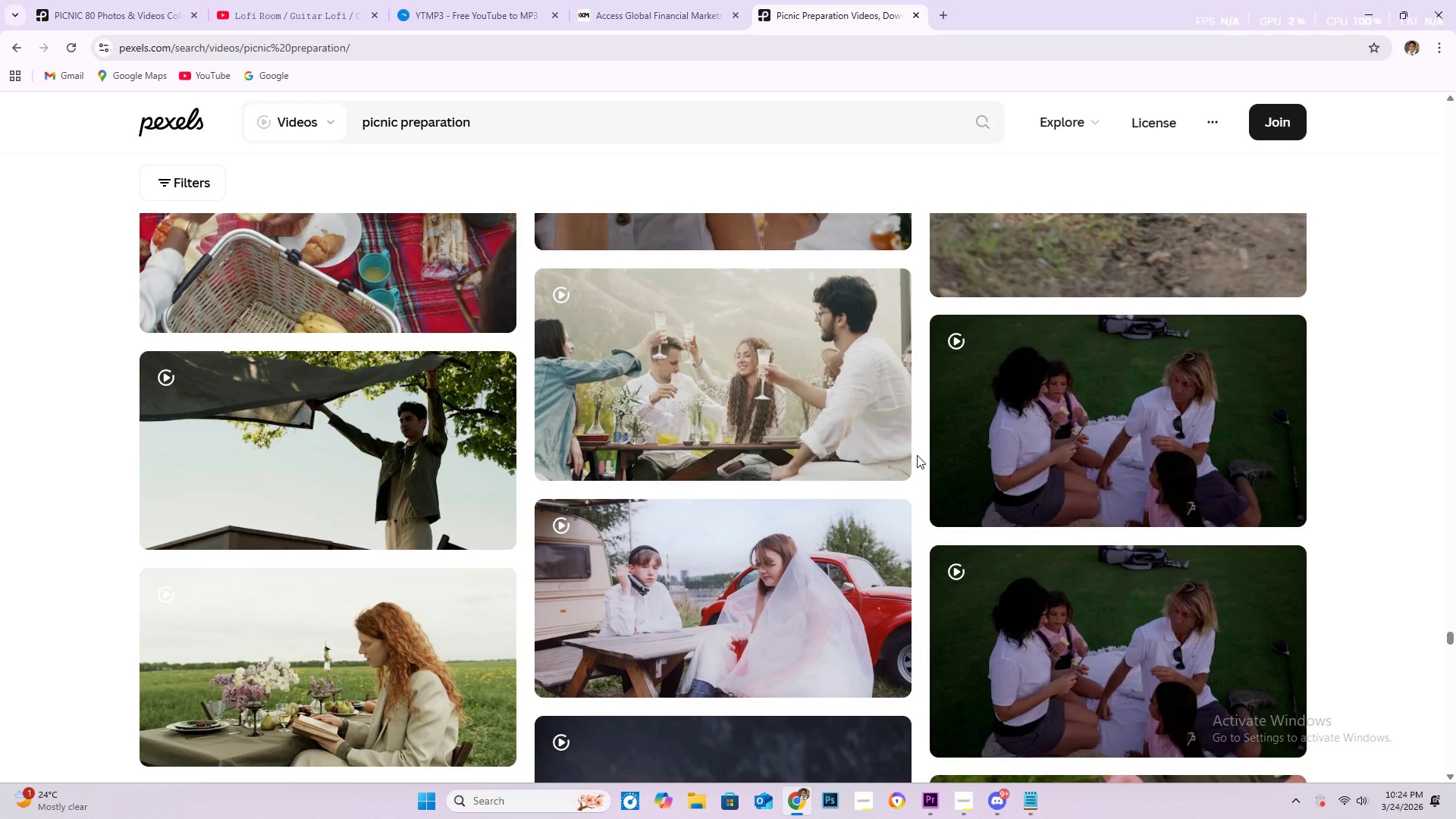 
wait(11.57)
 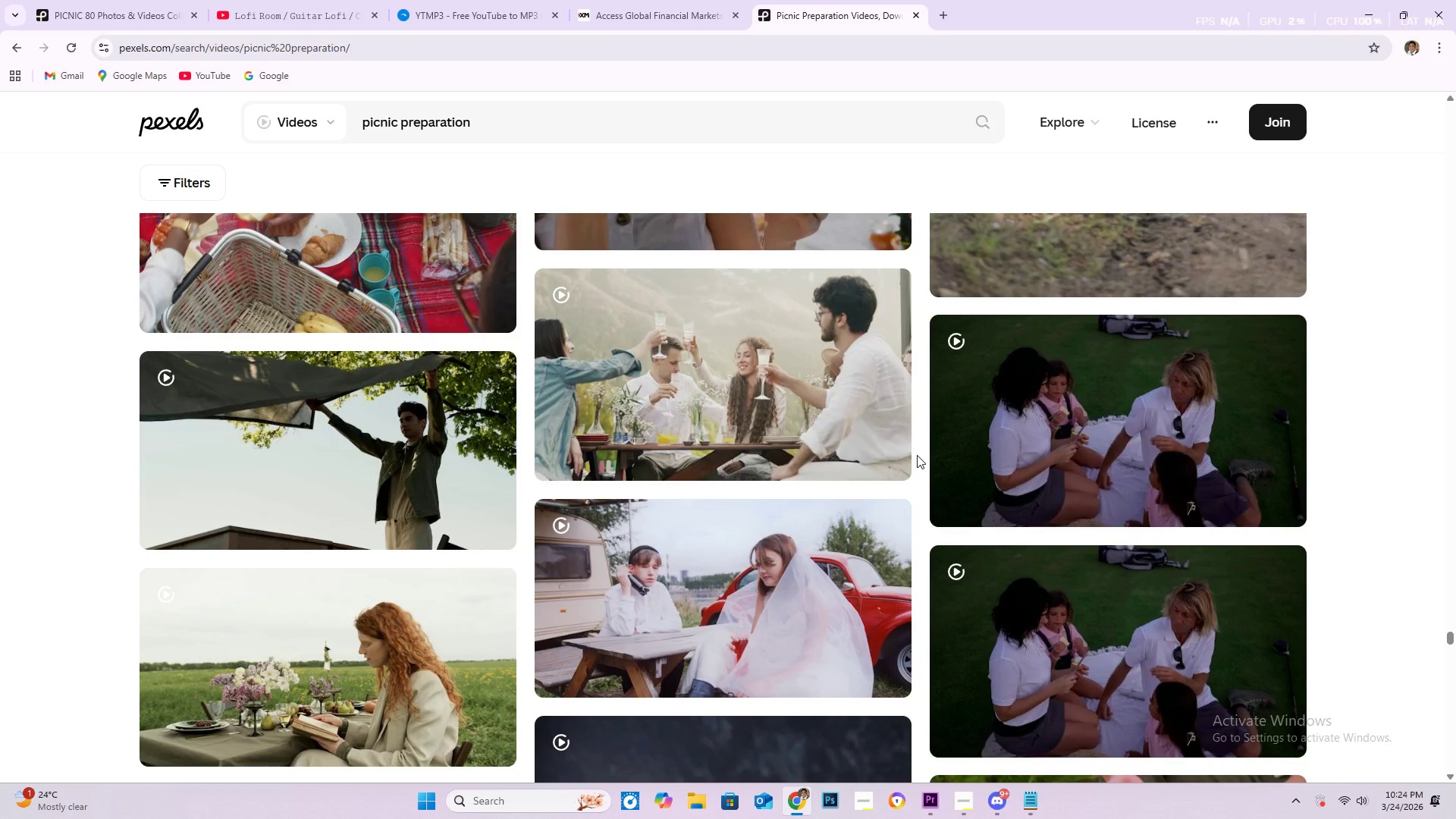 
scroll: coordinate [917, 455], scroll_direction: down, amount: 3.0
 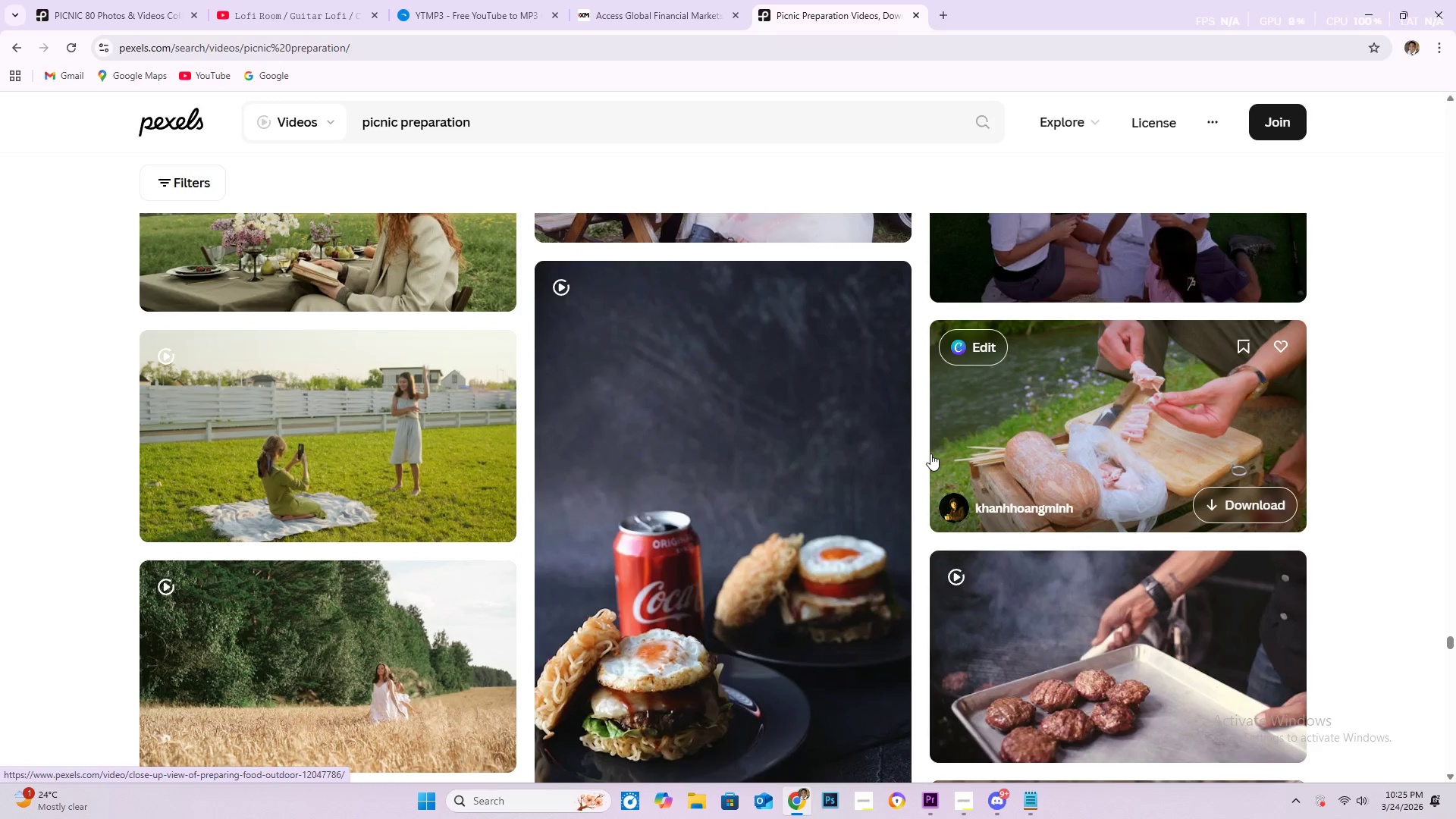 
wait(7.61)
 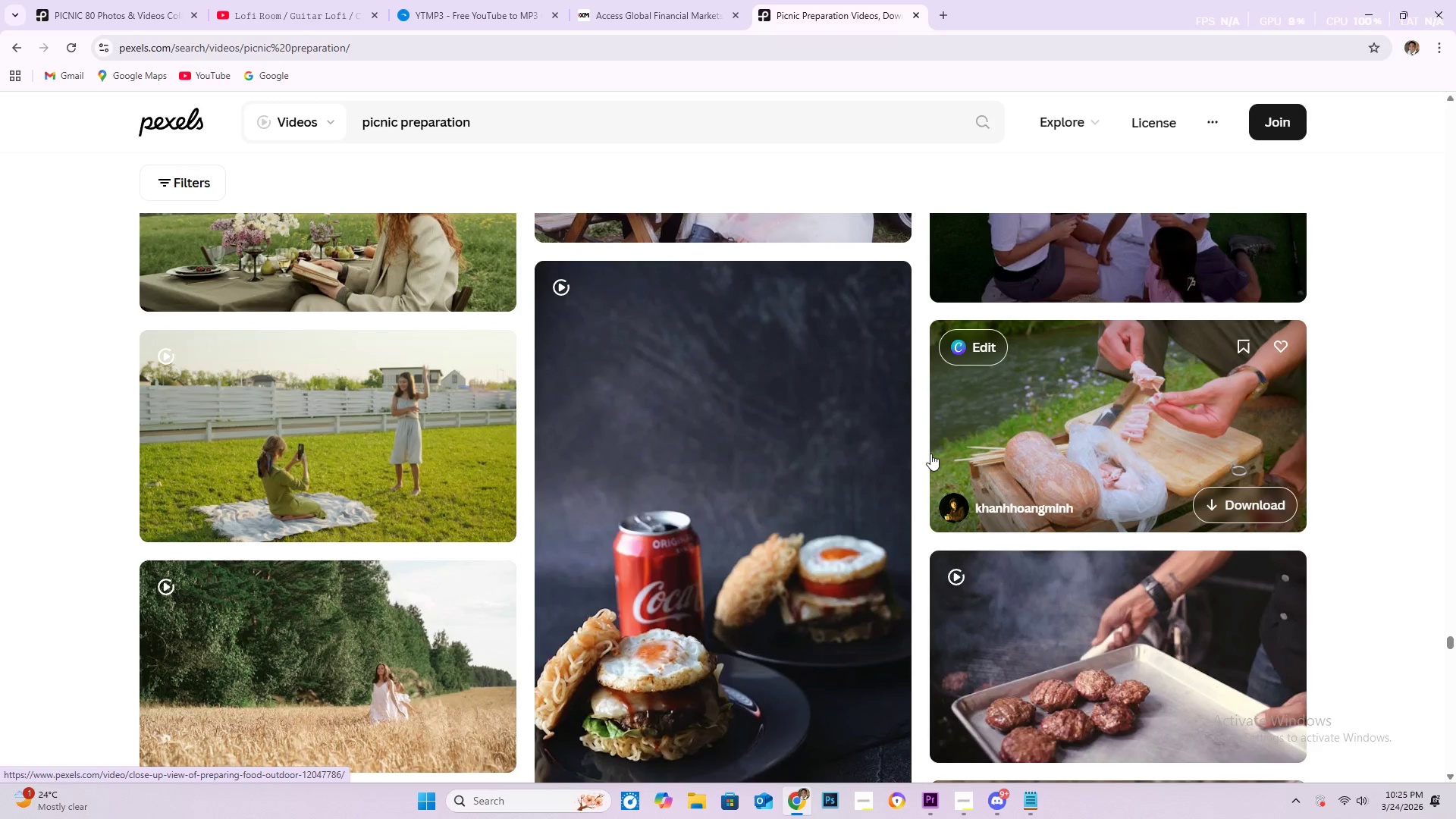 
scroll: coordinate [917, 553], scroll_direction: down, amount: 36.0
 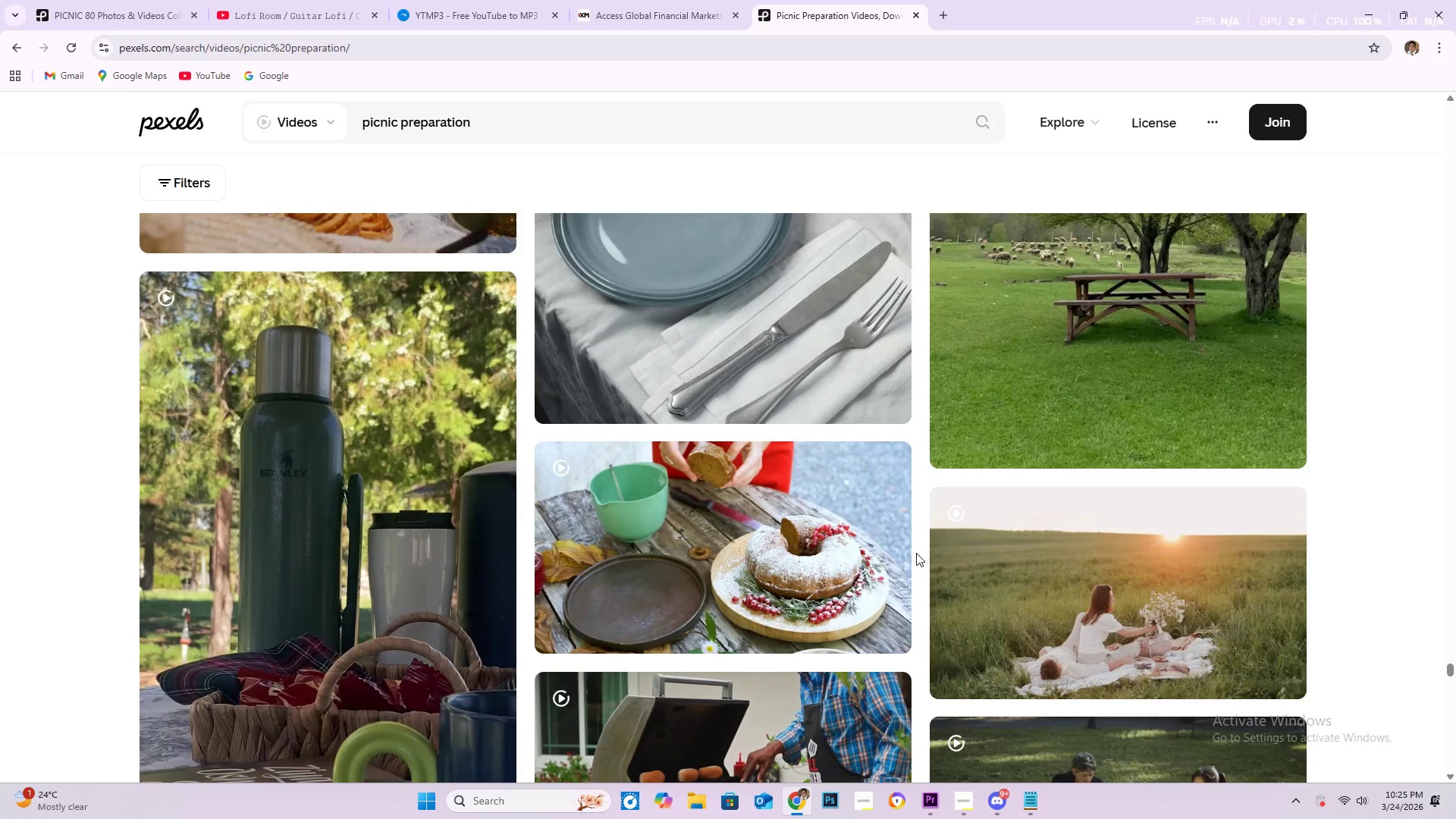 
scroll: coordinate [916, 548], scroll_direction: down, amount: 27.0
 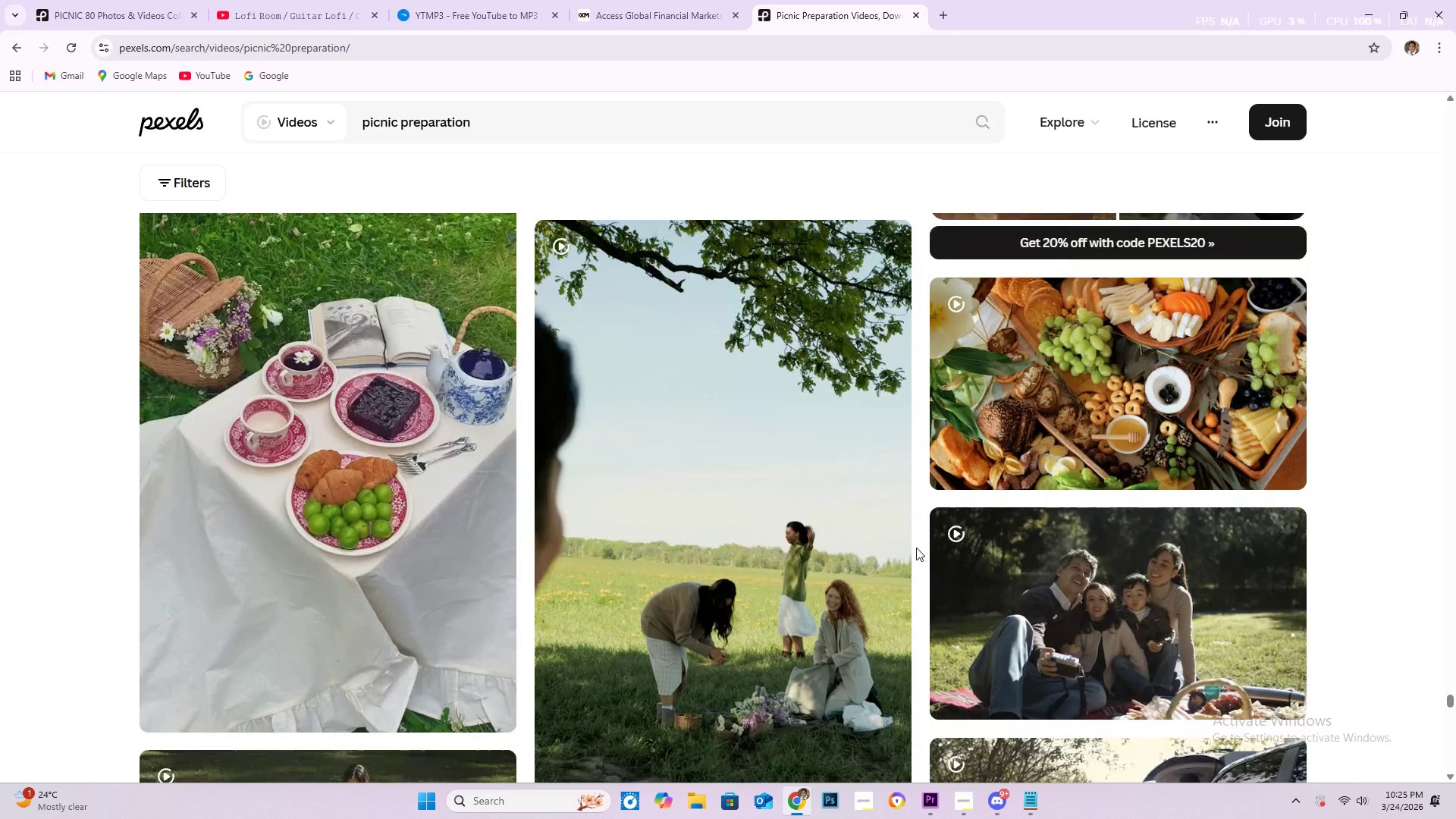 
scroll: coordinate [874, 547], scroll_direction: down, amount: 20.0
 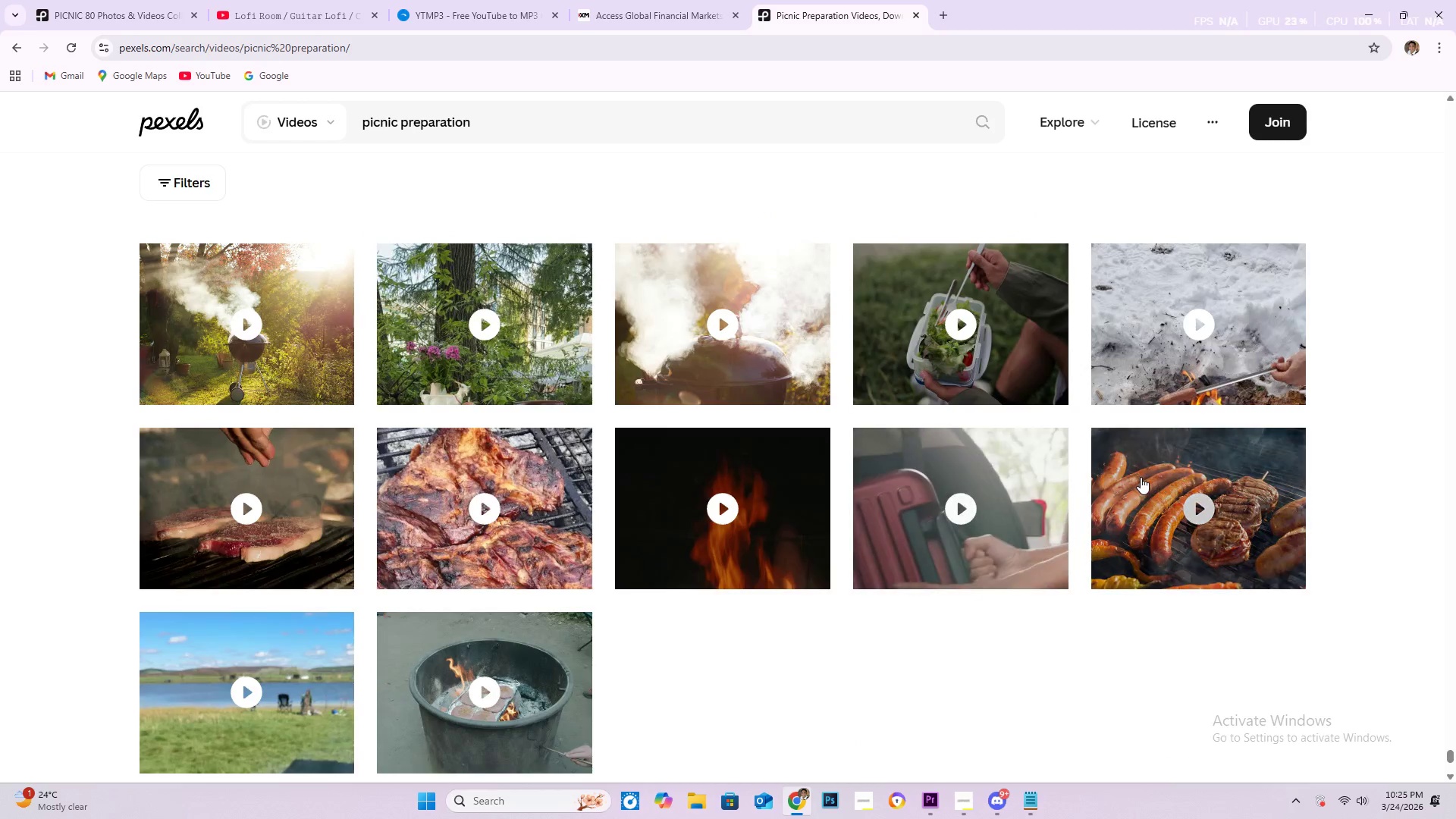 
scroll: coordinate [1132, 466], scroll_direction: up, amount: 4.0
 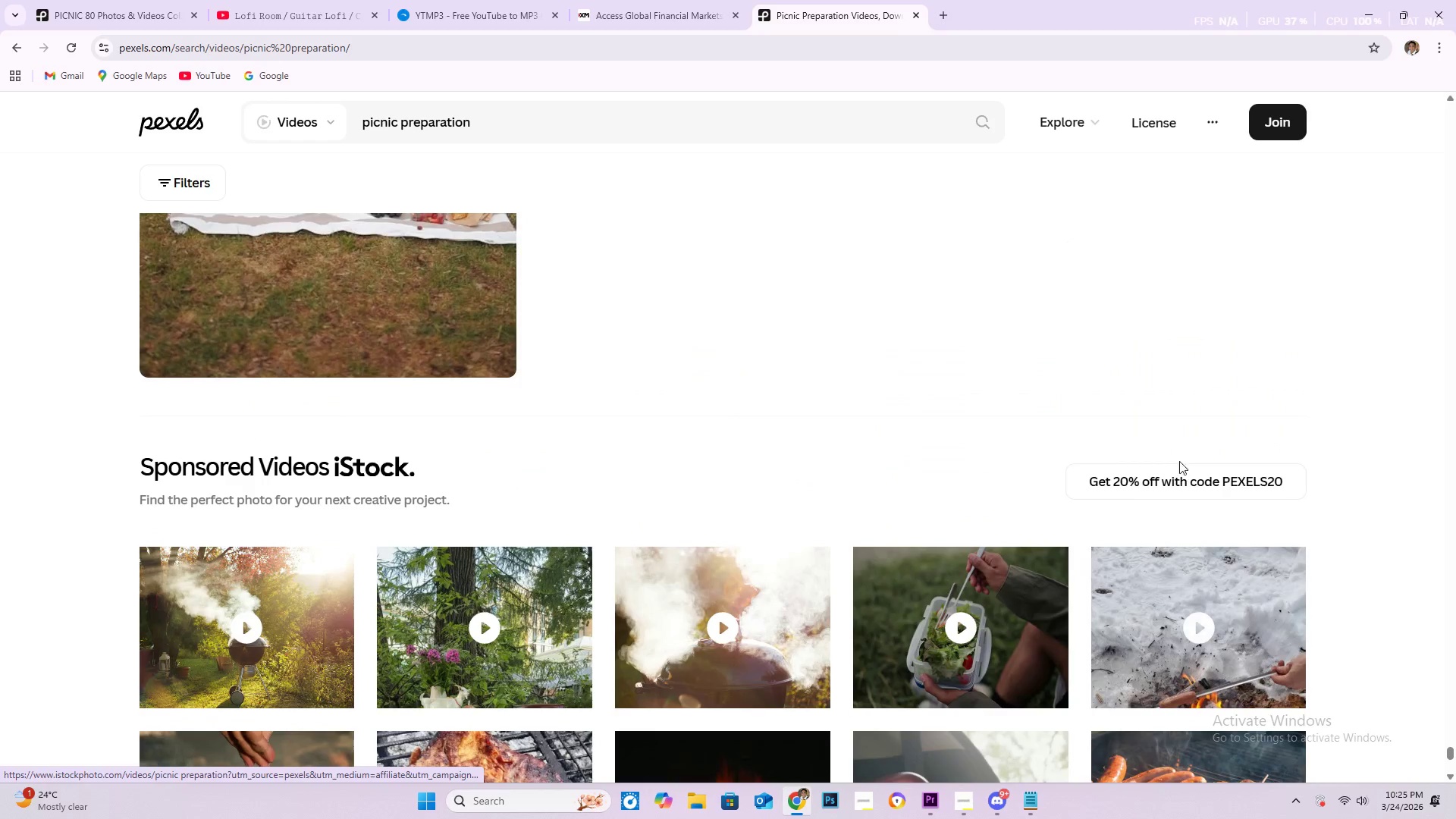 
scroll: coordinate [799, 532], scroll_direction: down, amount: 11.0
 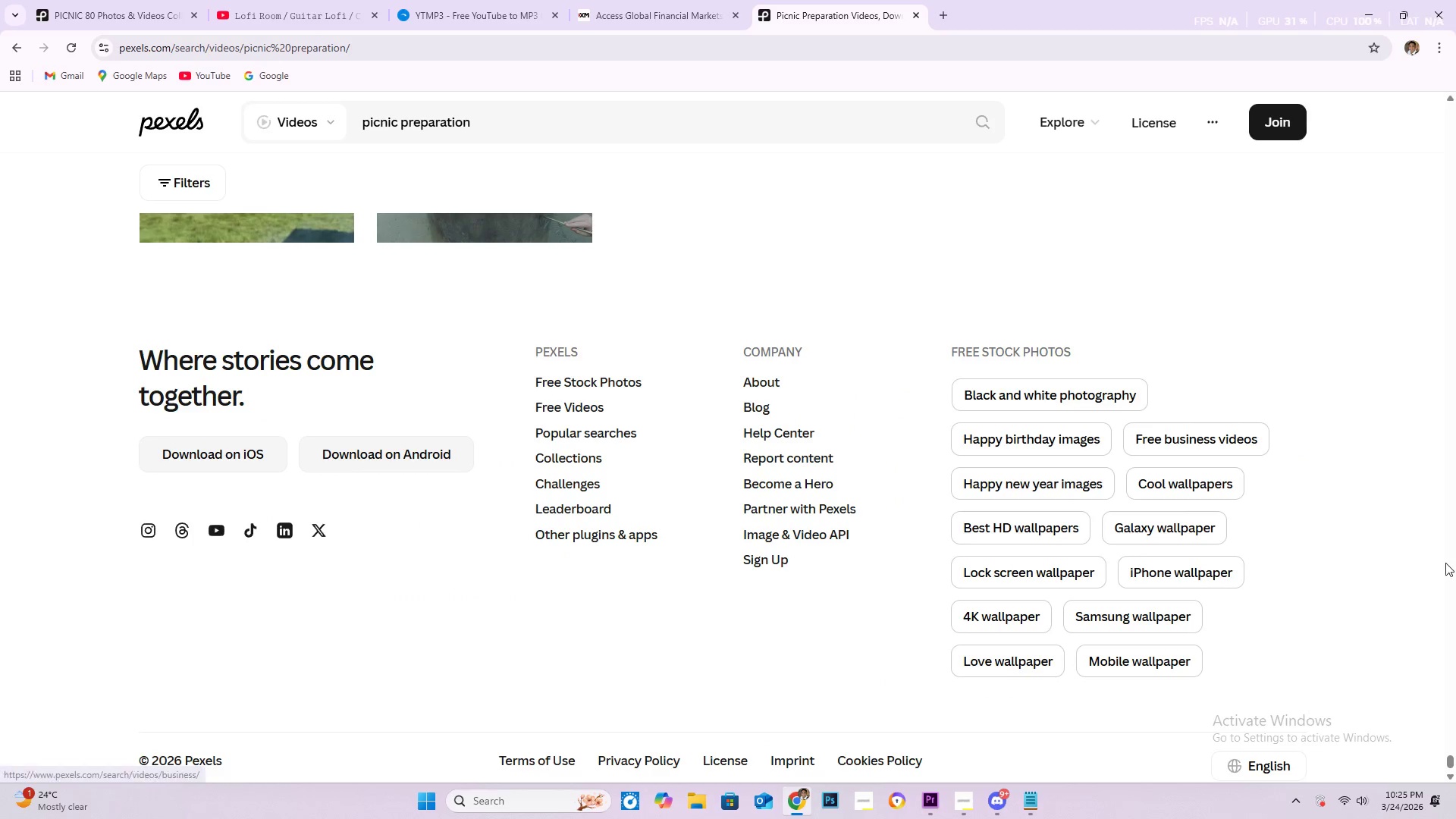 
scroll: coordinate [1001, 558], scroll_direction: up, amount: 8.0
 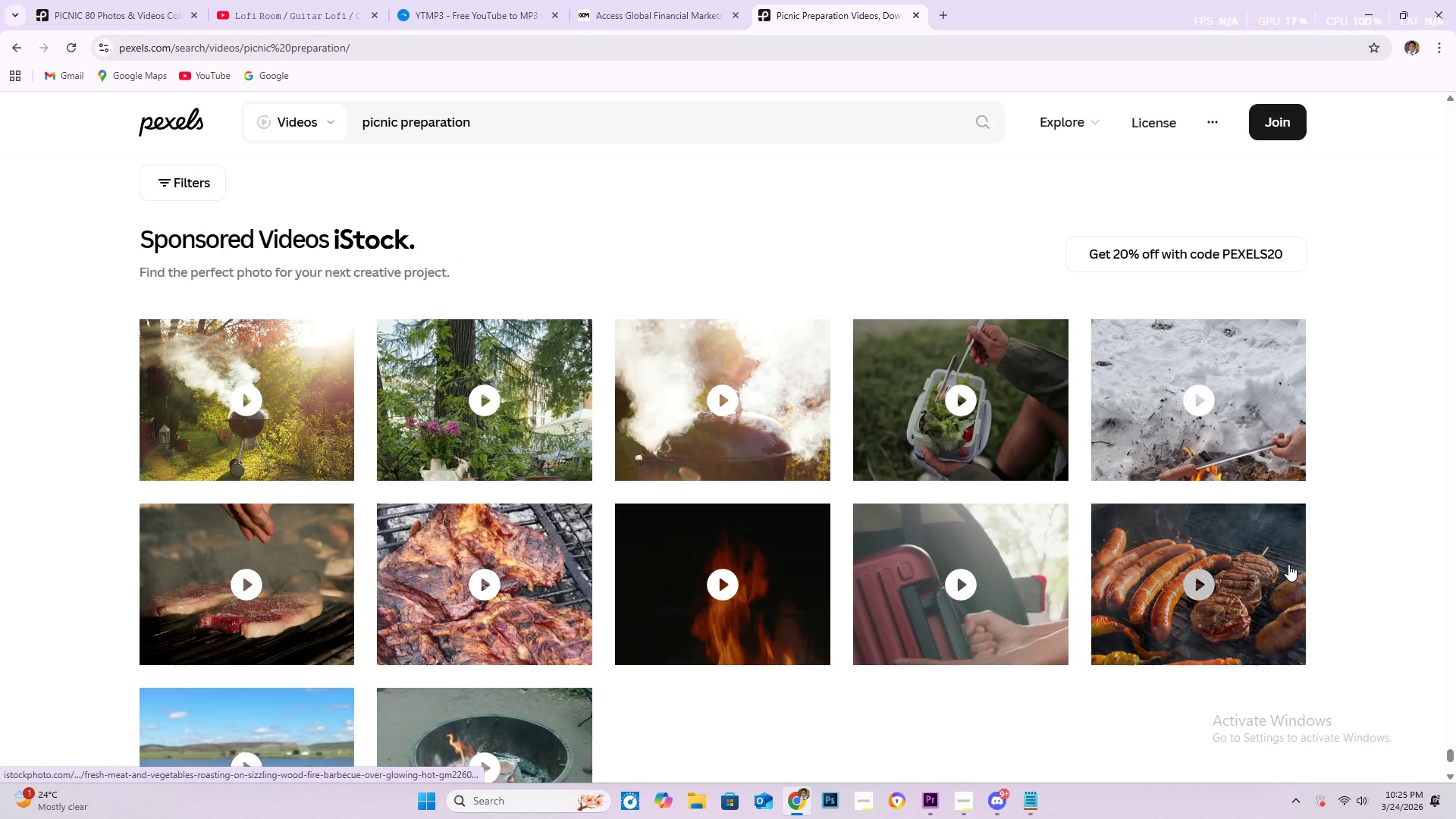 
wait(5.37)
 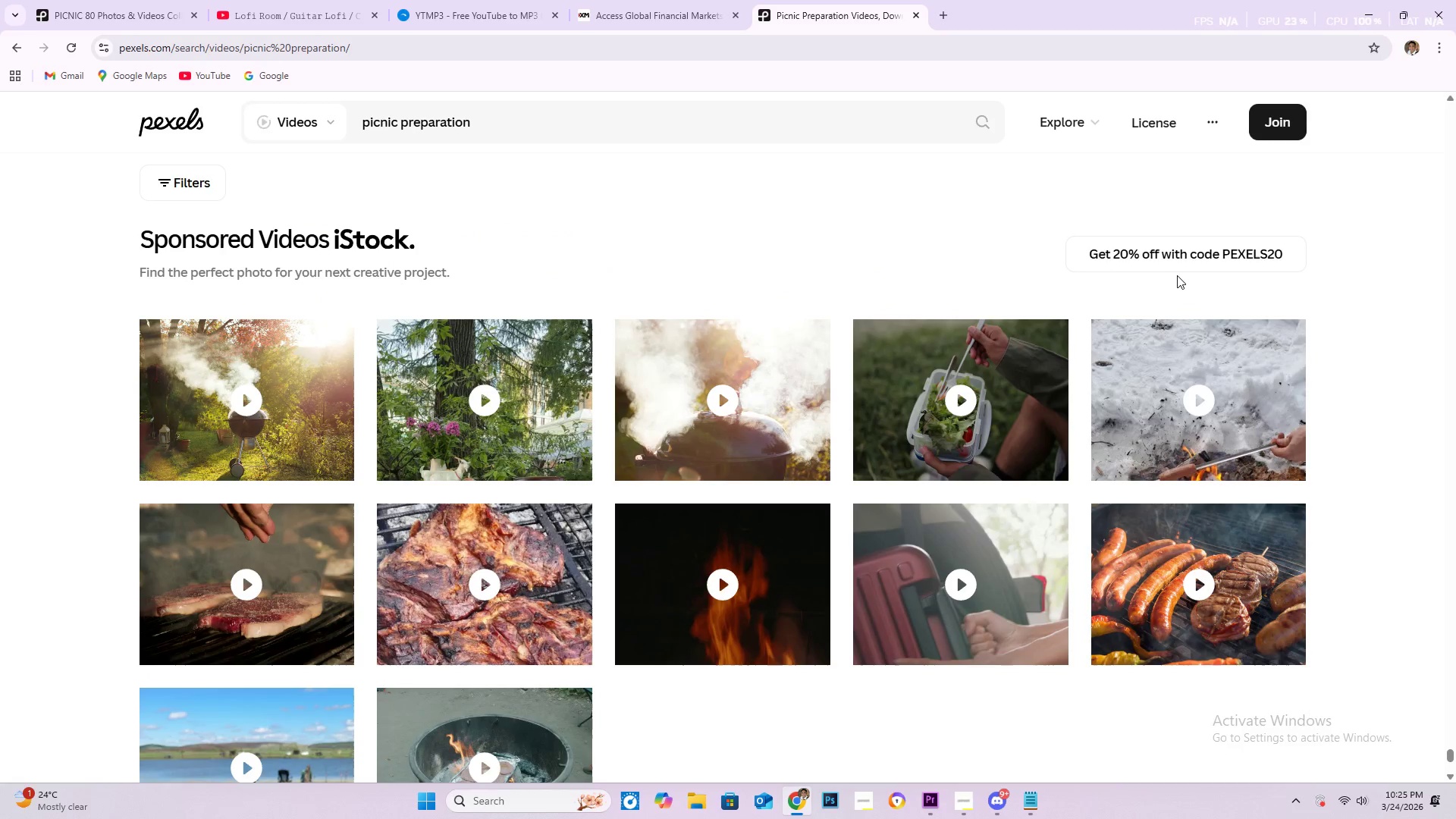 
left_click_drag(start_coordinate=[1451, 752], to_coordinate=[1449, 256])
 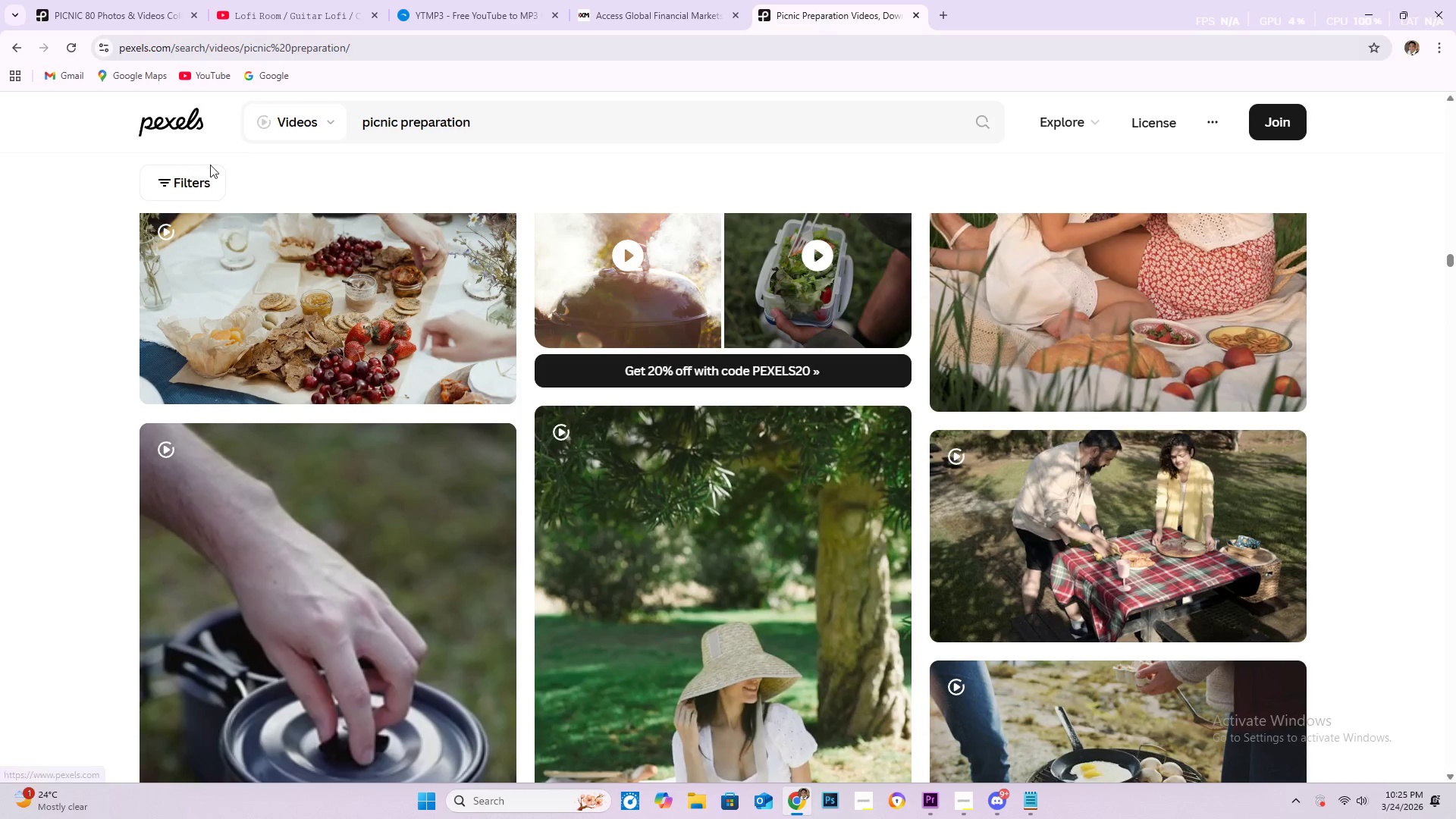 
left_click([196, 178])
 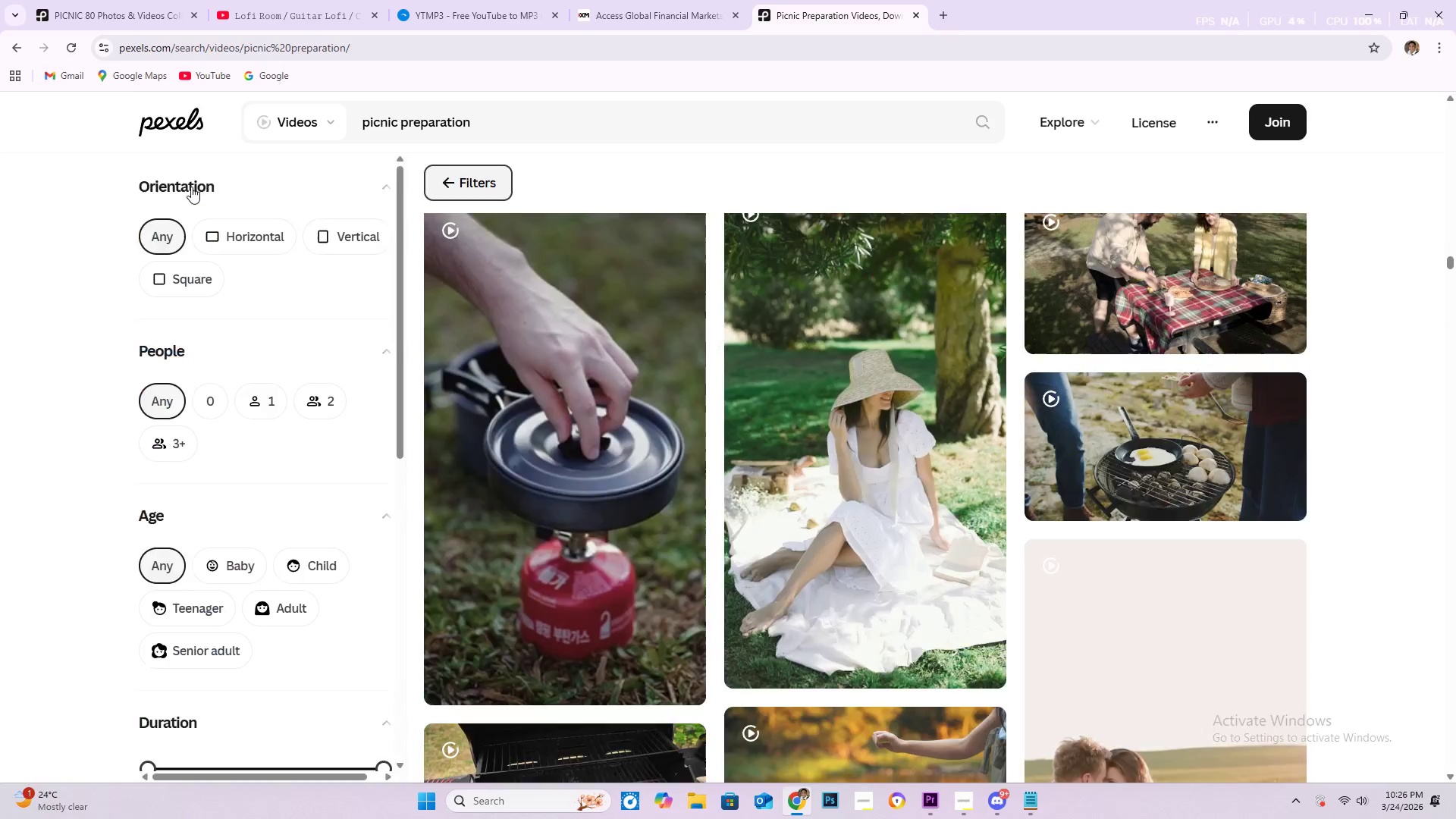 
left_click([341, 234])
 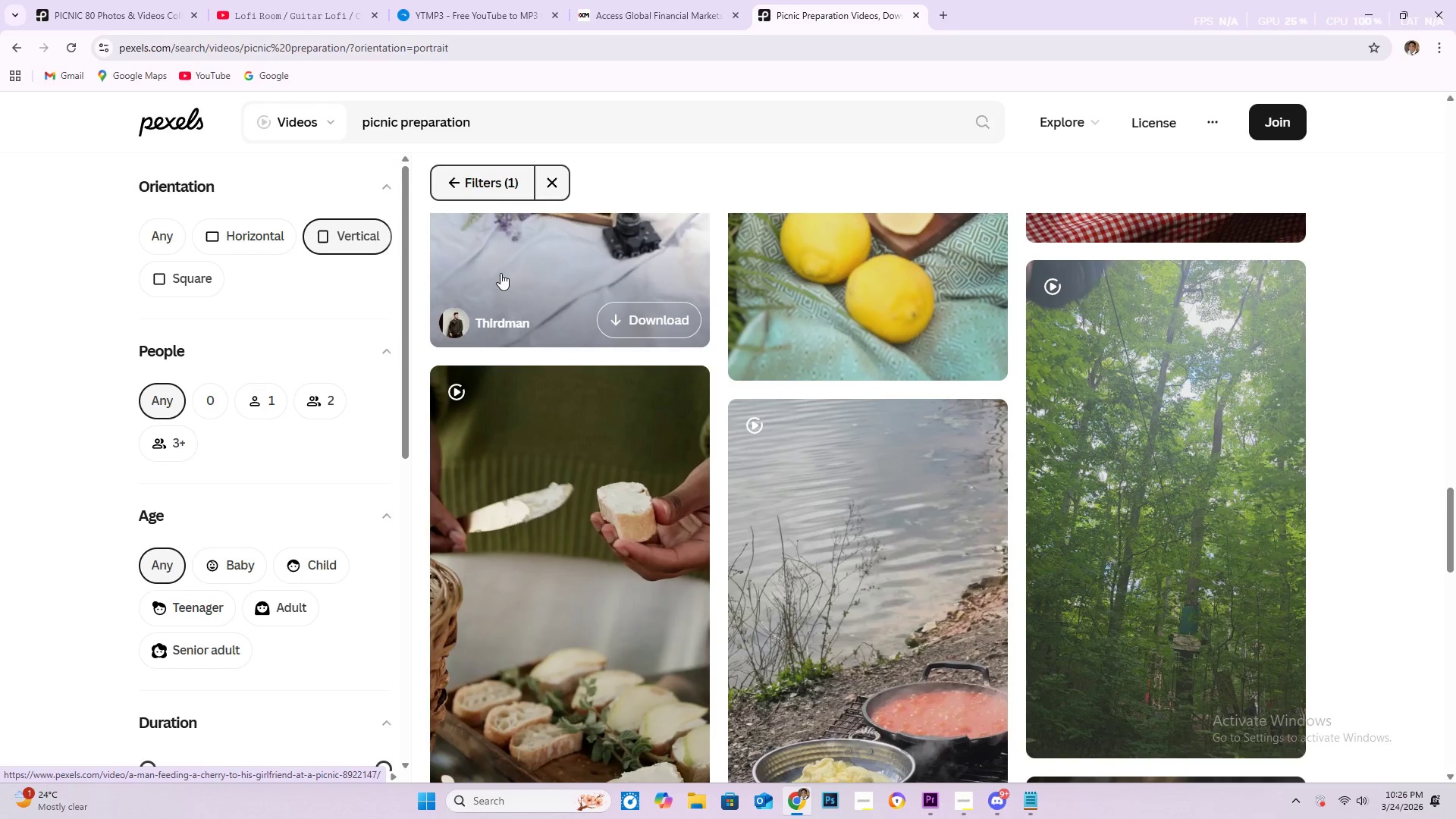 
wait(20.73)
 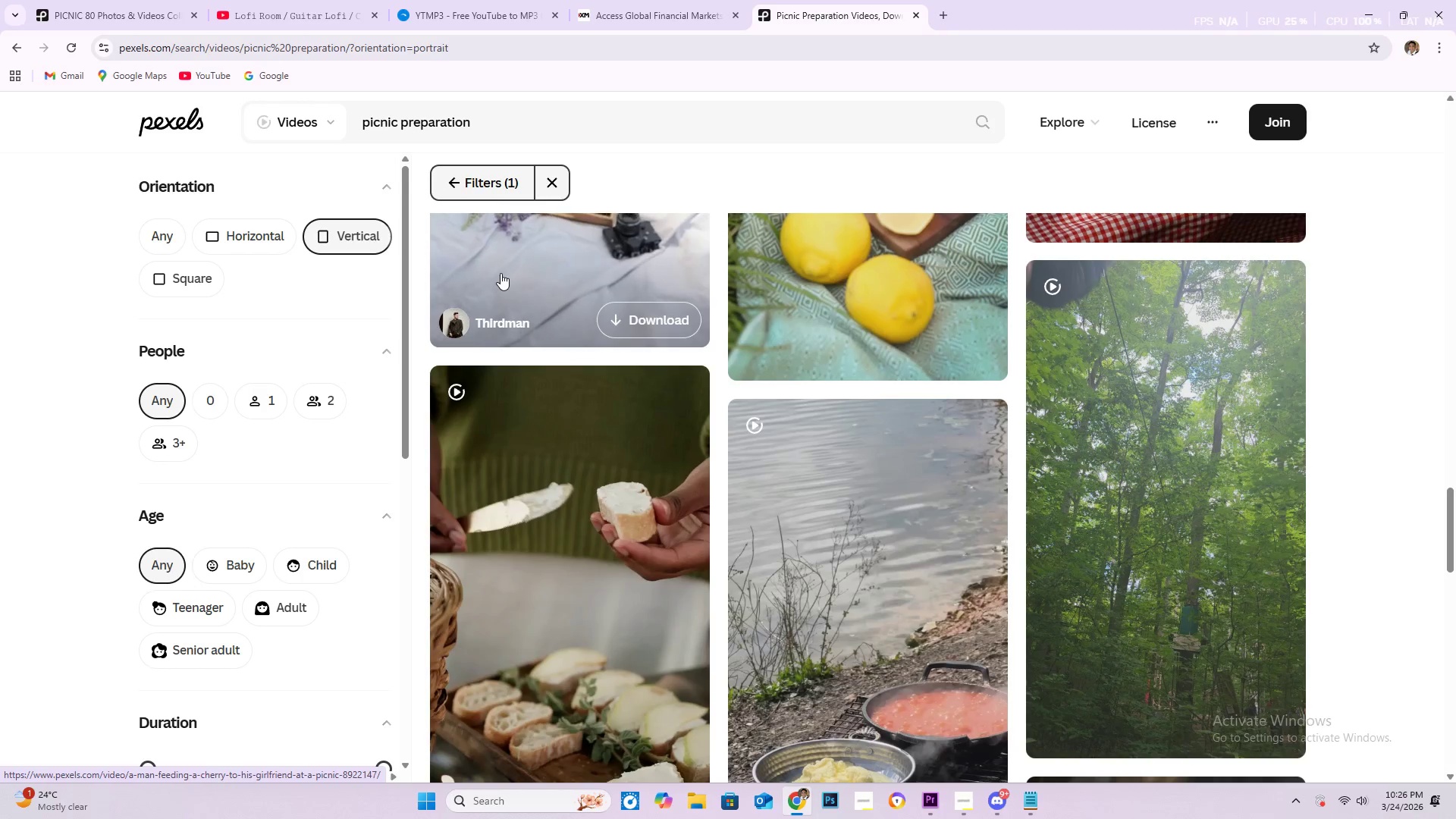 
scroll: coordinate [560, 251], scroll_direction: down, amount: 2.0
 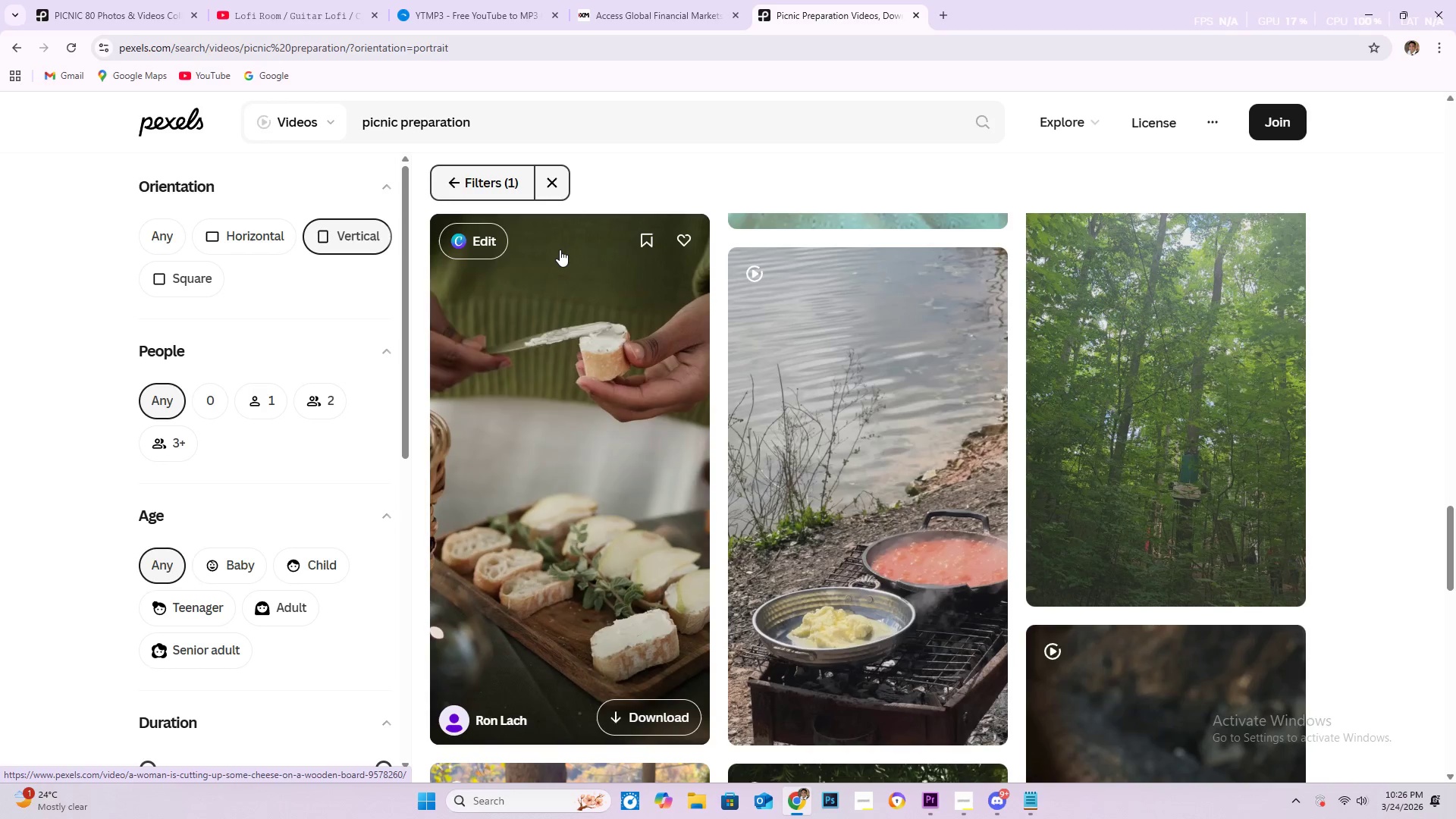 
wait(8.68)
 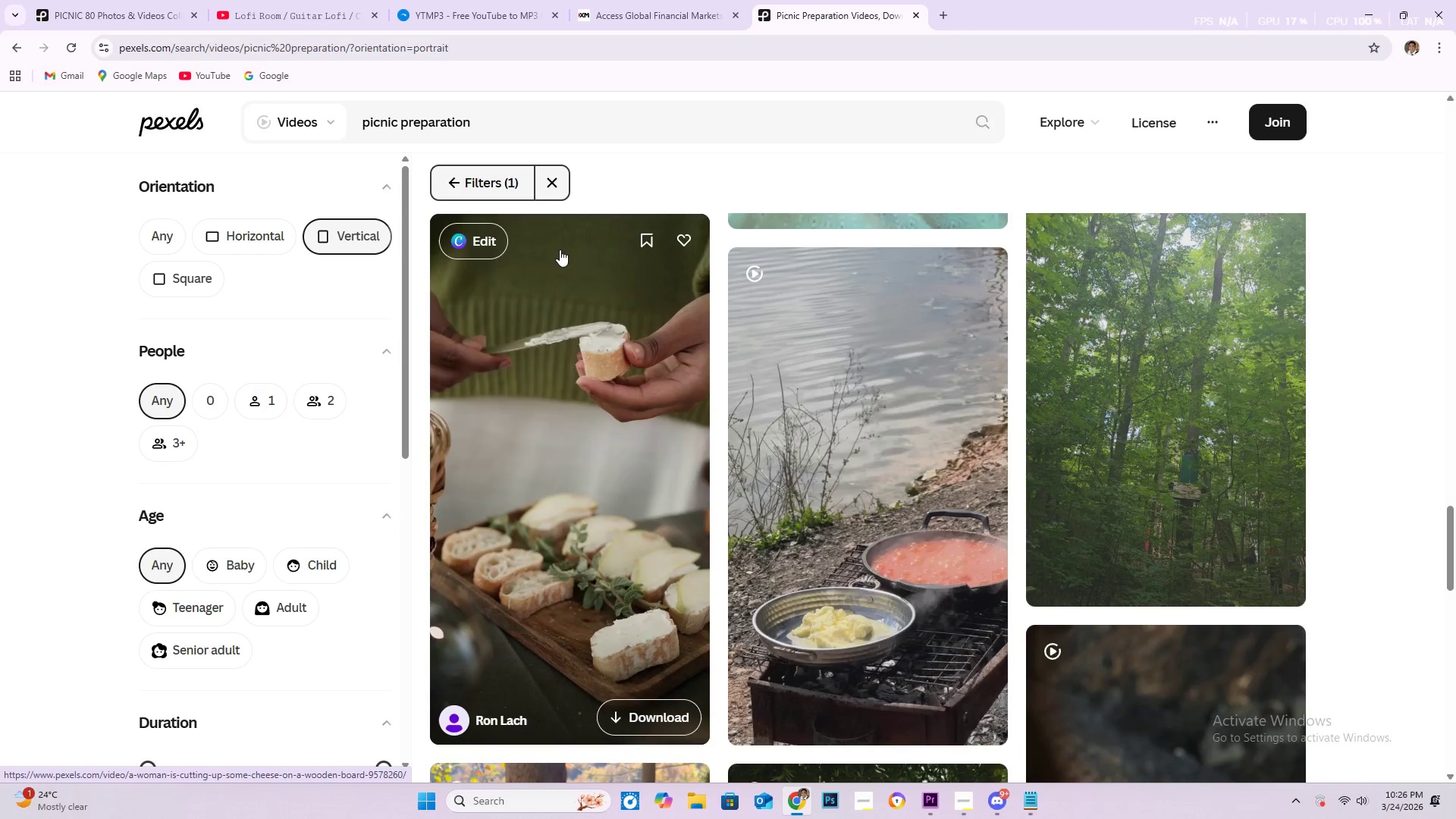 
scroll: coordinate [651, 249], scroll_direction: down, amount: 8.0
 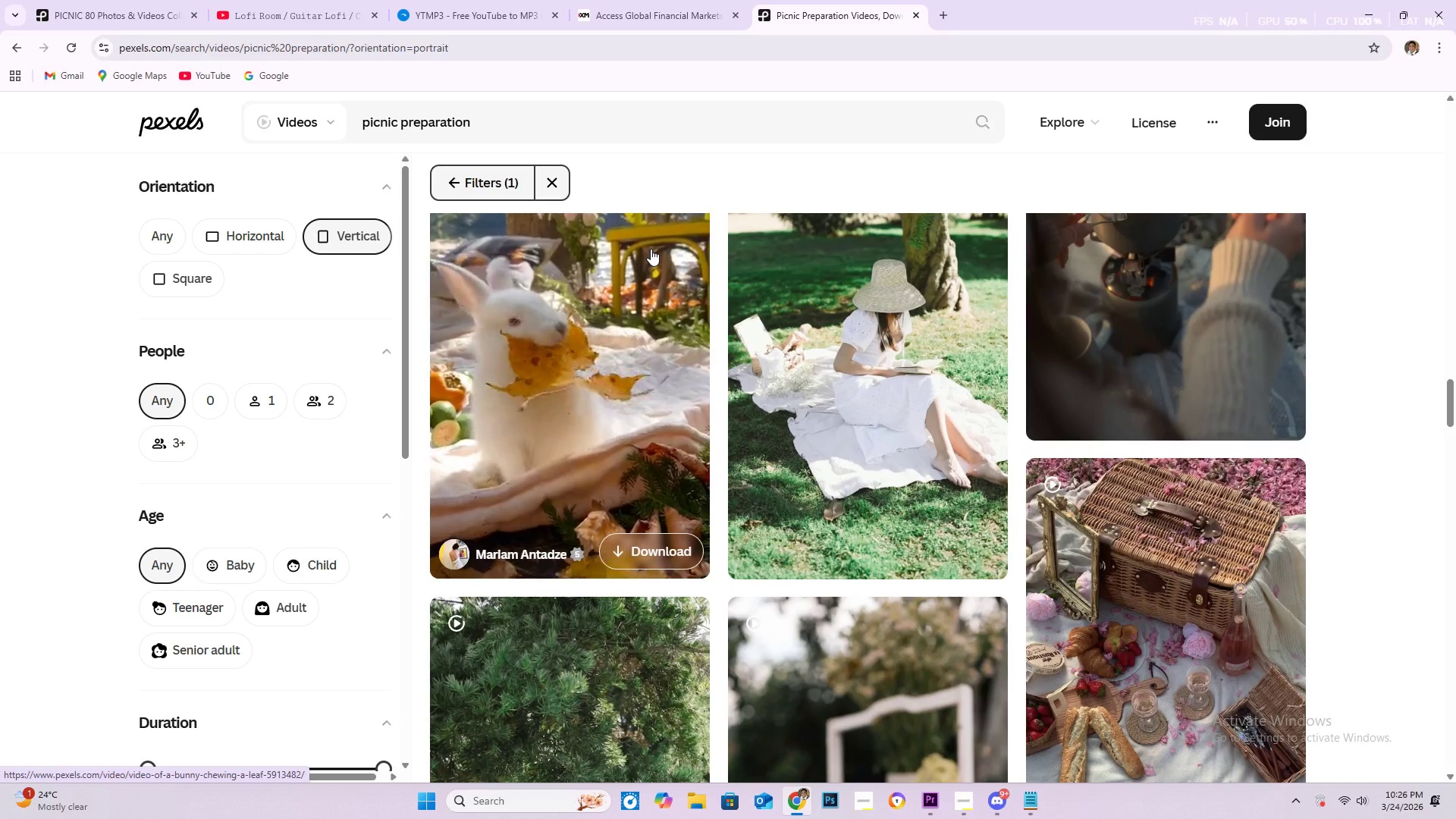 
scroll: coordinate [651, 249], scroll_direction: down, amount: 1.0
 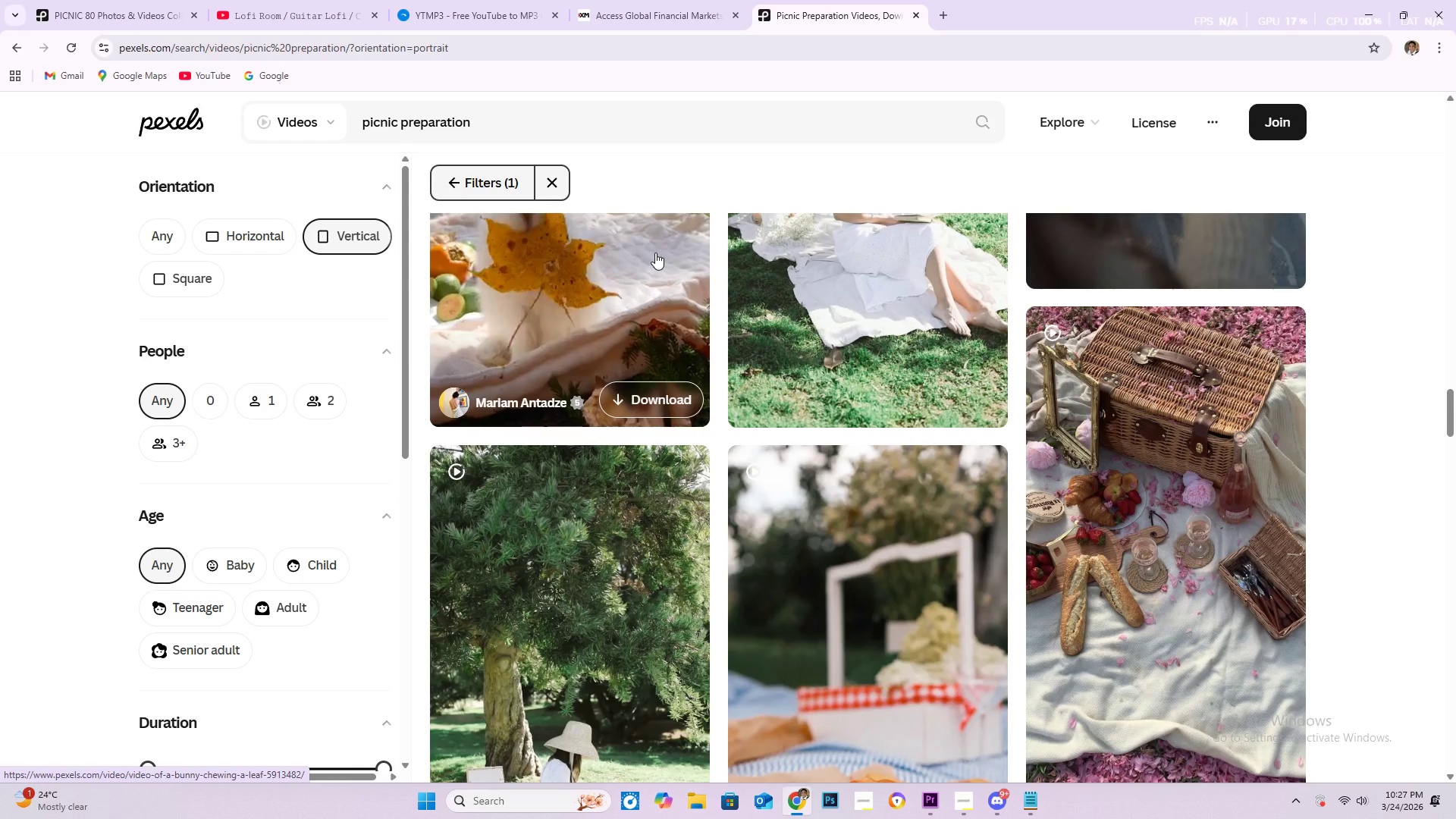 
wait(44.78)
 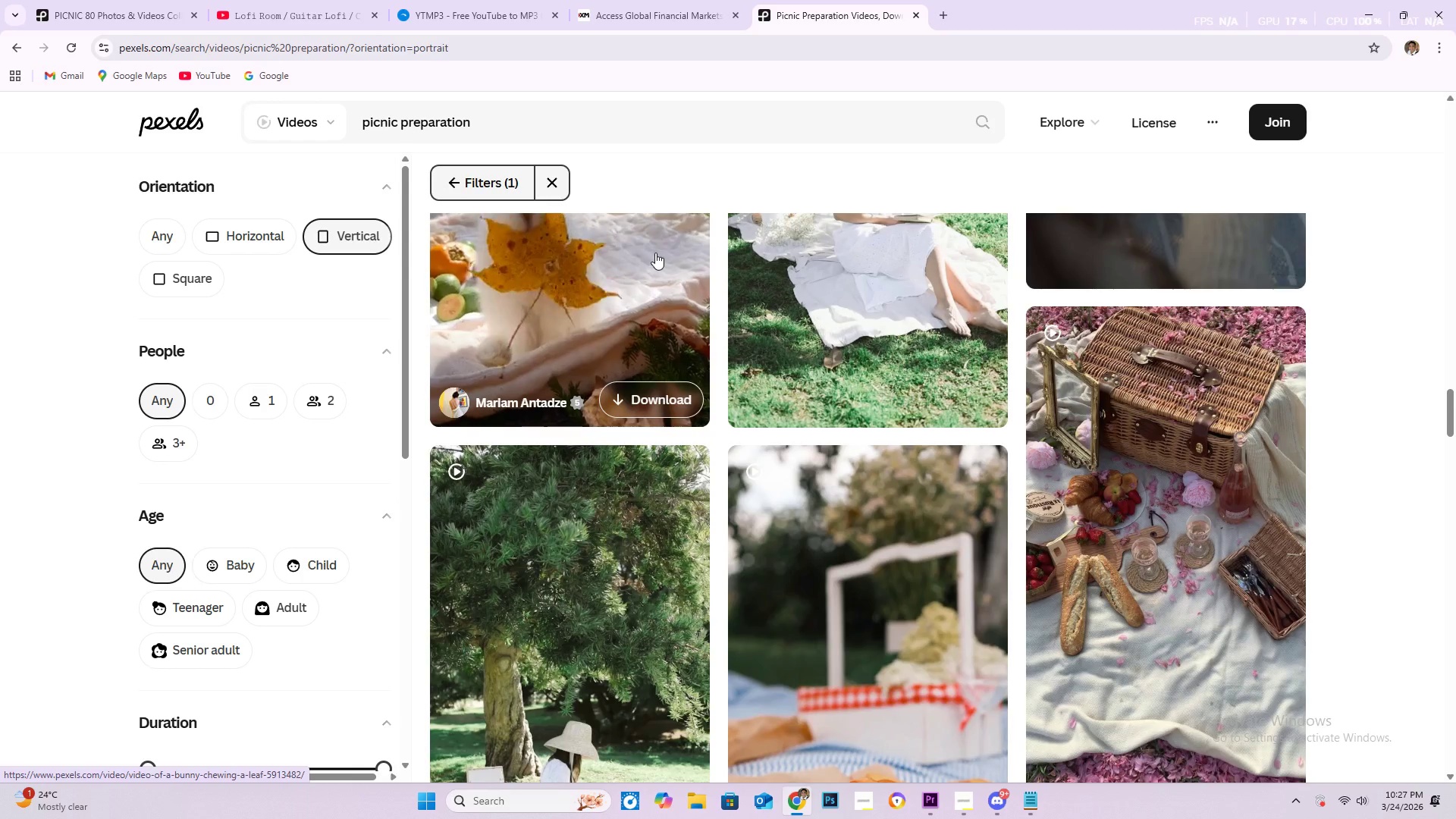 
scroll: coordinate [618, 209], scroll_direction: down, amount: 4.0
 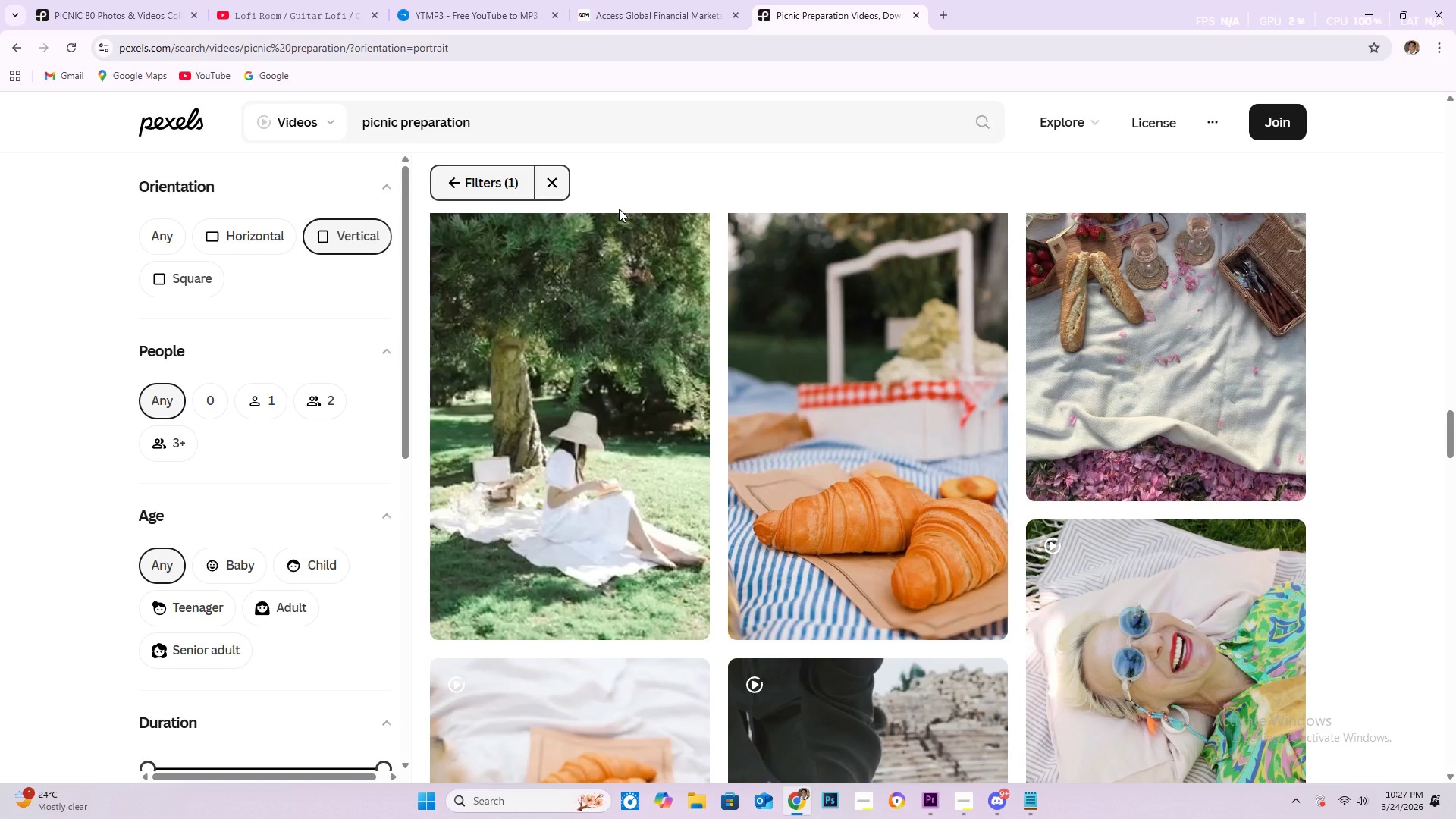 
wait(12.41)
 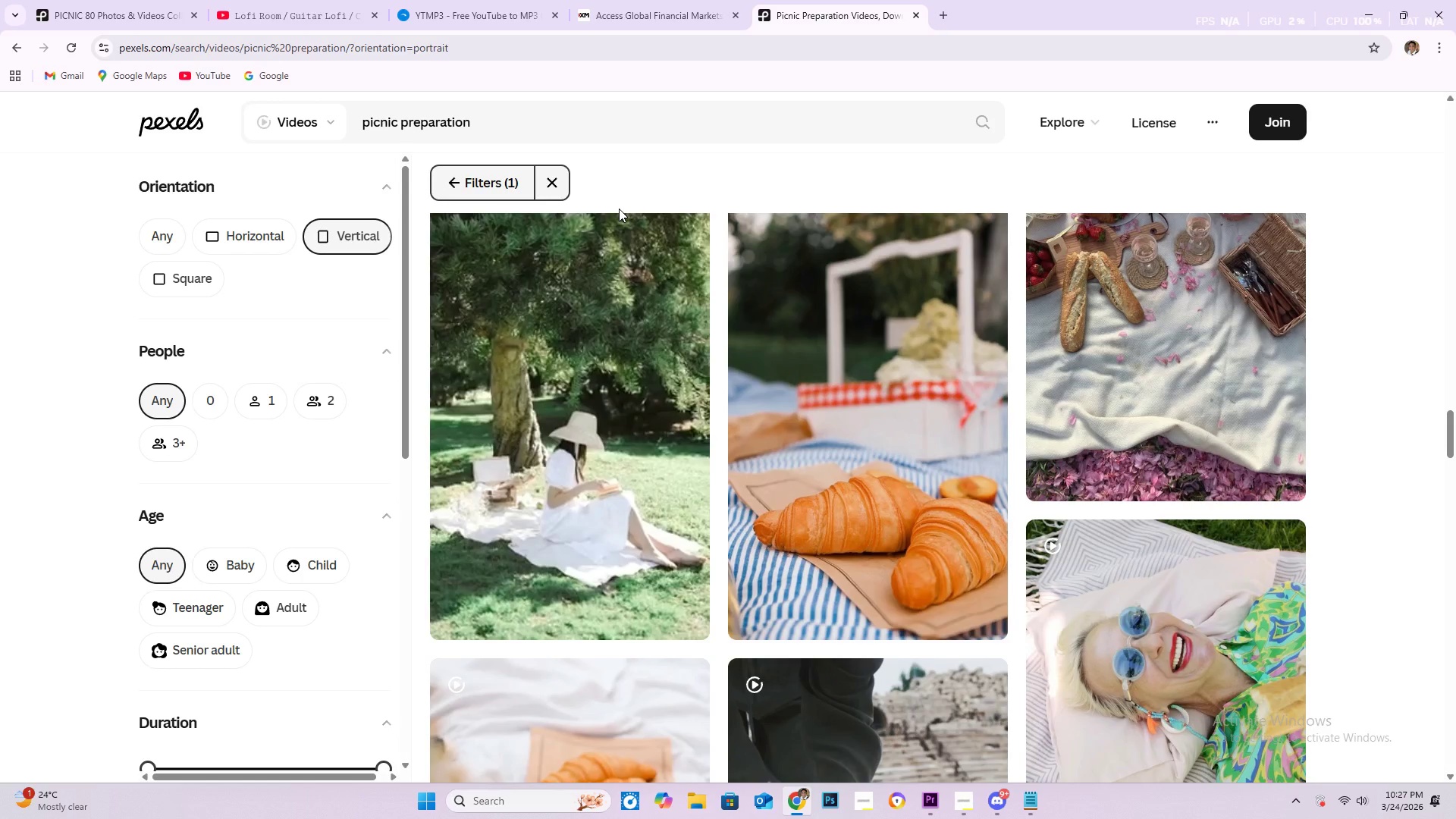 
scroll: coordinate [622, 210], scroll_direction: down, amount: 6.0
 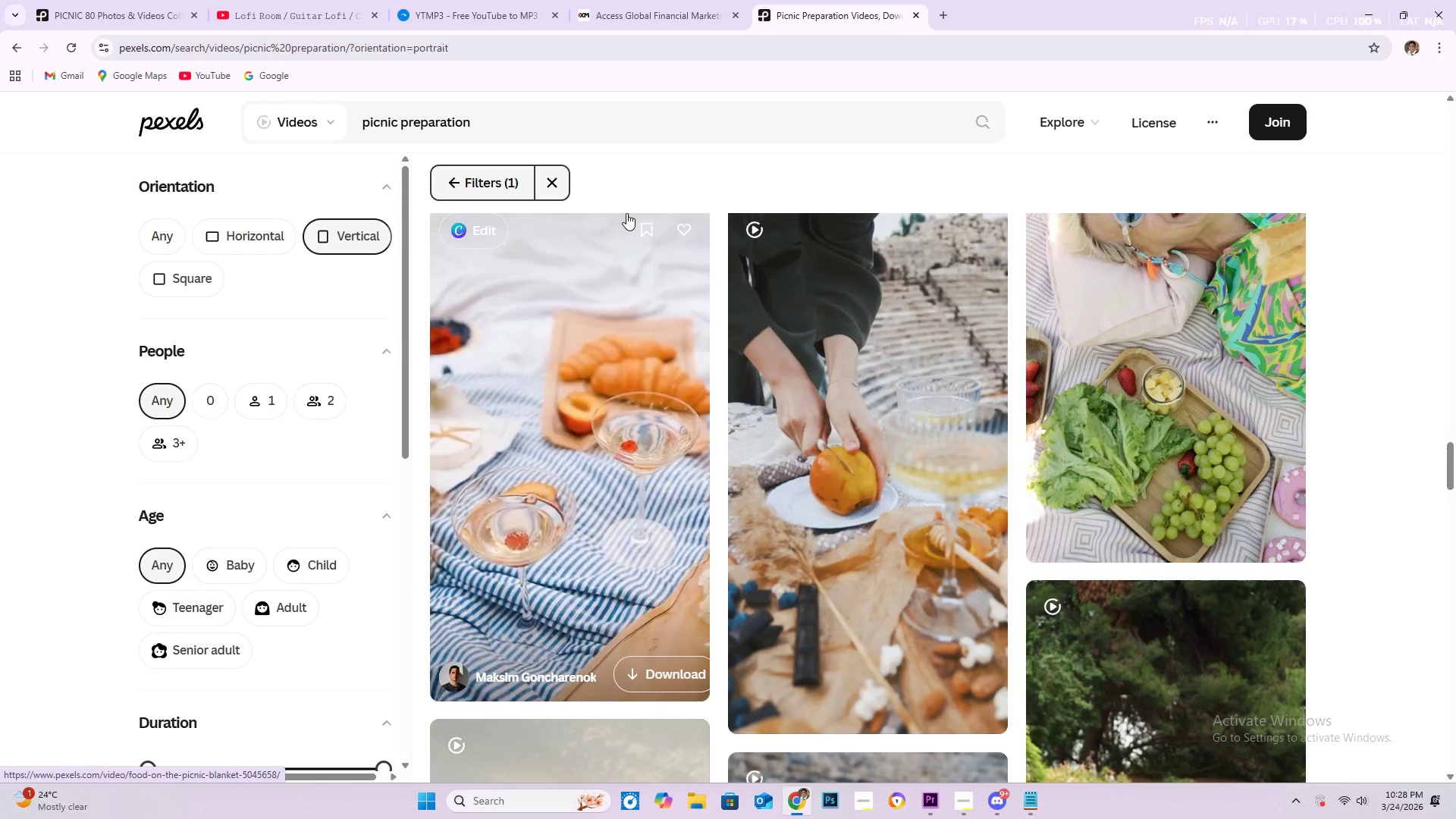 
wait(13.25)
 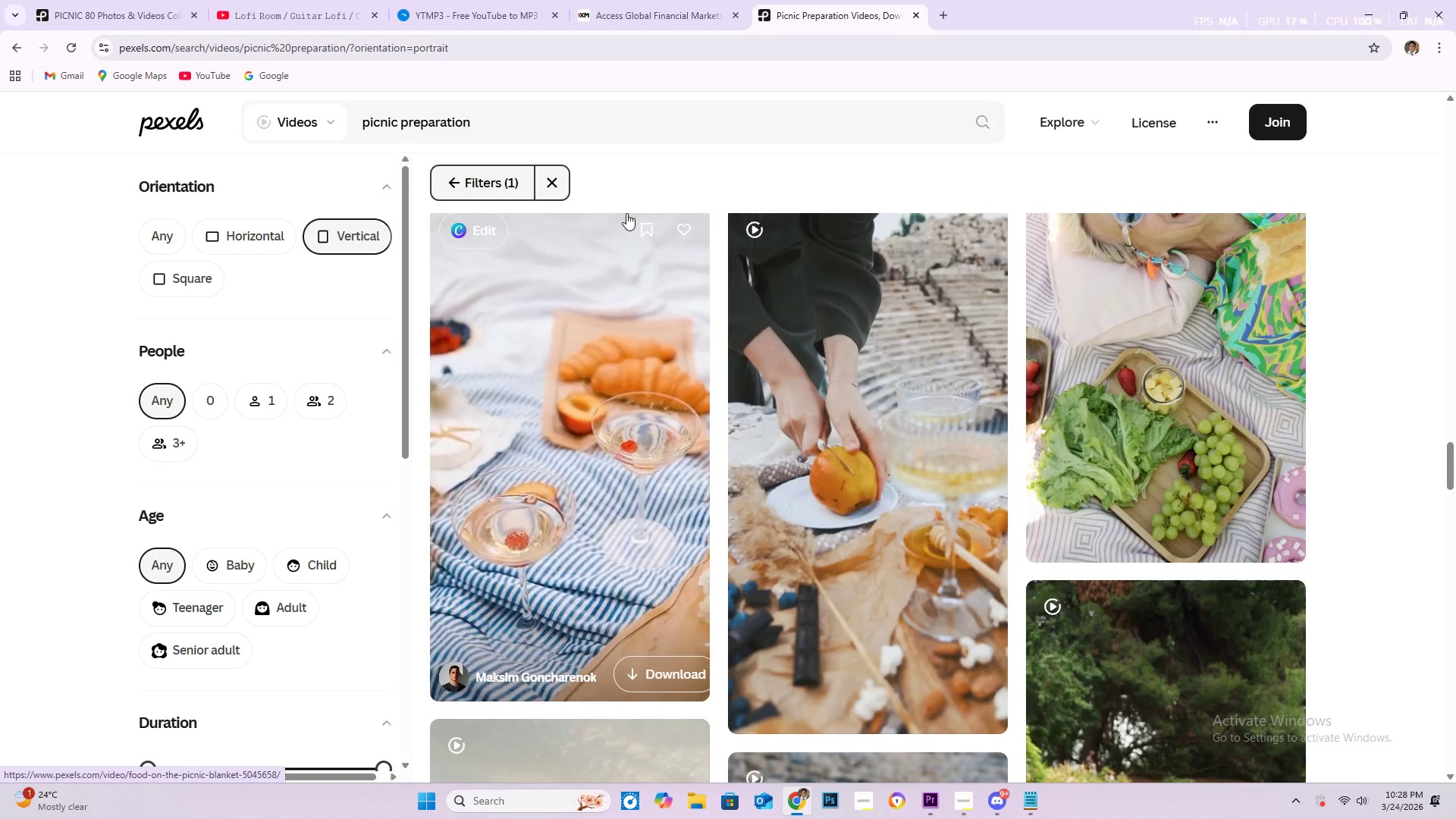 
scroll: coordinate [720, 89], scroll_direction: down, amount: 9.0
 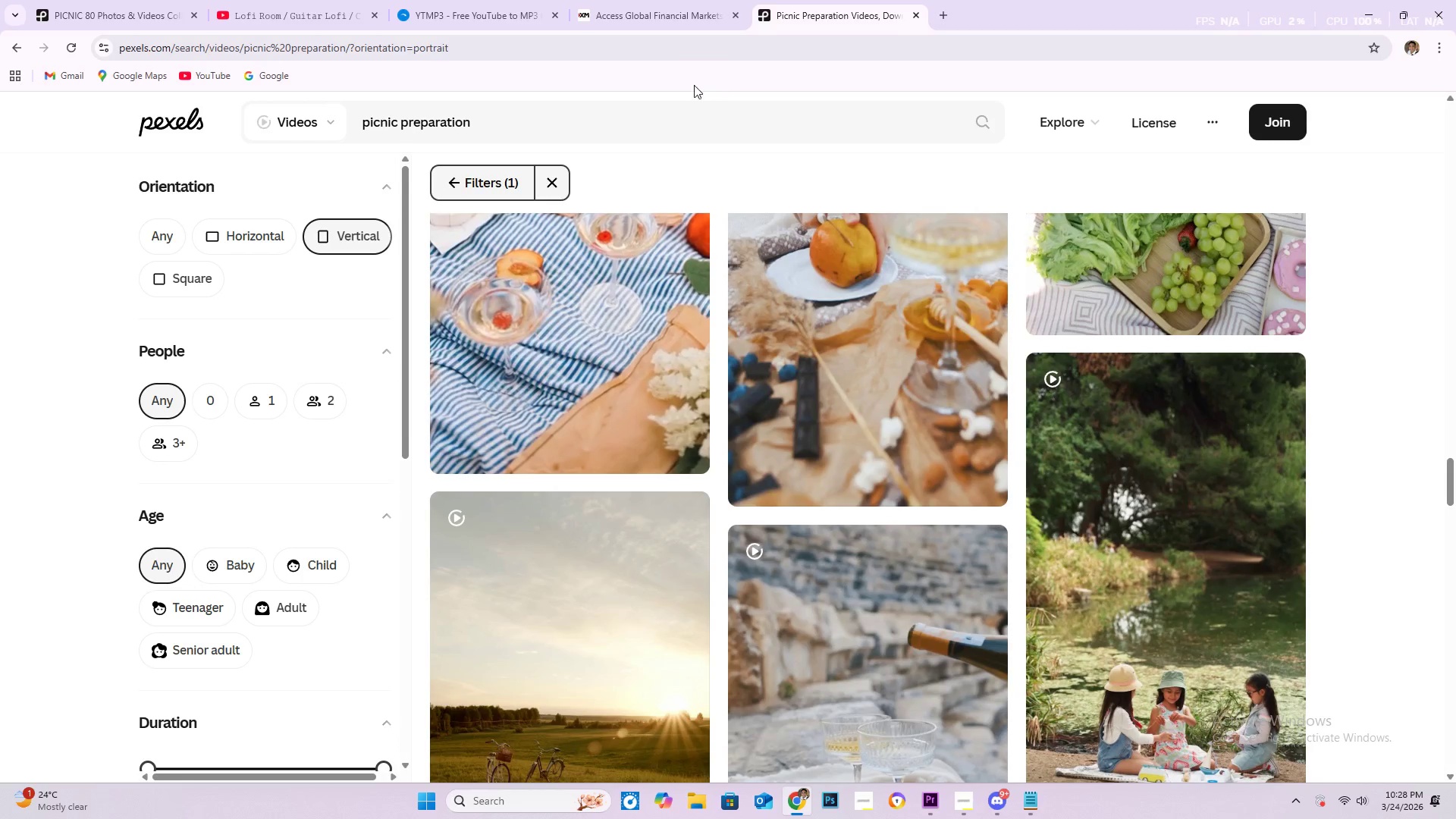 
scroll: coordinate [773, 307], scroll_direction: down, amount: 12.0
 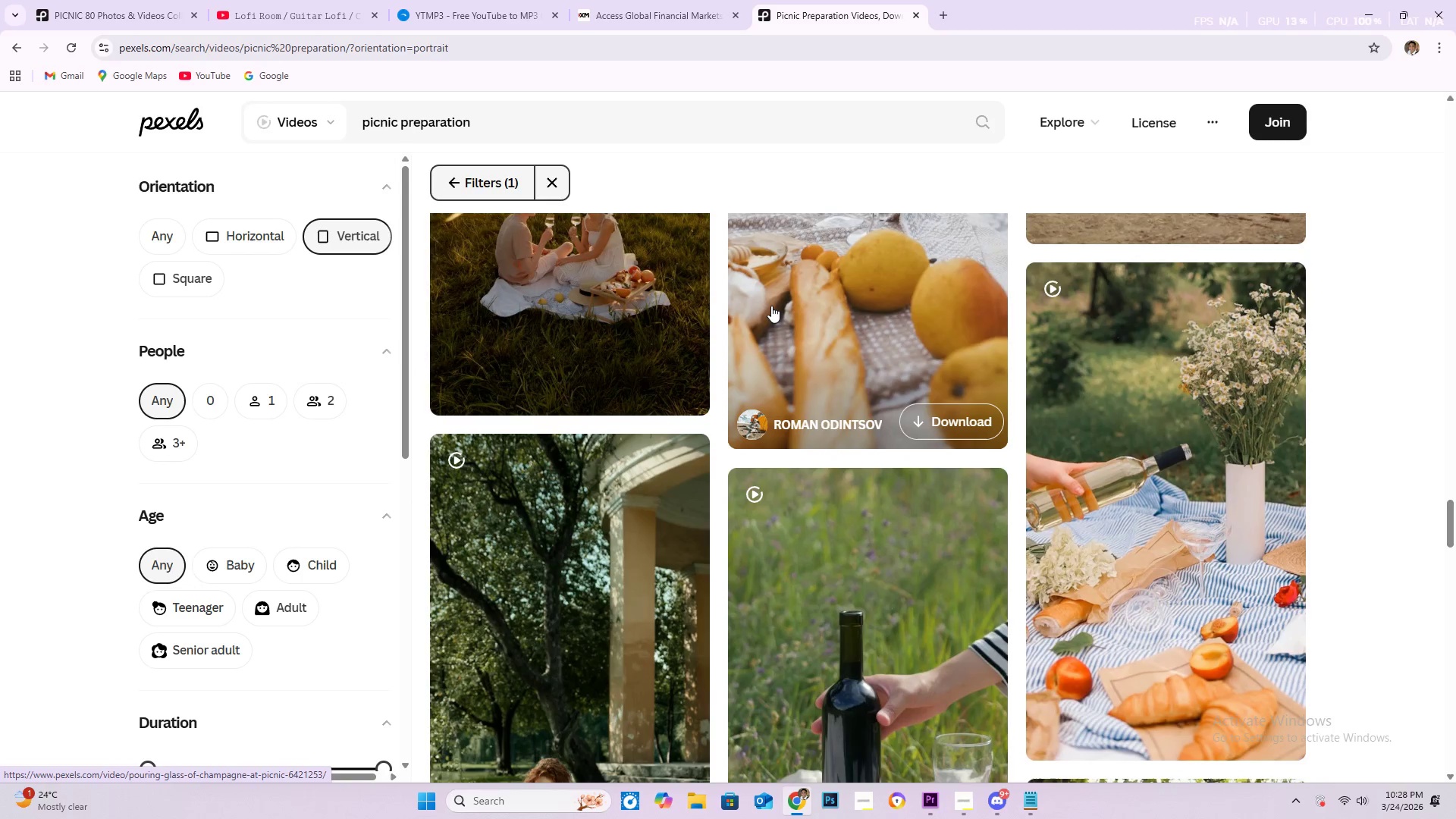 
scroll: coordinate [771, 306], scroll_direction: down, amount: 2.0
 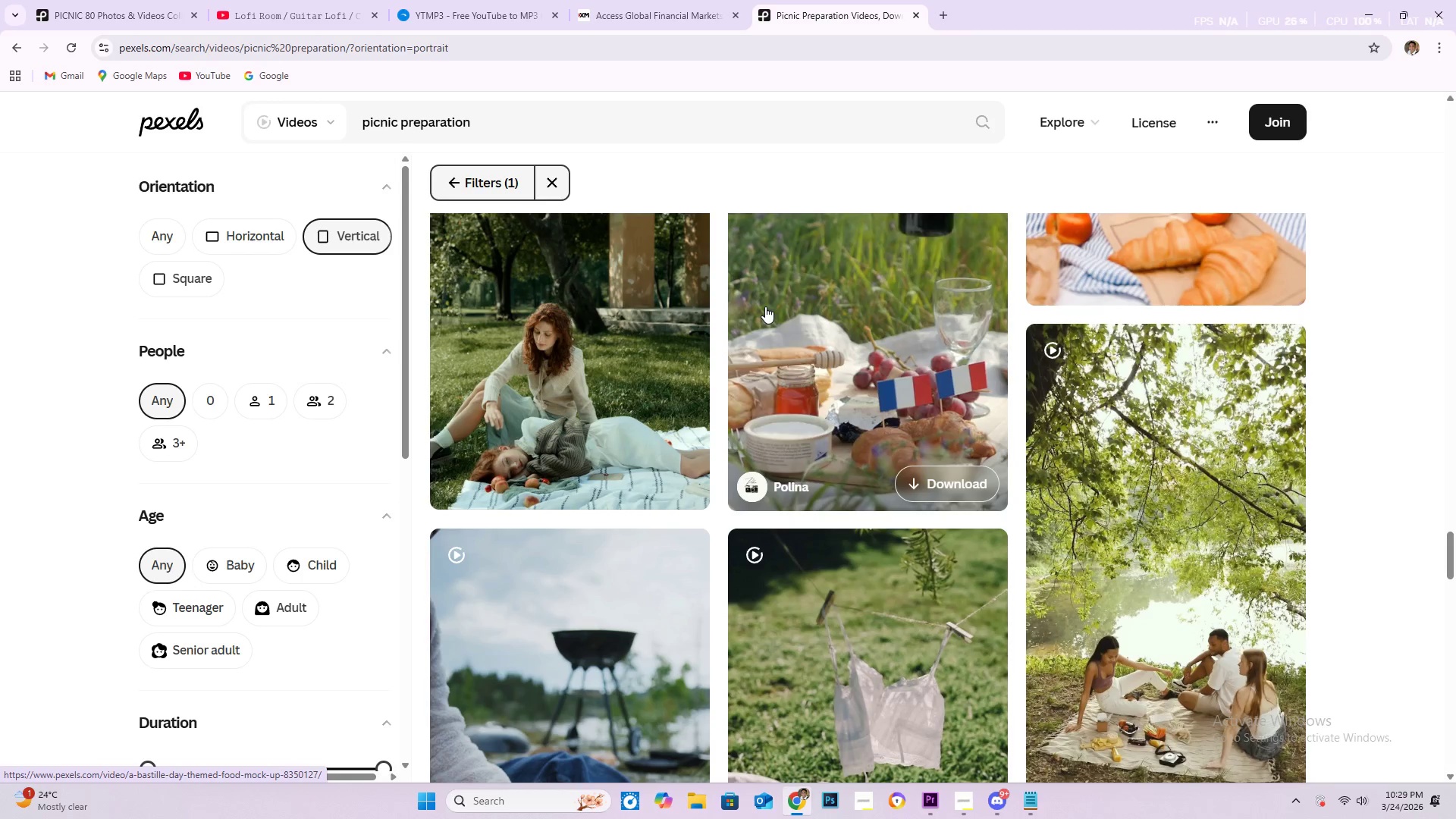 
wait(41.41)
 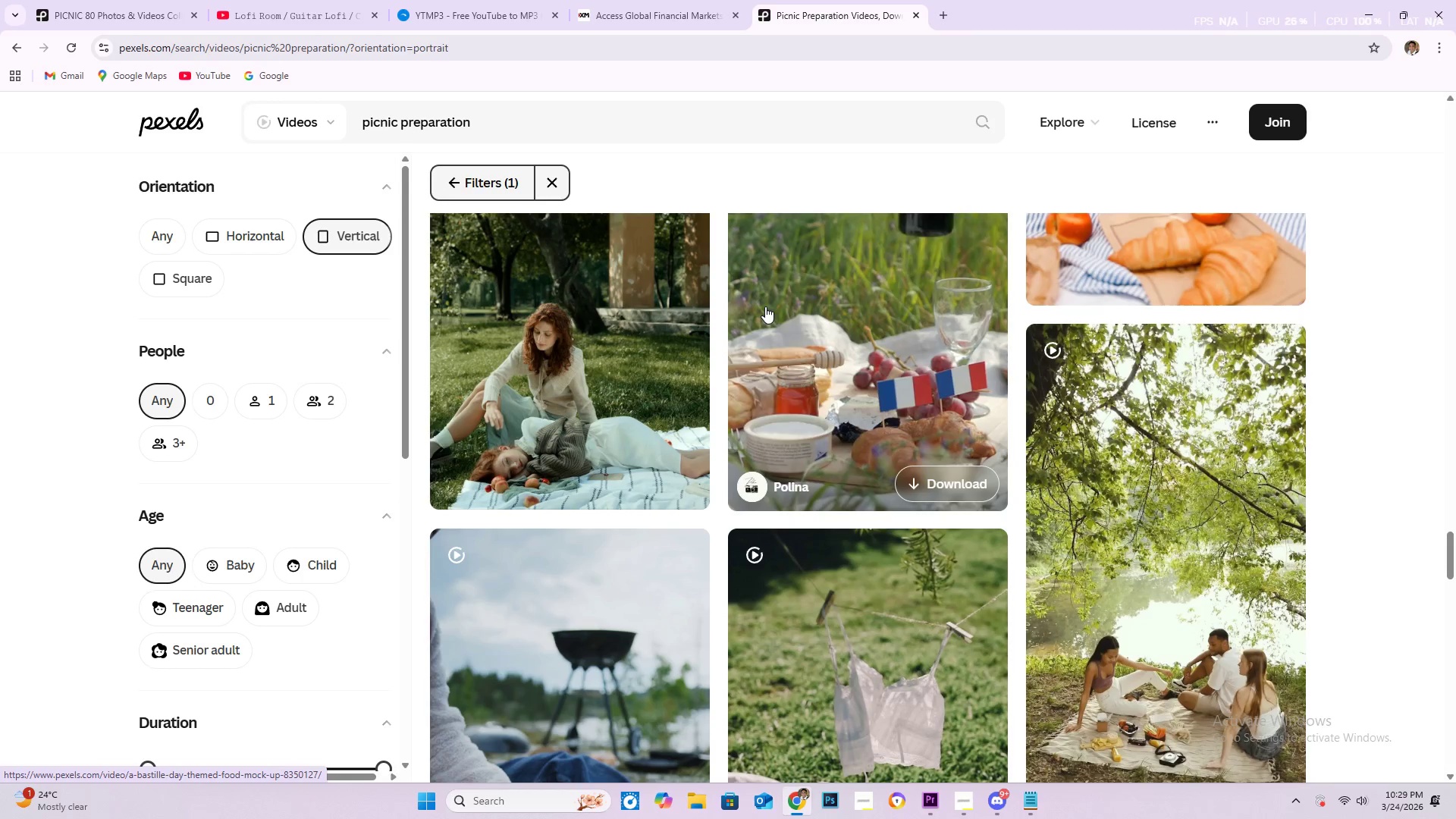 
scroll: coordinate [889, 303], scroll_direction: down, amount: 6.0
 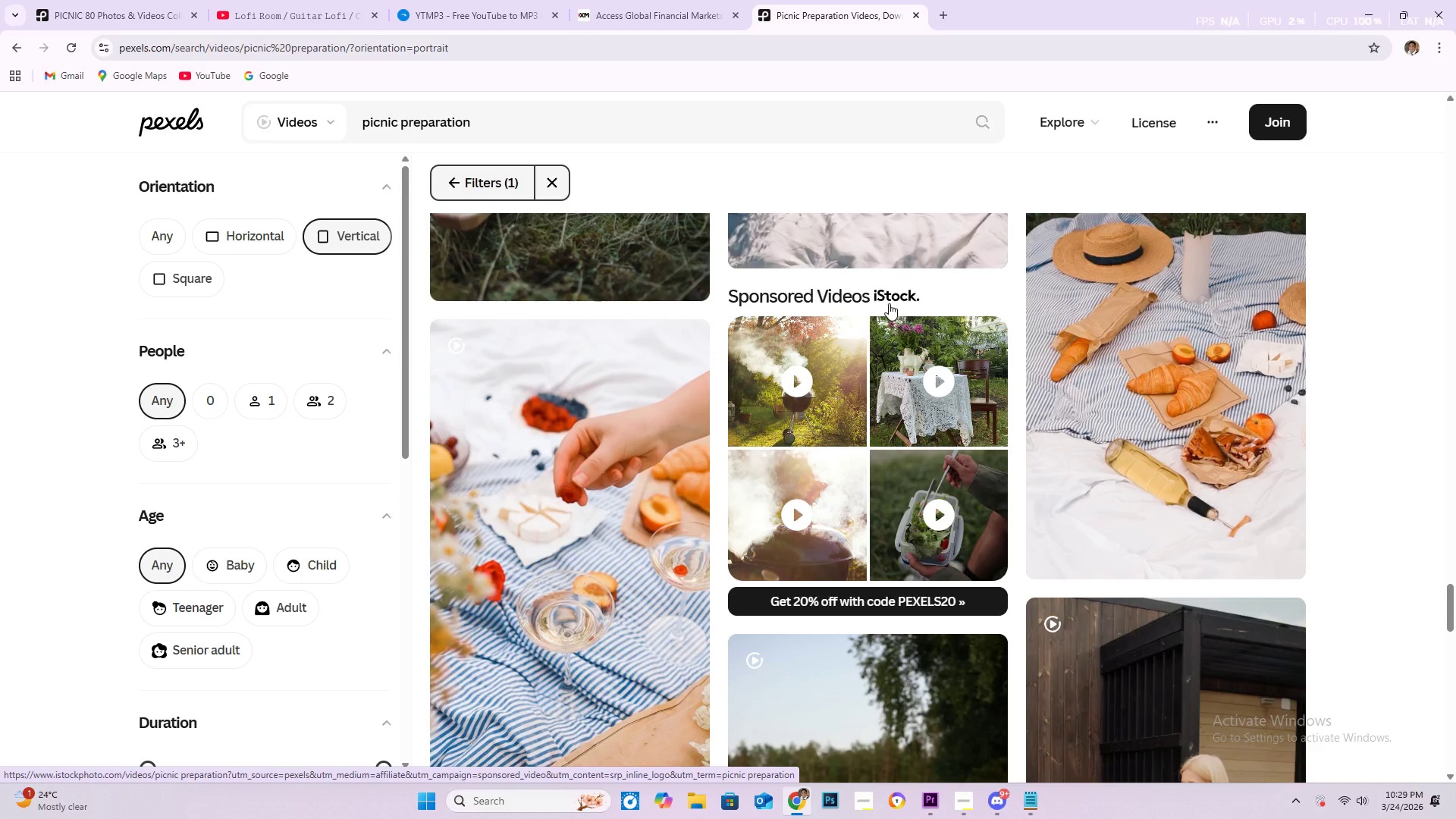 
scroll: coordinate [815, 352], scroll_direction: down, amount: 8.0
 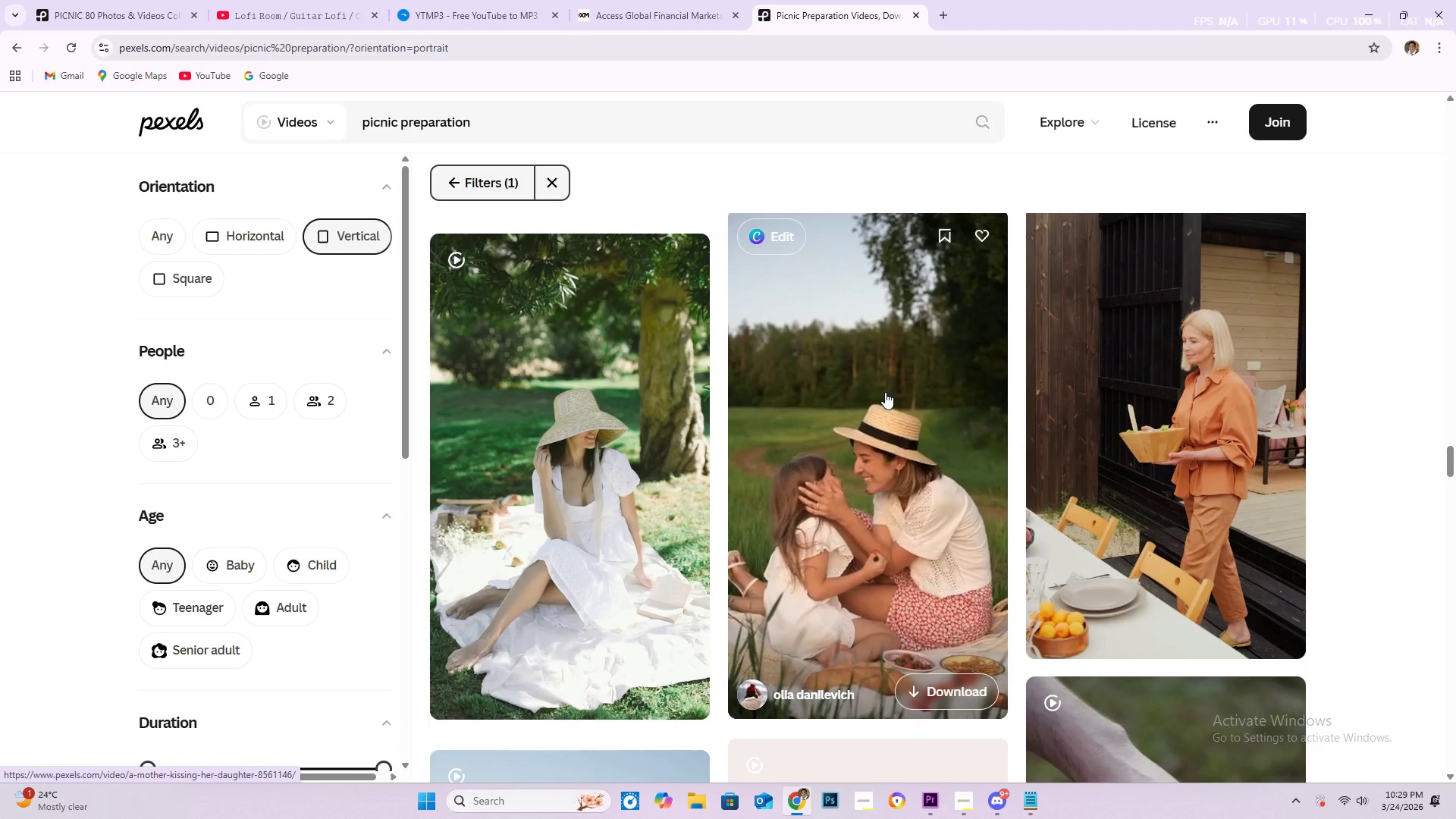 
wait(8.23)
 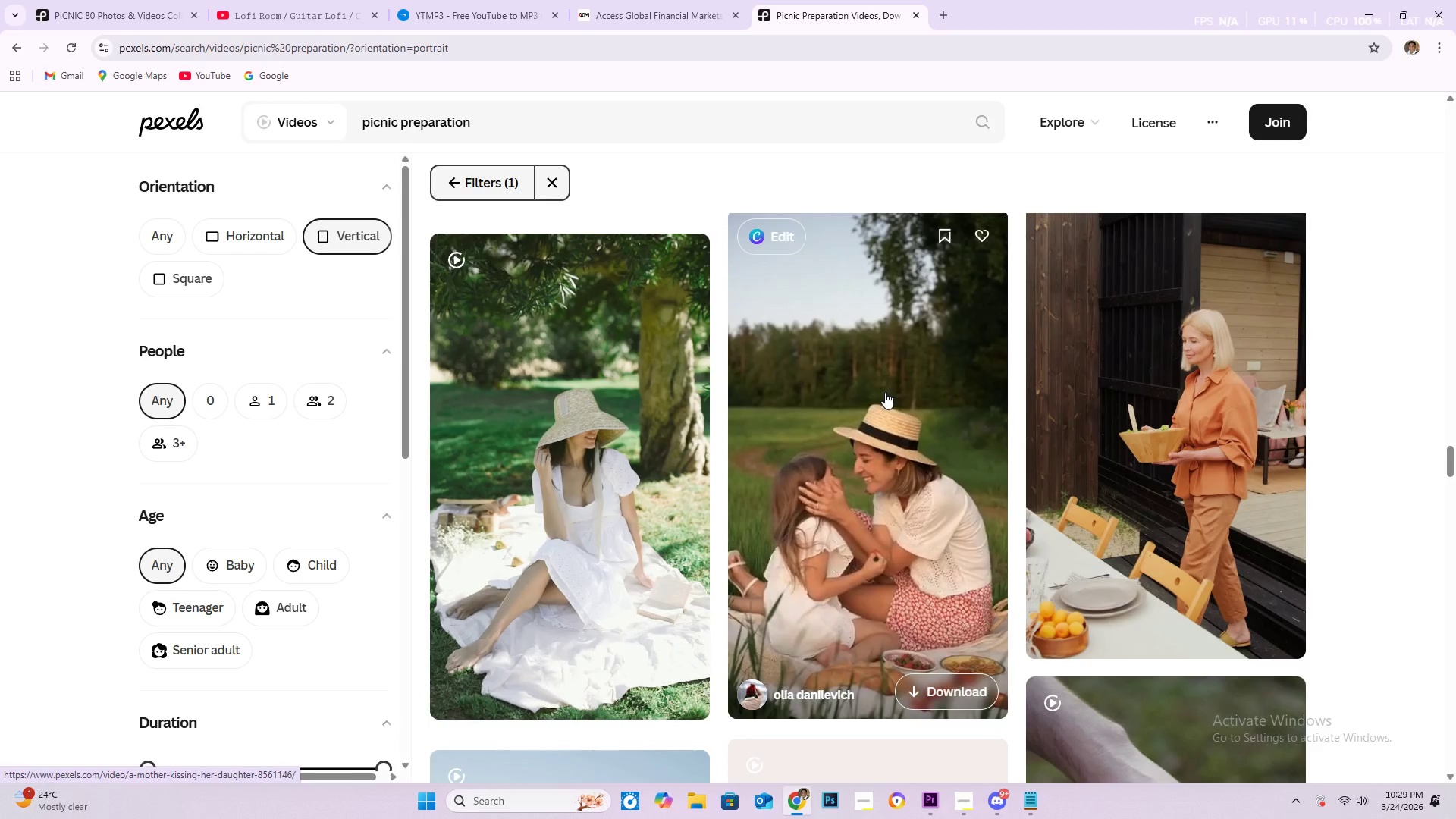 
scroll: coordinate [885, 392], scroll_direction: down, amount: 5.0
 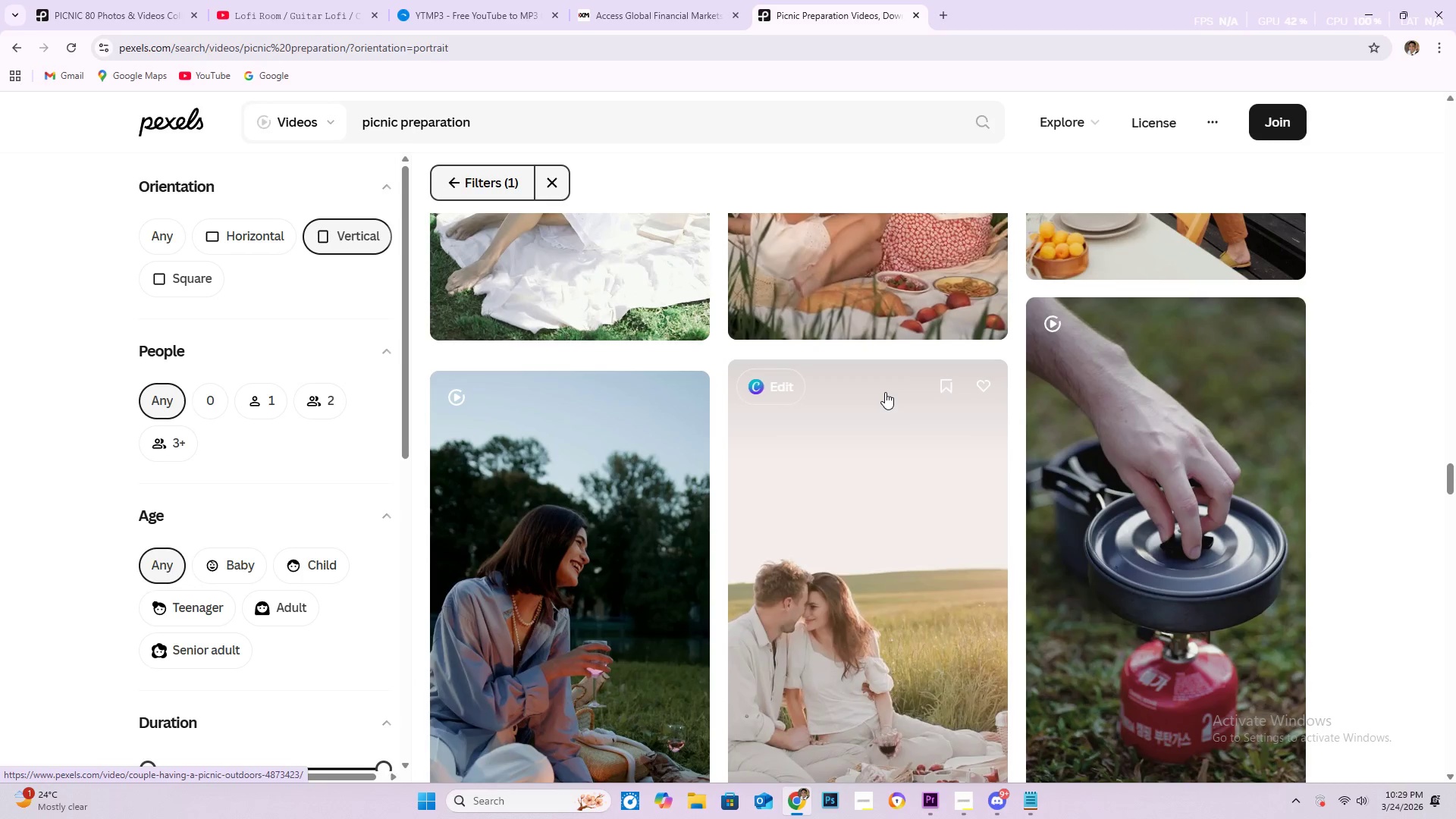 
scroll: coordinate [885, 392], scroll_direction: down, amount: 4.0
 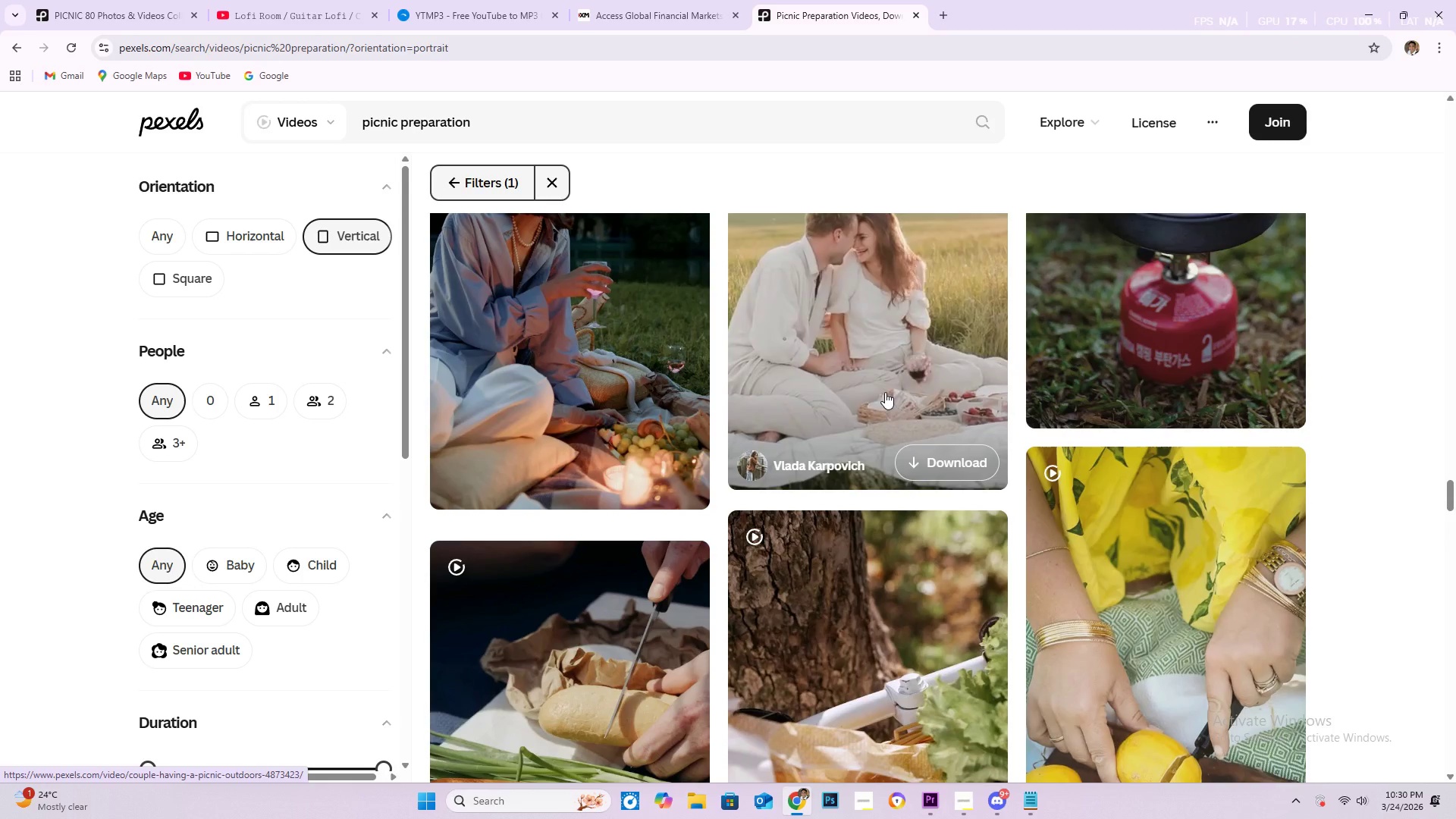 
wait(9.2)
 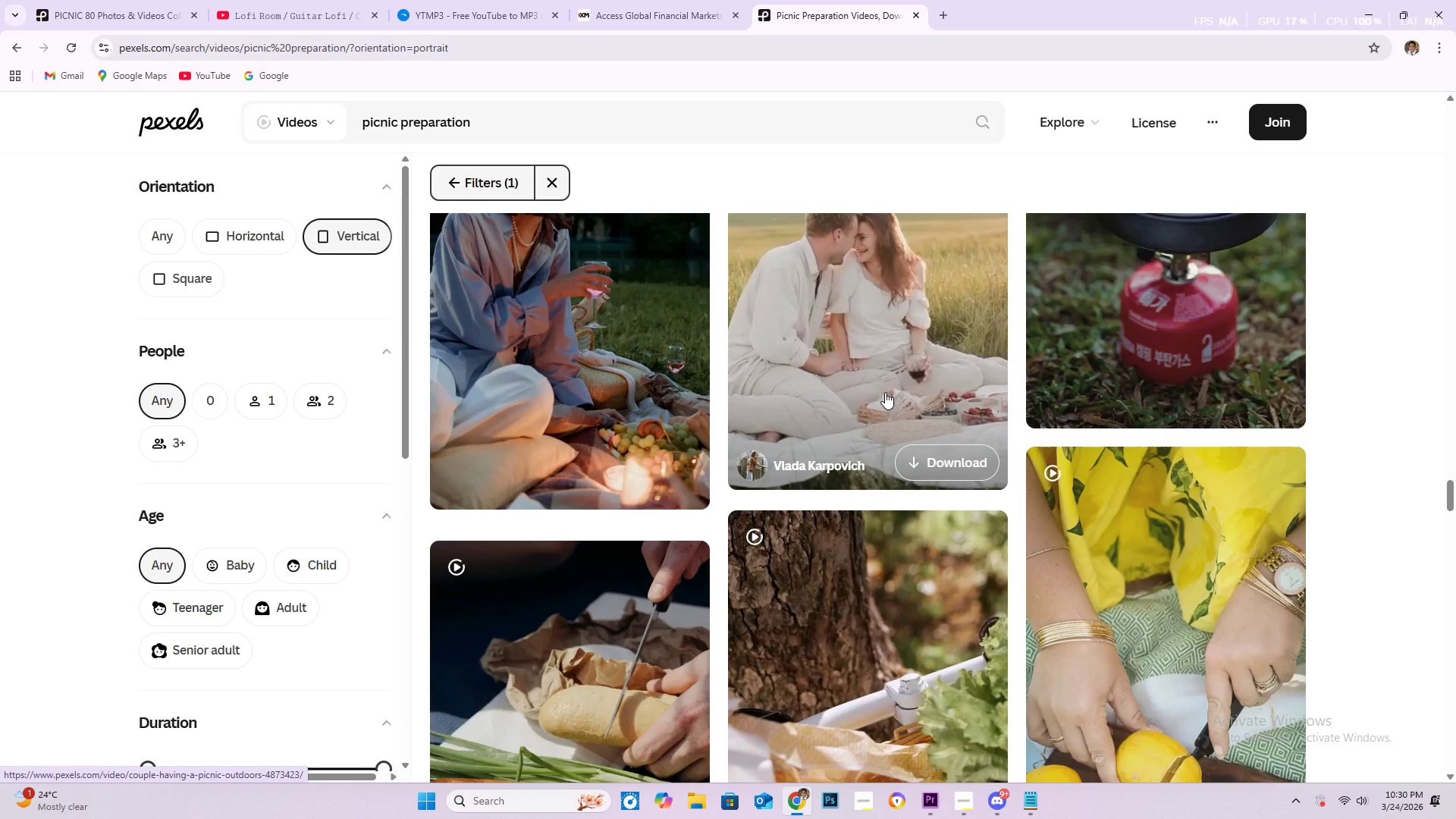 
scroll: coordinate [885, 392], scroll_direction: down, amount: 1.0
 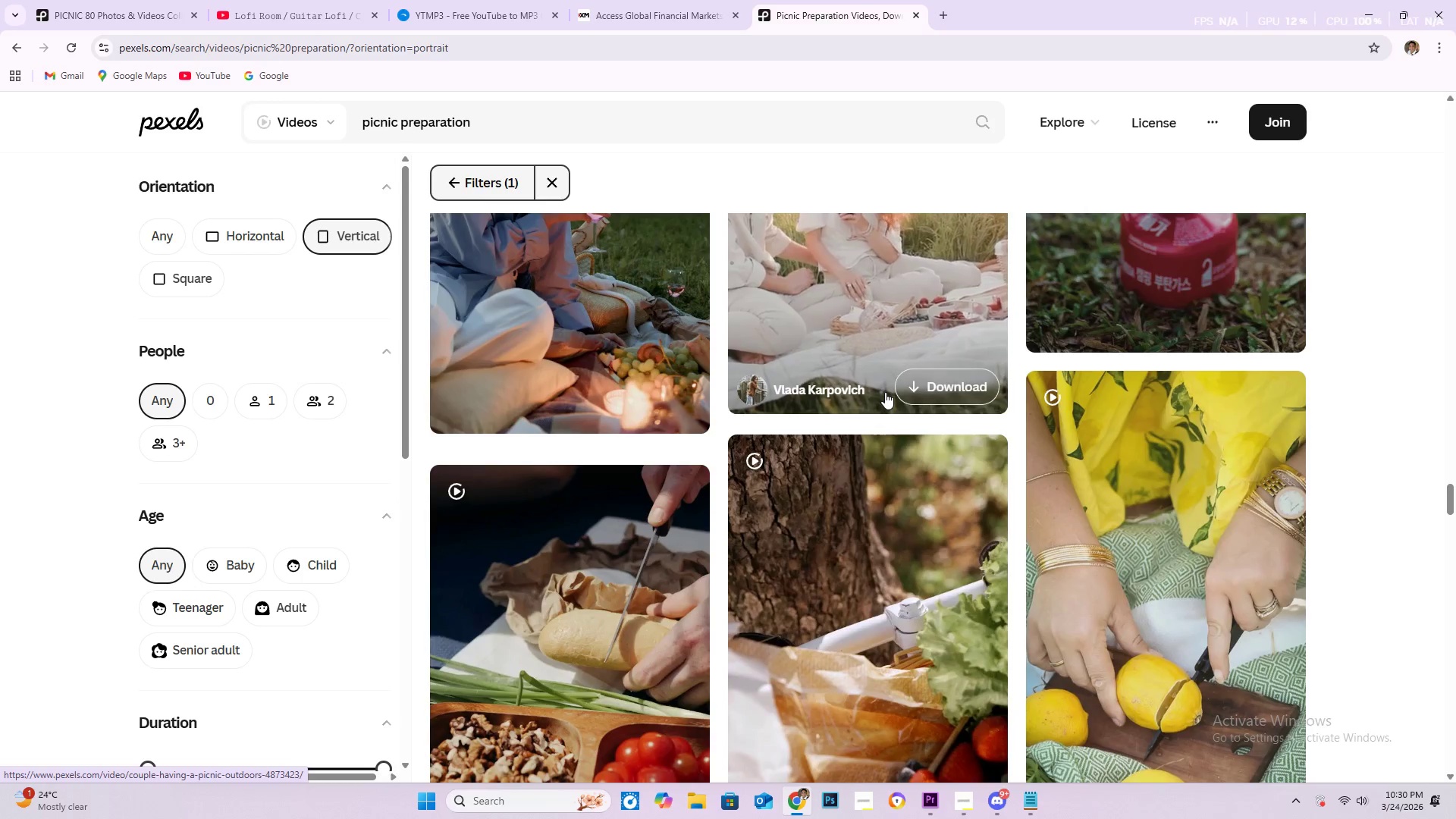 
wait(11.2)
 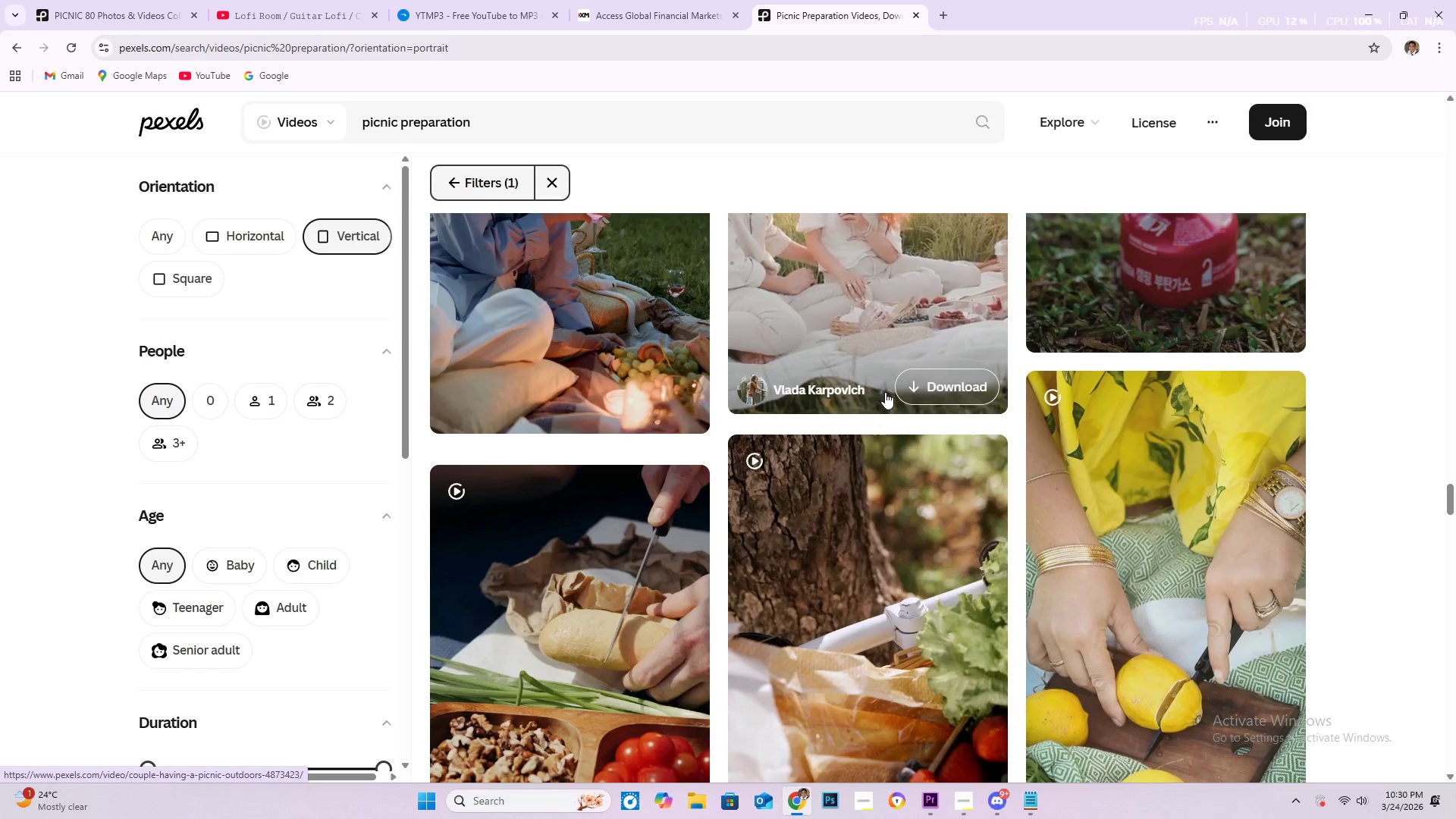 
scroll: coordinate [885, 392], scroll_direction: down, amount: 12.0
 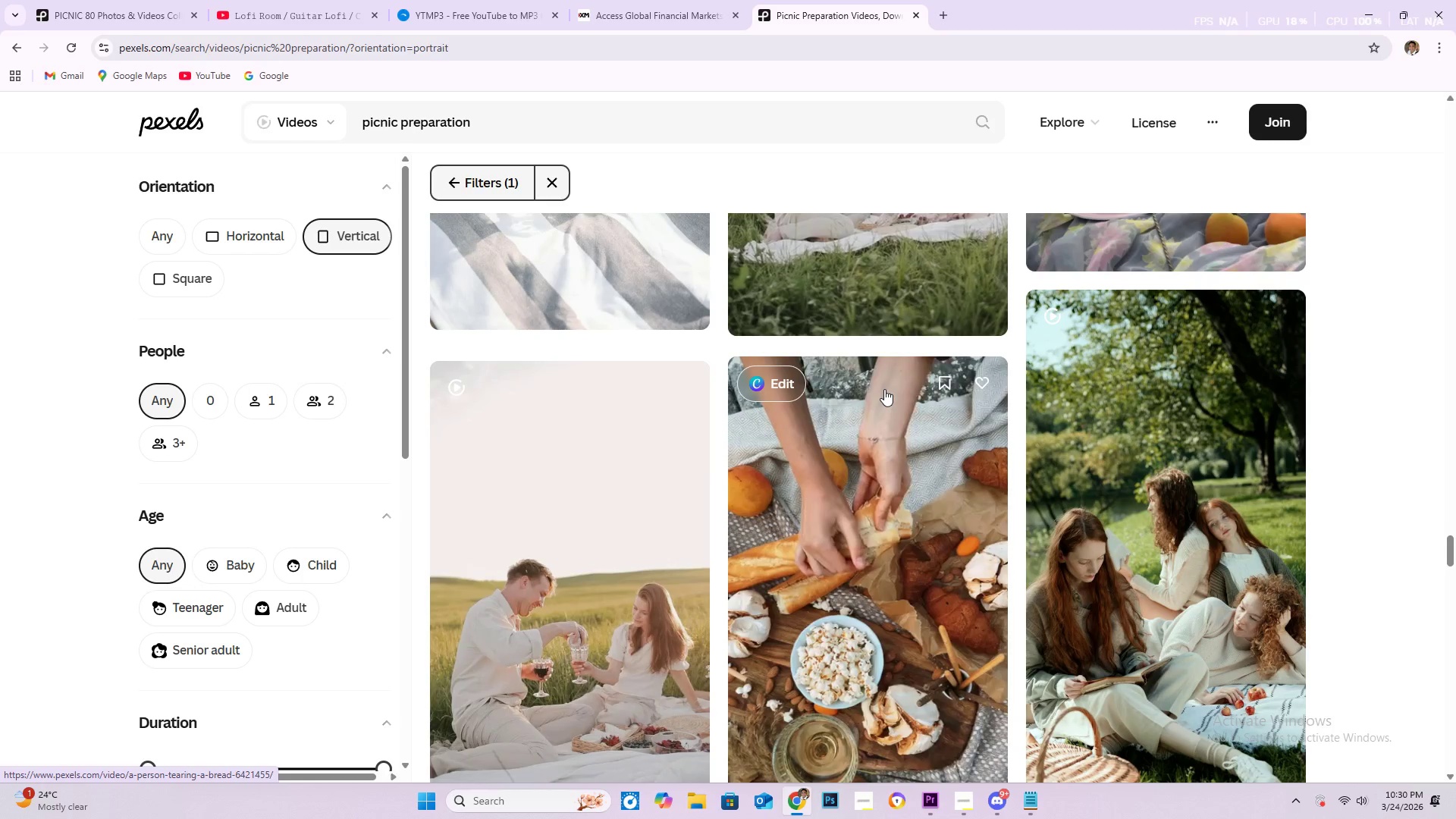 
wait(5.64)
 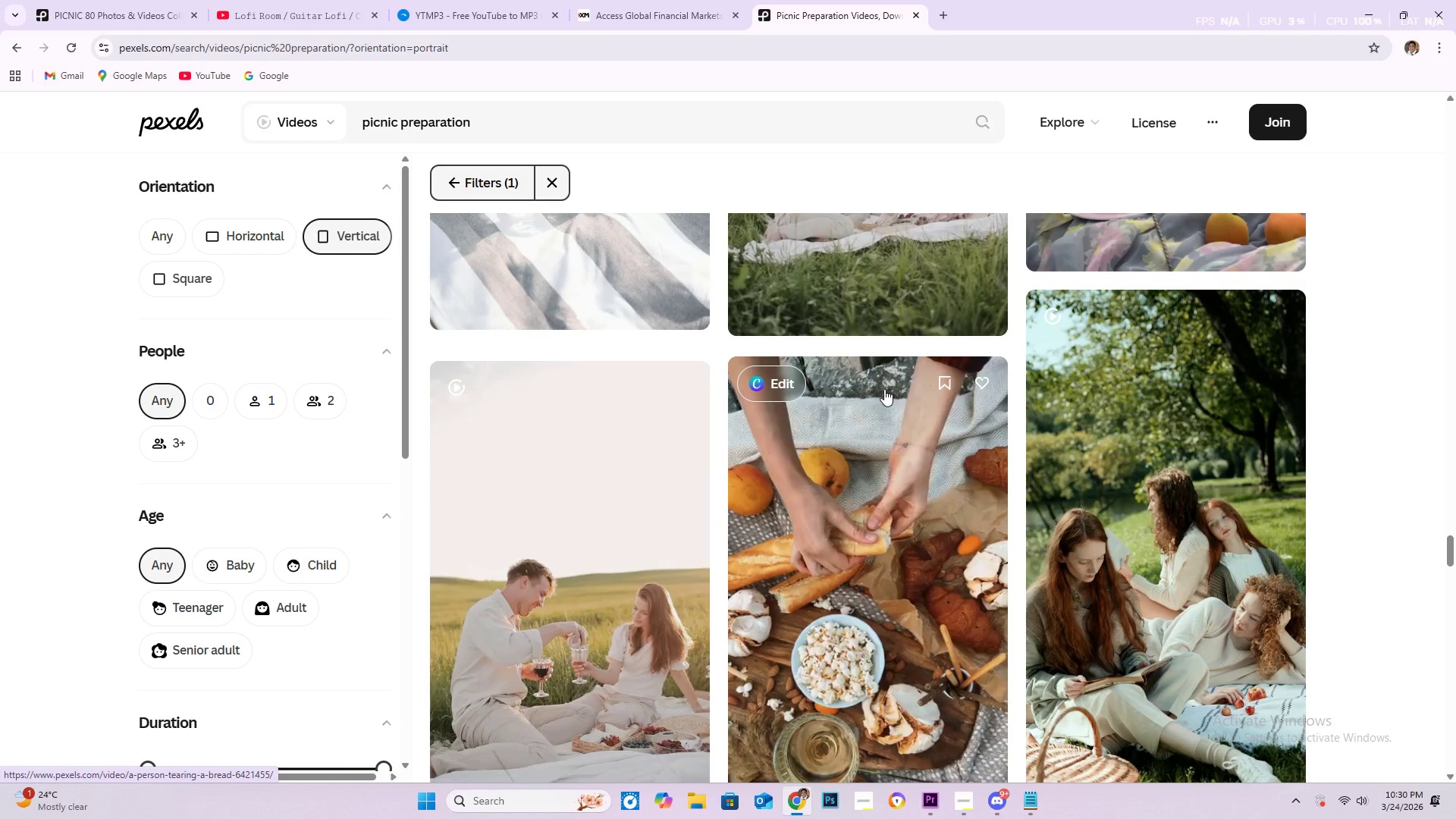 
scroll: coordinate [884, 389], scroll_direction: down, amount: 1.0
 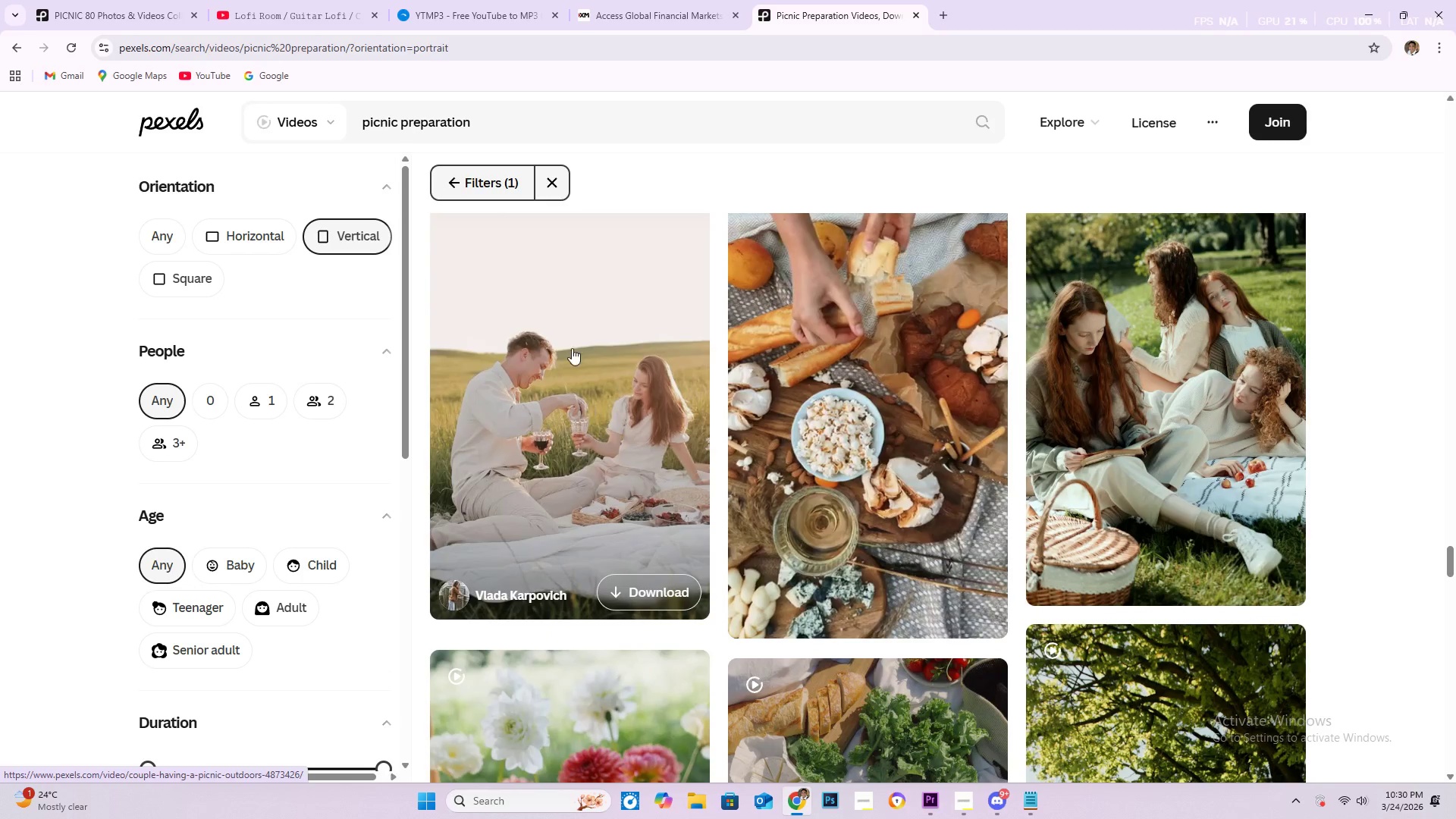 
left_click([550, 180])
 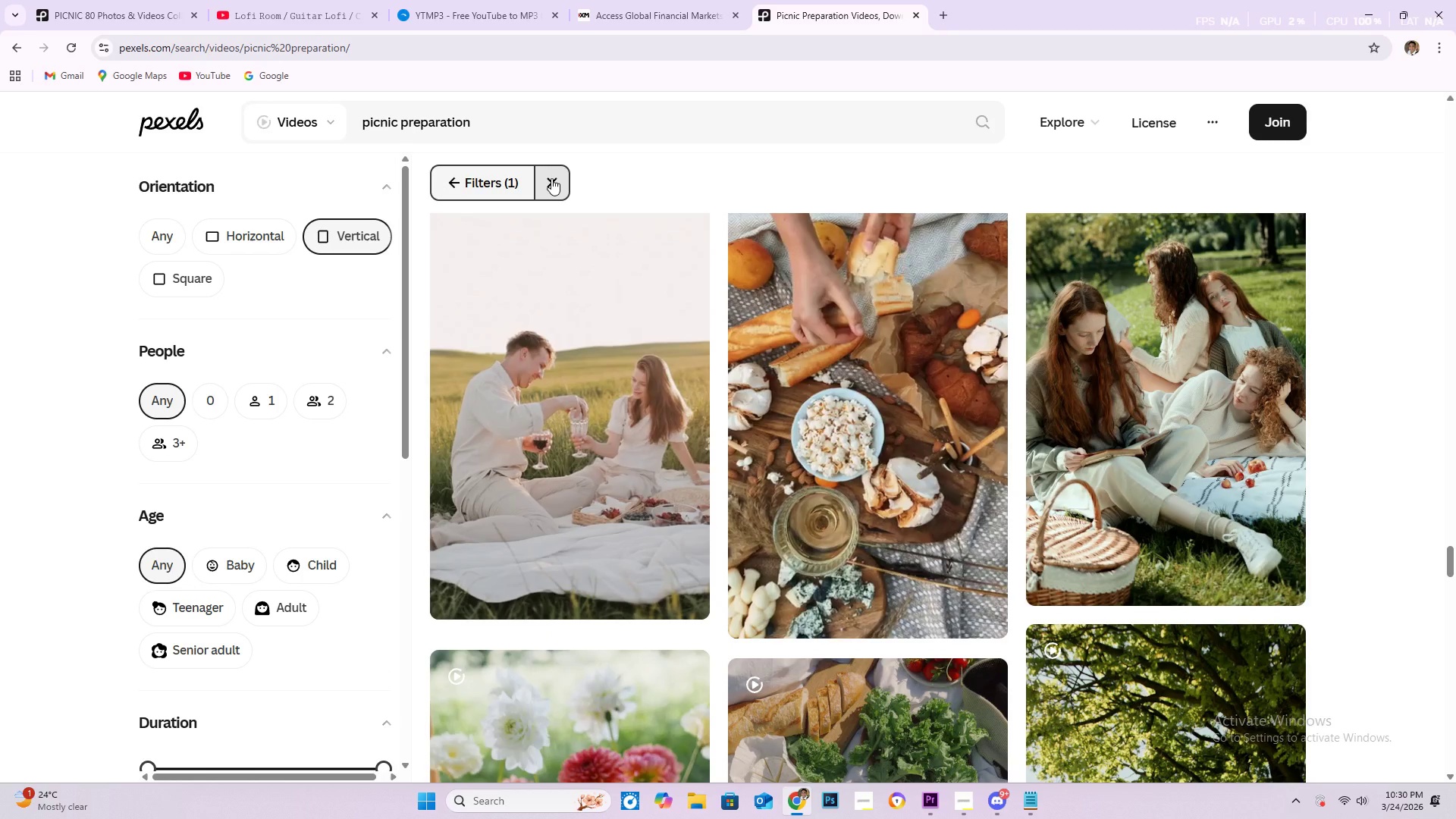 
wait(8.66)
 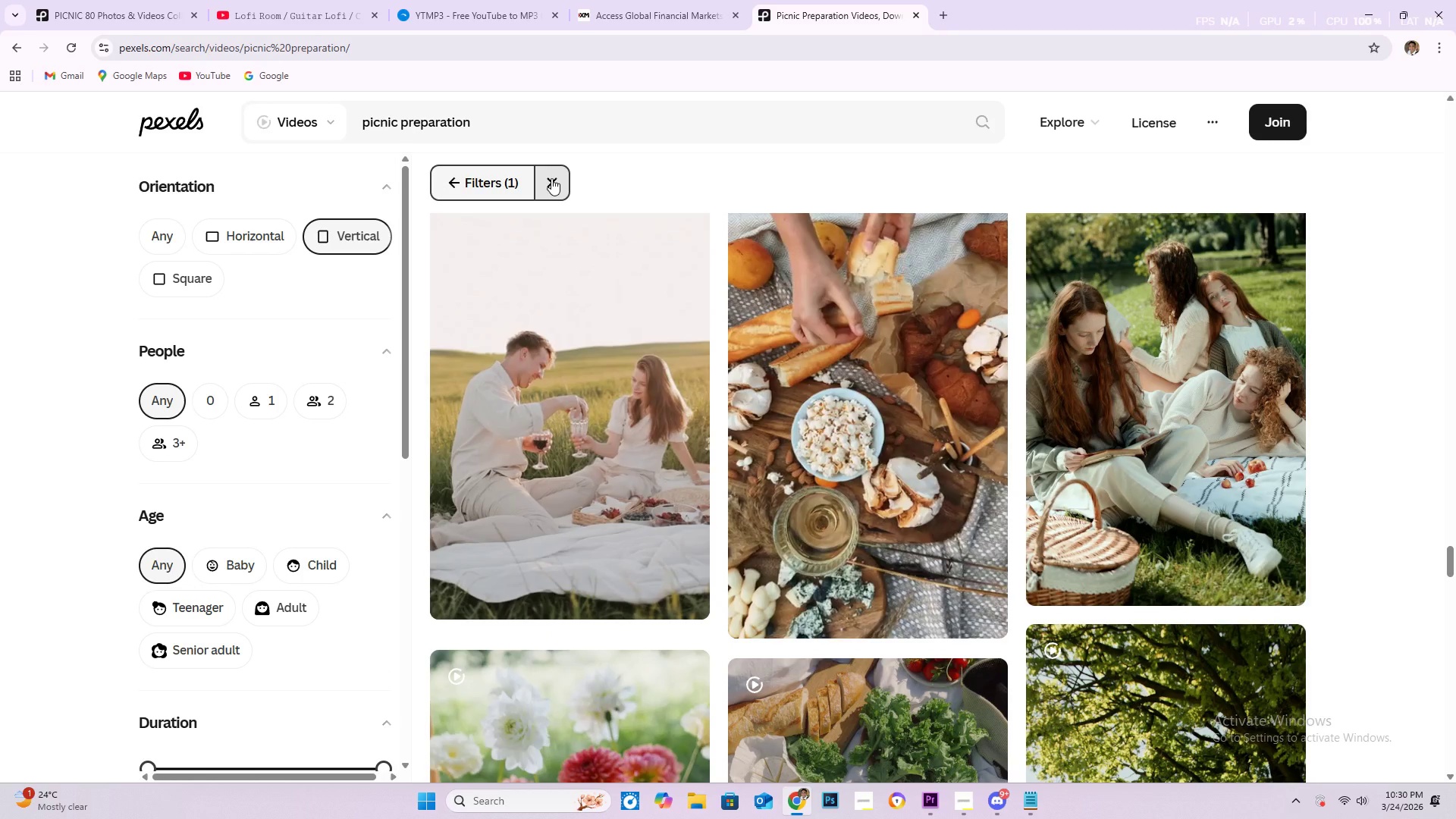 
scroll: coordinate [614, 308], scroll_direction: down, amount: 12.0
 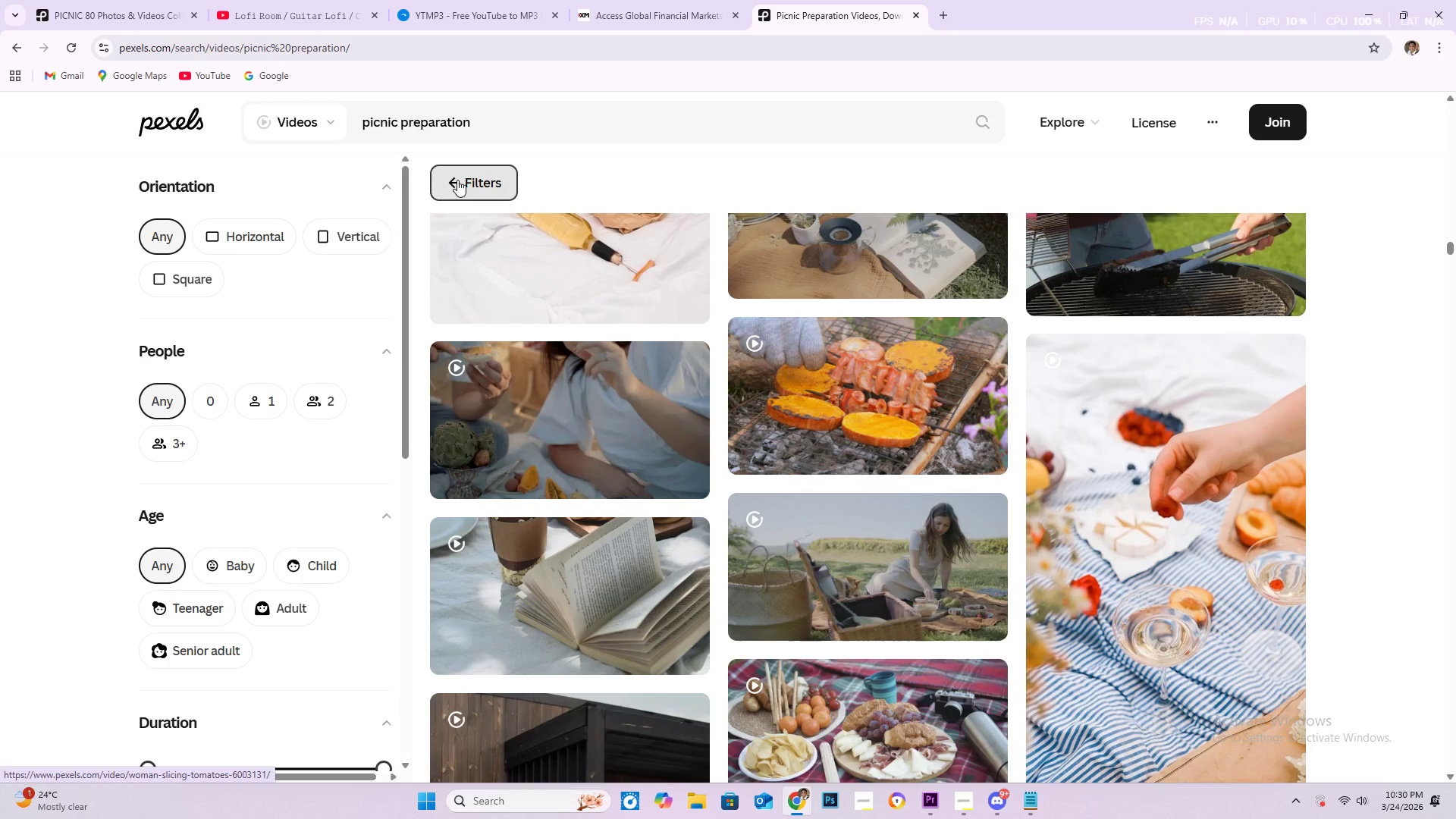 
left_click([457, 180])
 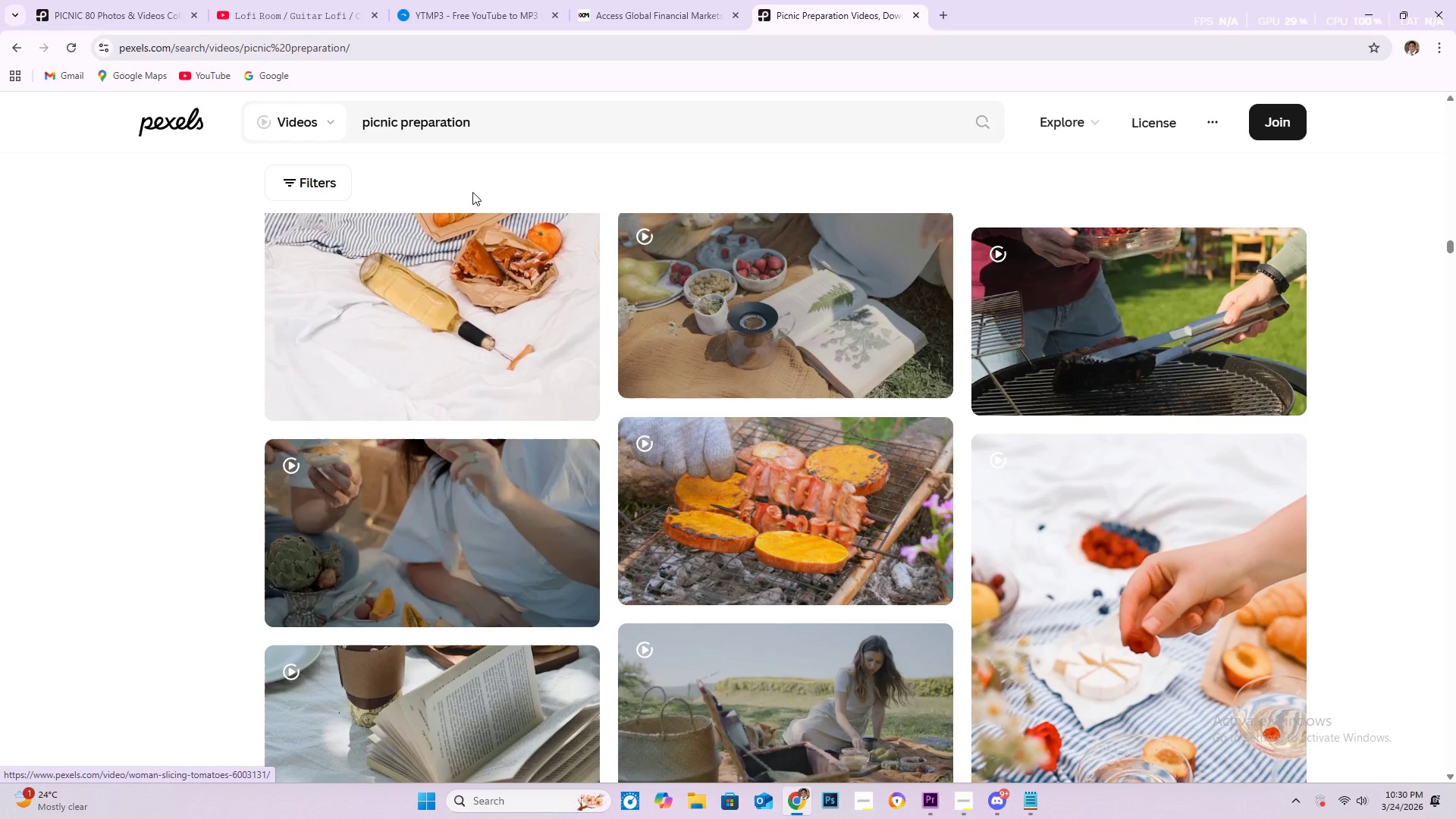 
scroll: coordinate [335, 460], scroll_direction: down, amount: 12.0
 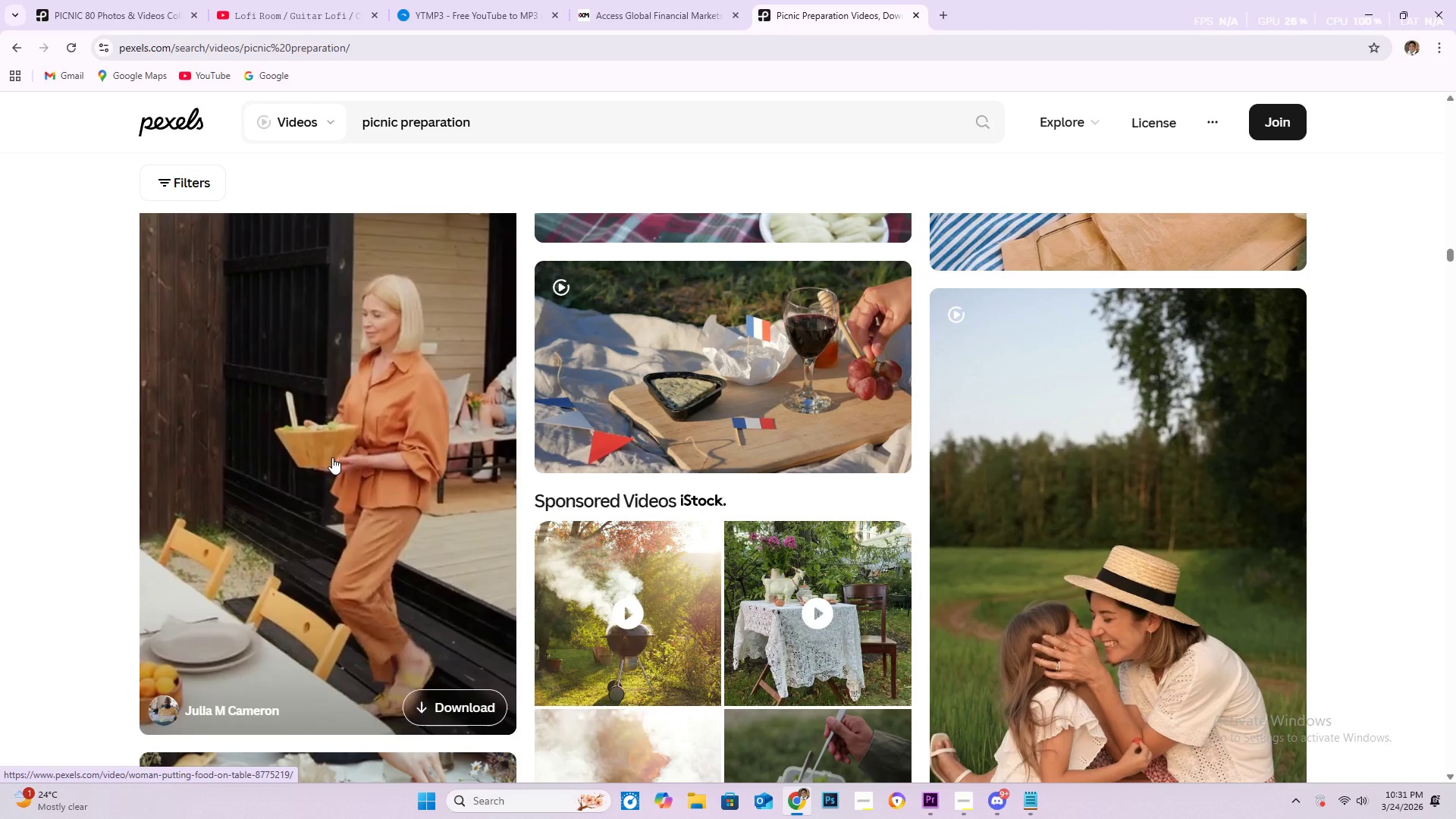 
wait(13.59)
 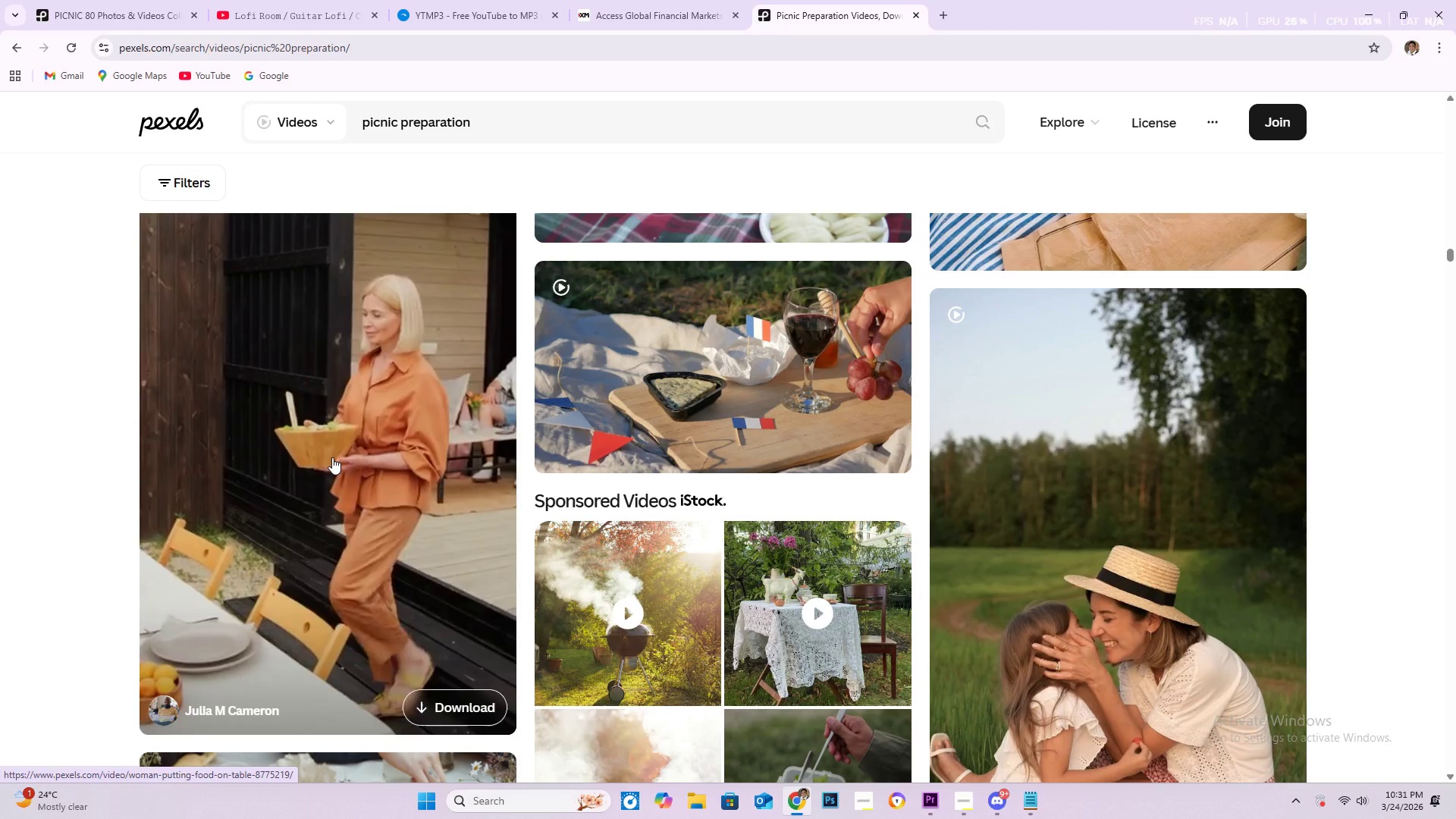 
scroll: coordinate [331, 457], scroll_direction: down, amount: 19.0
 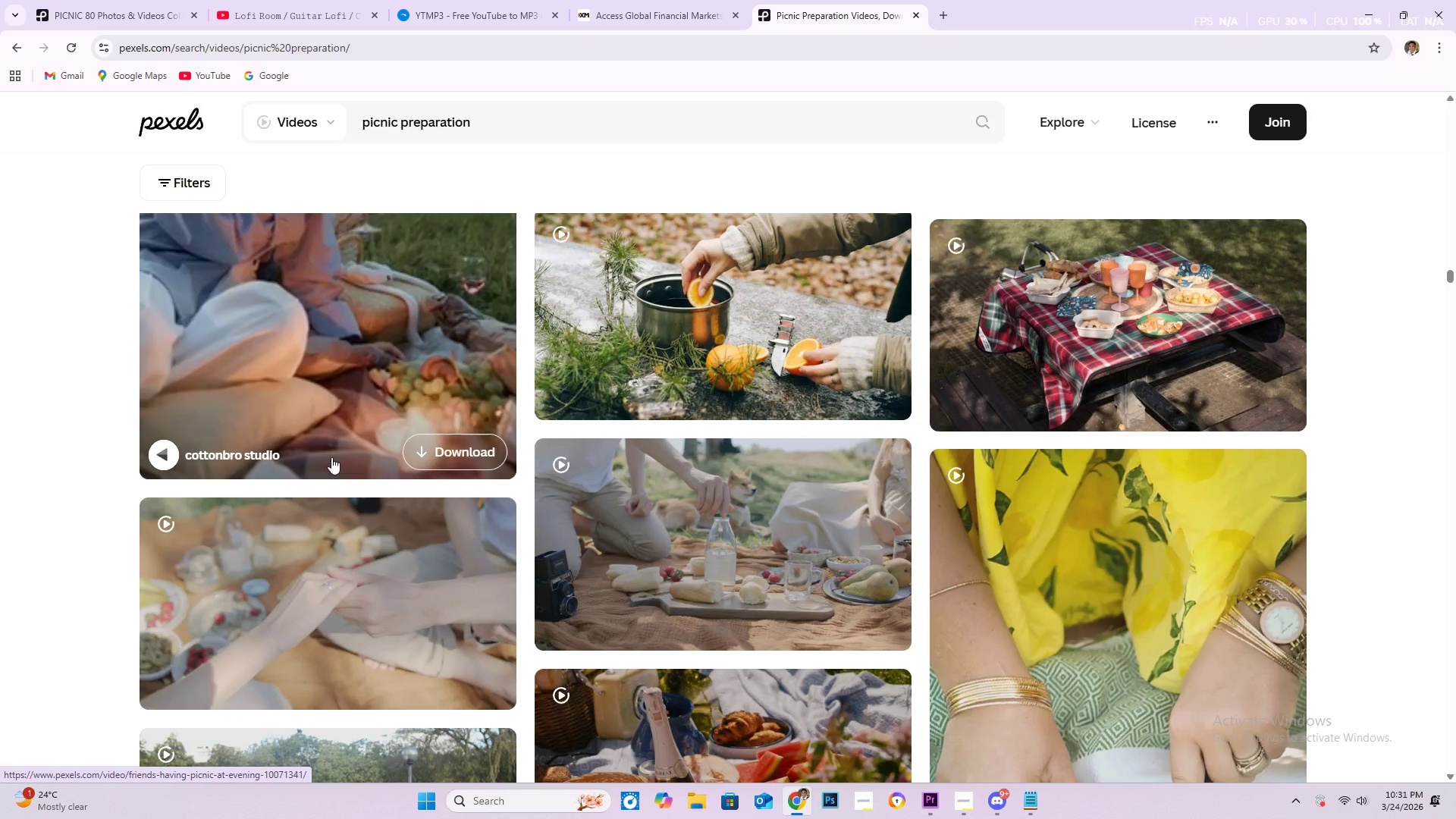 
scroll: coordinate [335, 465], scroll_direction: down, amount: 17.0
 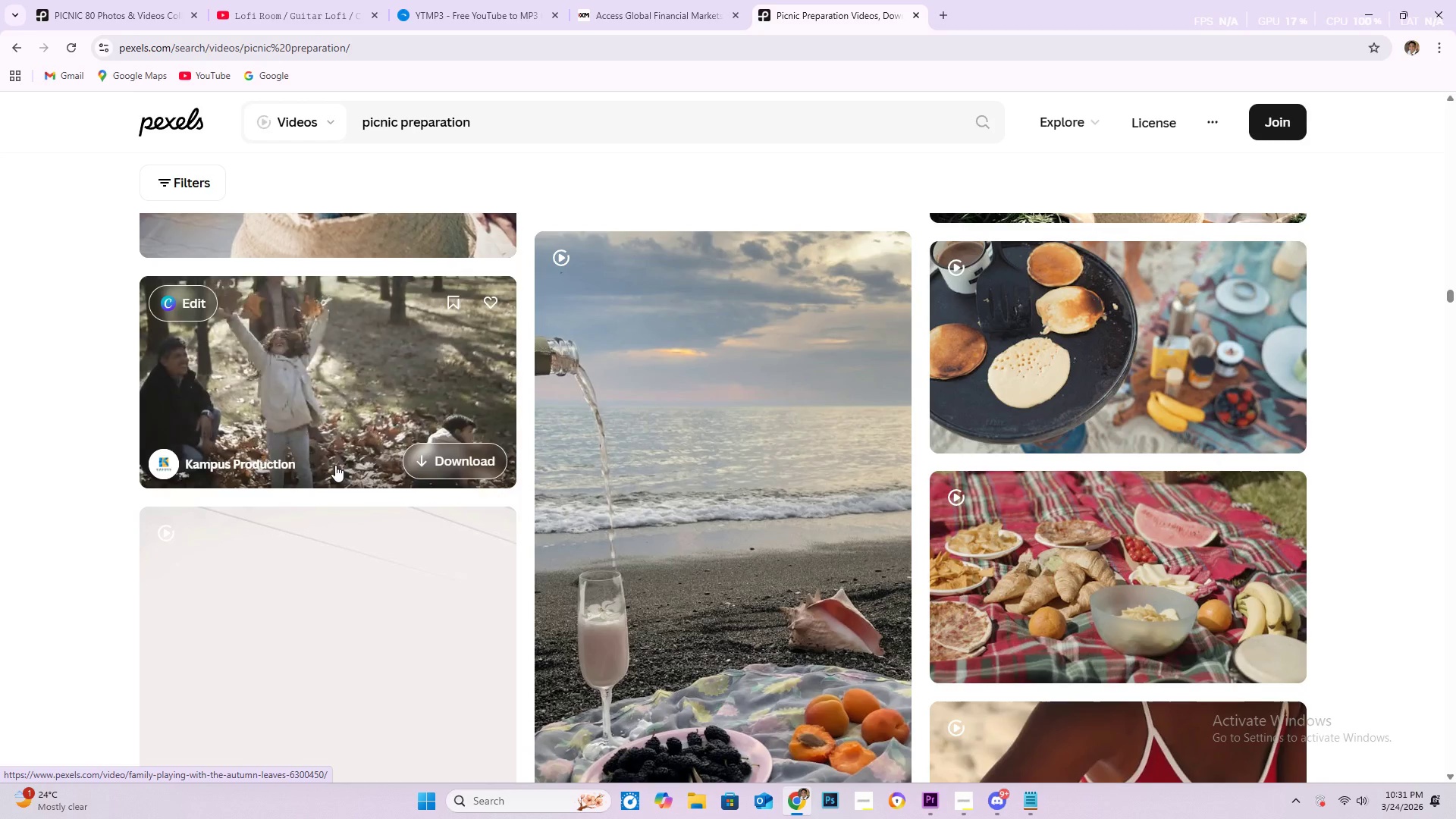 
scroll: coordinate [335, 465], scroll_direction: down, amount: 18.0
 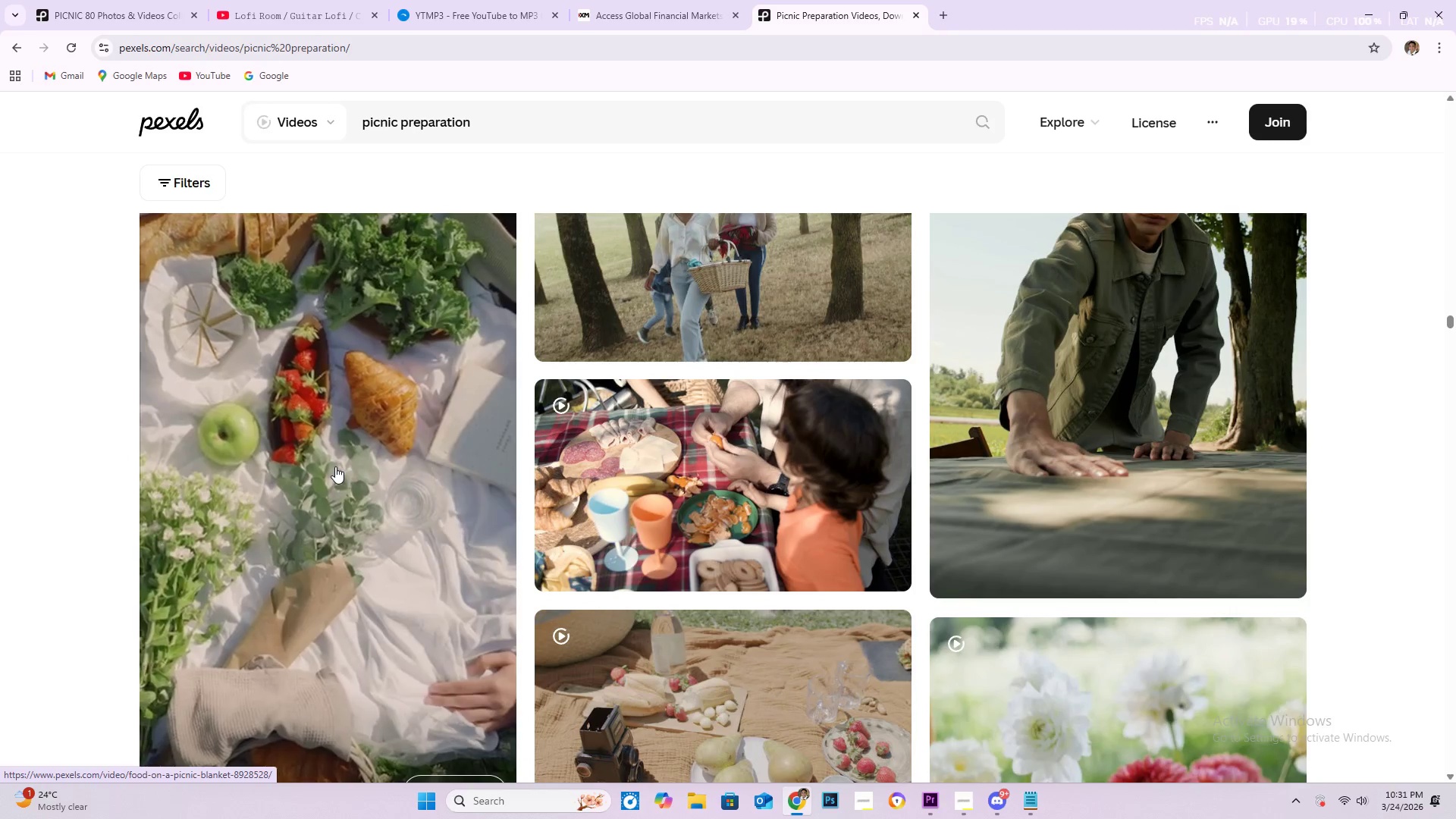 
scroll: coordinate [338, 469], scroll_direction: down, amount: 9.0
 